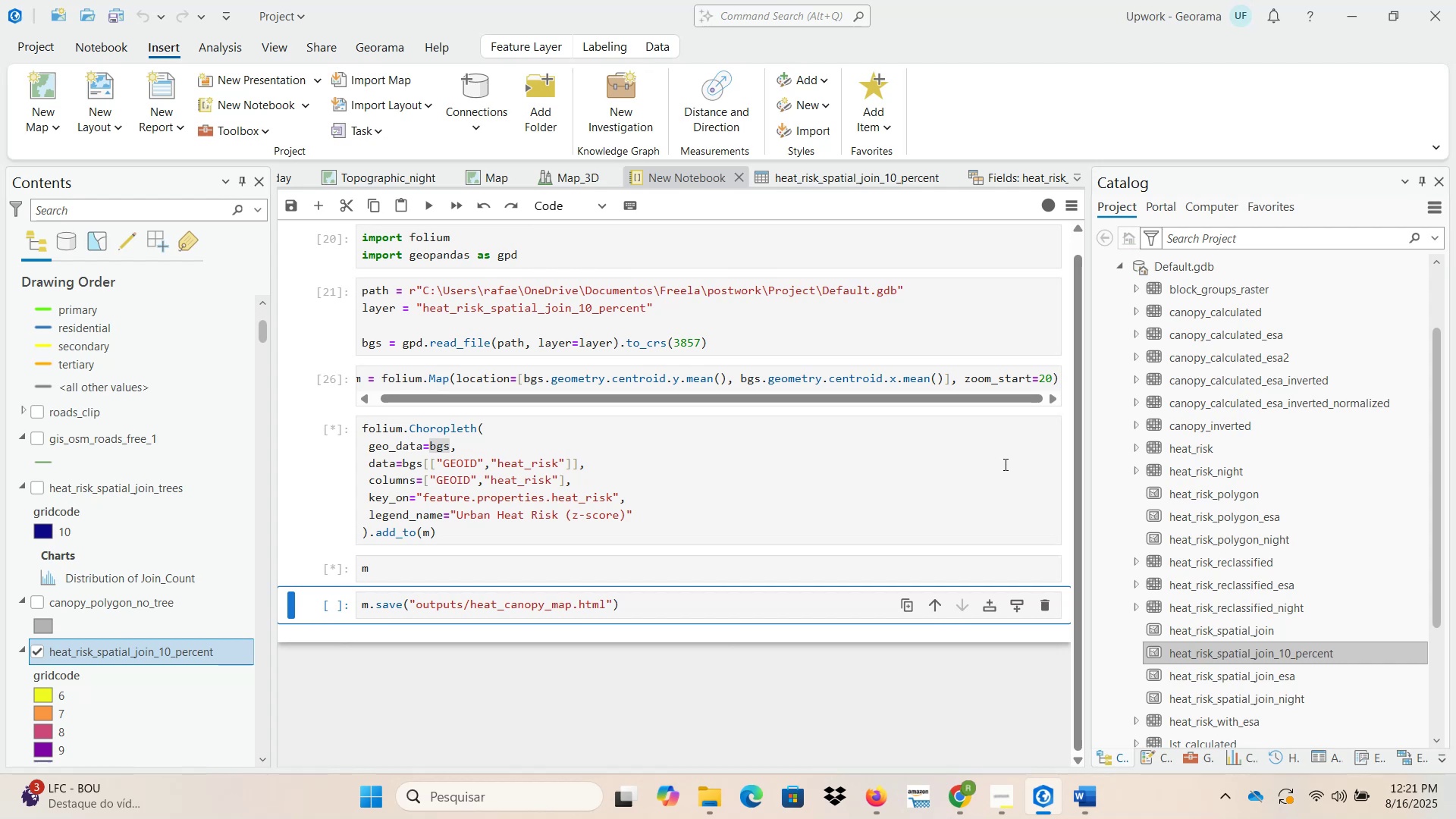 
scroll: coordinate [1076, 505], scroll_direction: down, amount: 3.0
 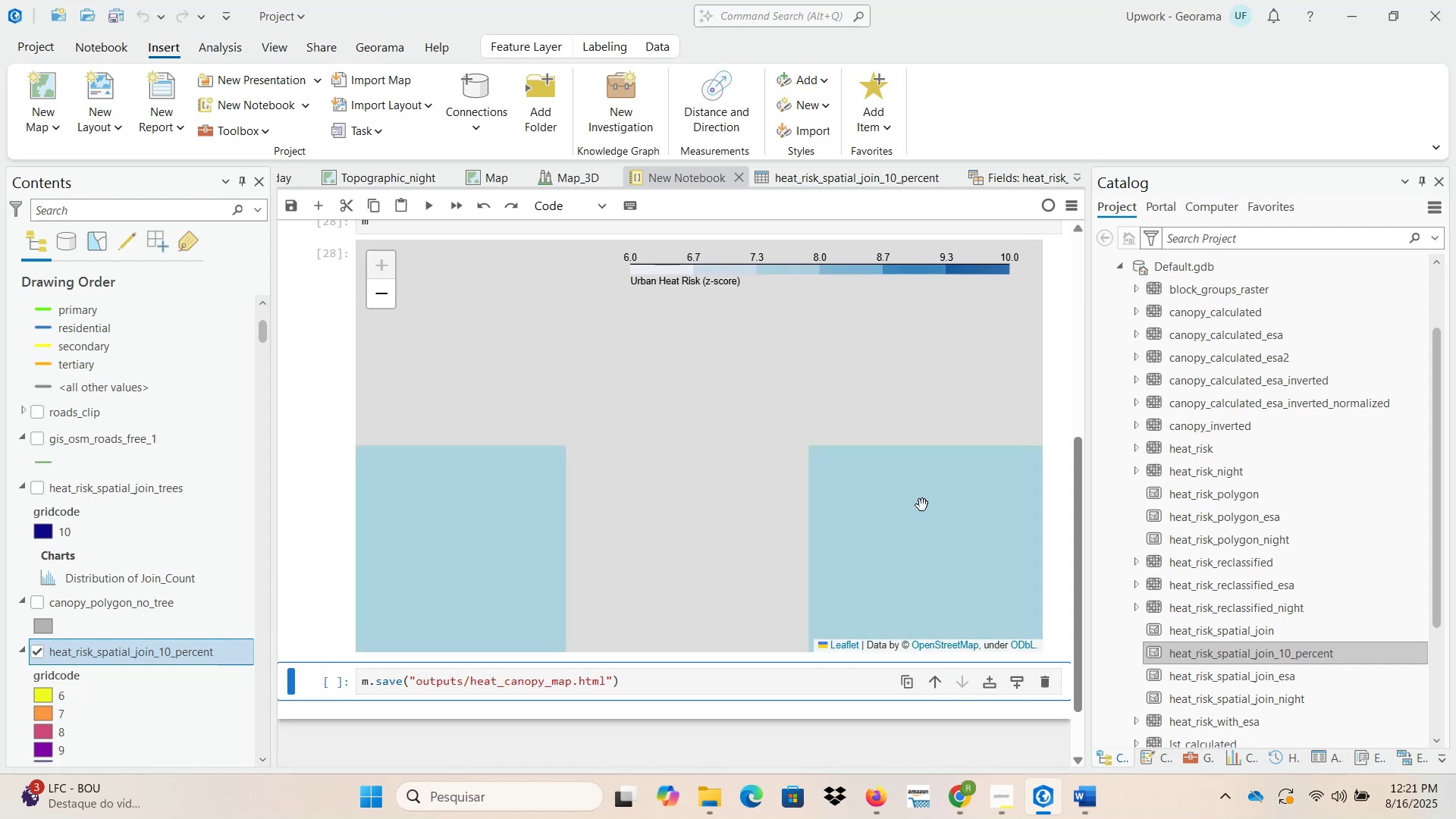 
double_click([371, 298])
 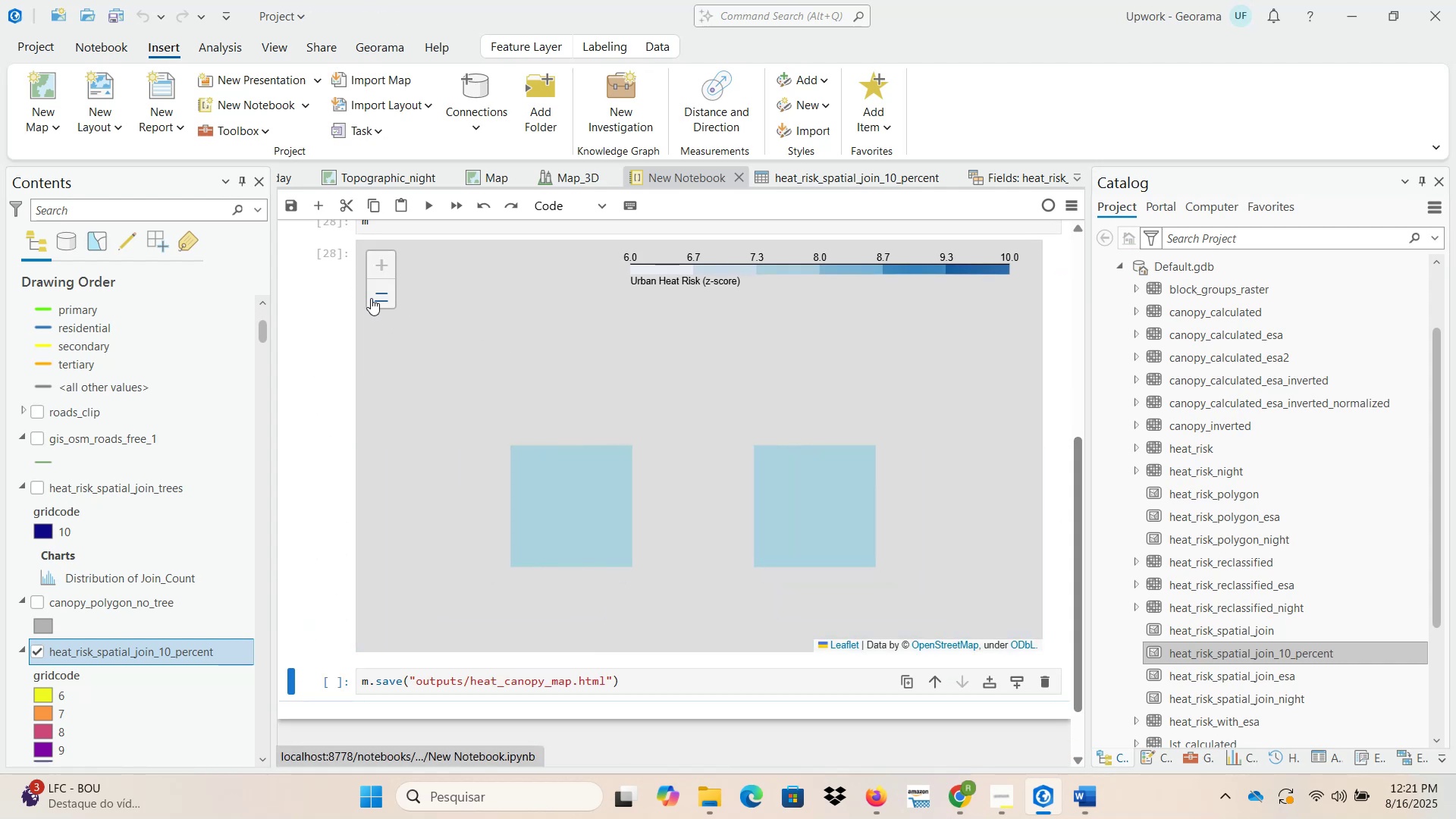 
triple_click([371, 298])
 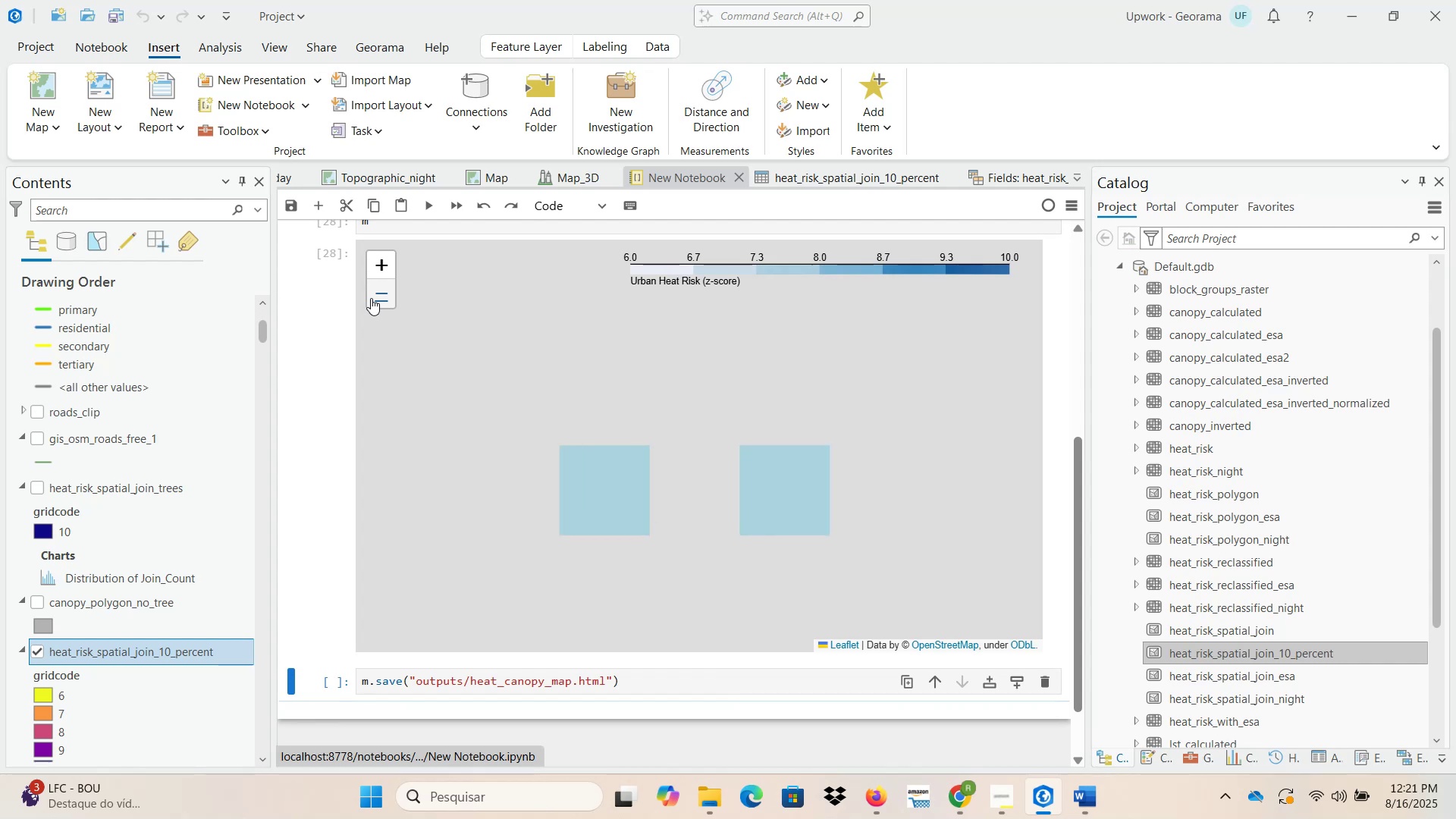 
triple_click([371, 298])
 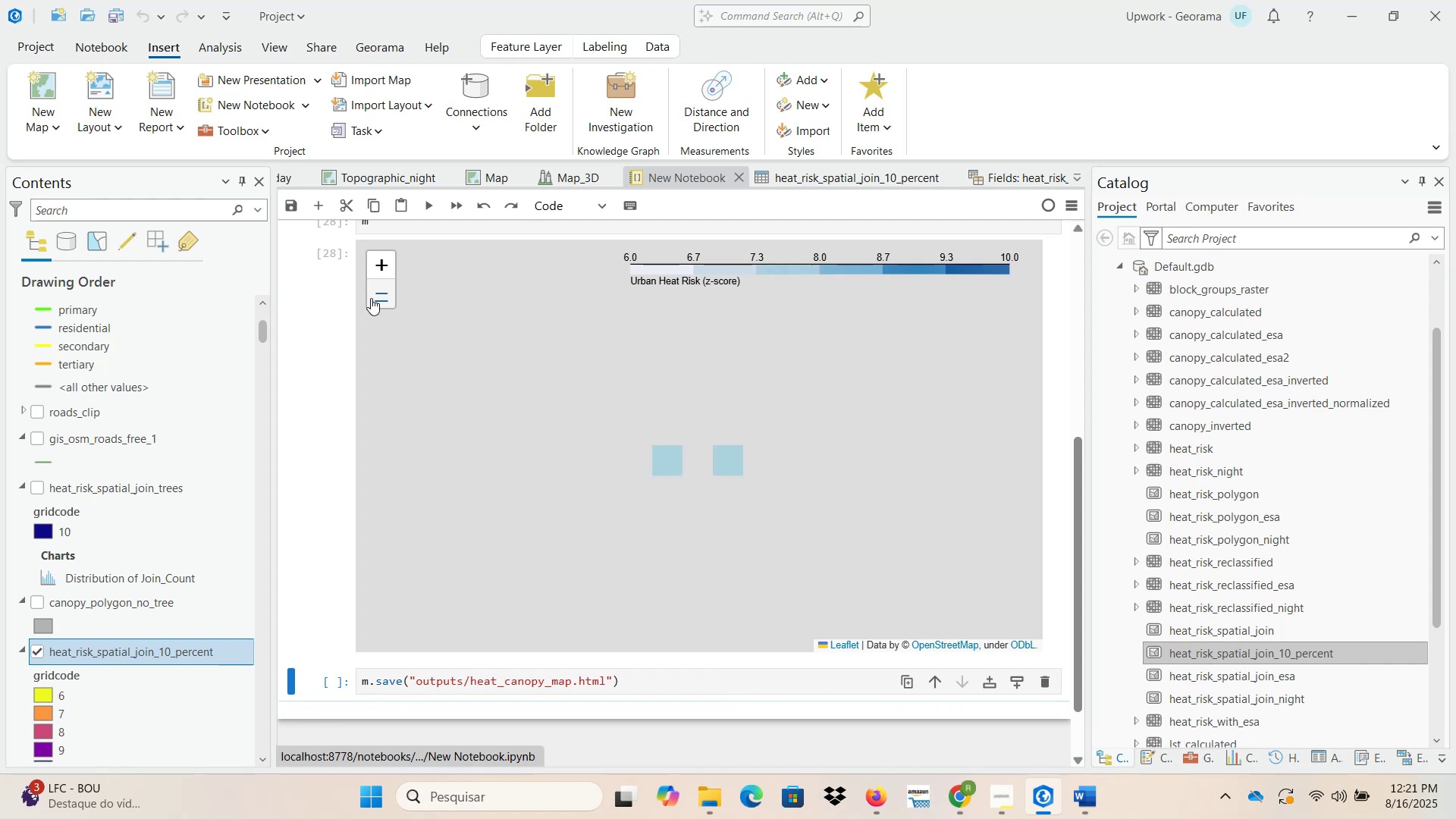 
triple_click([371, 298])
 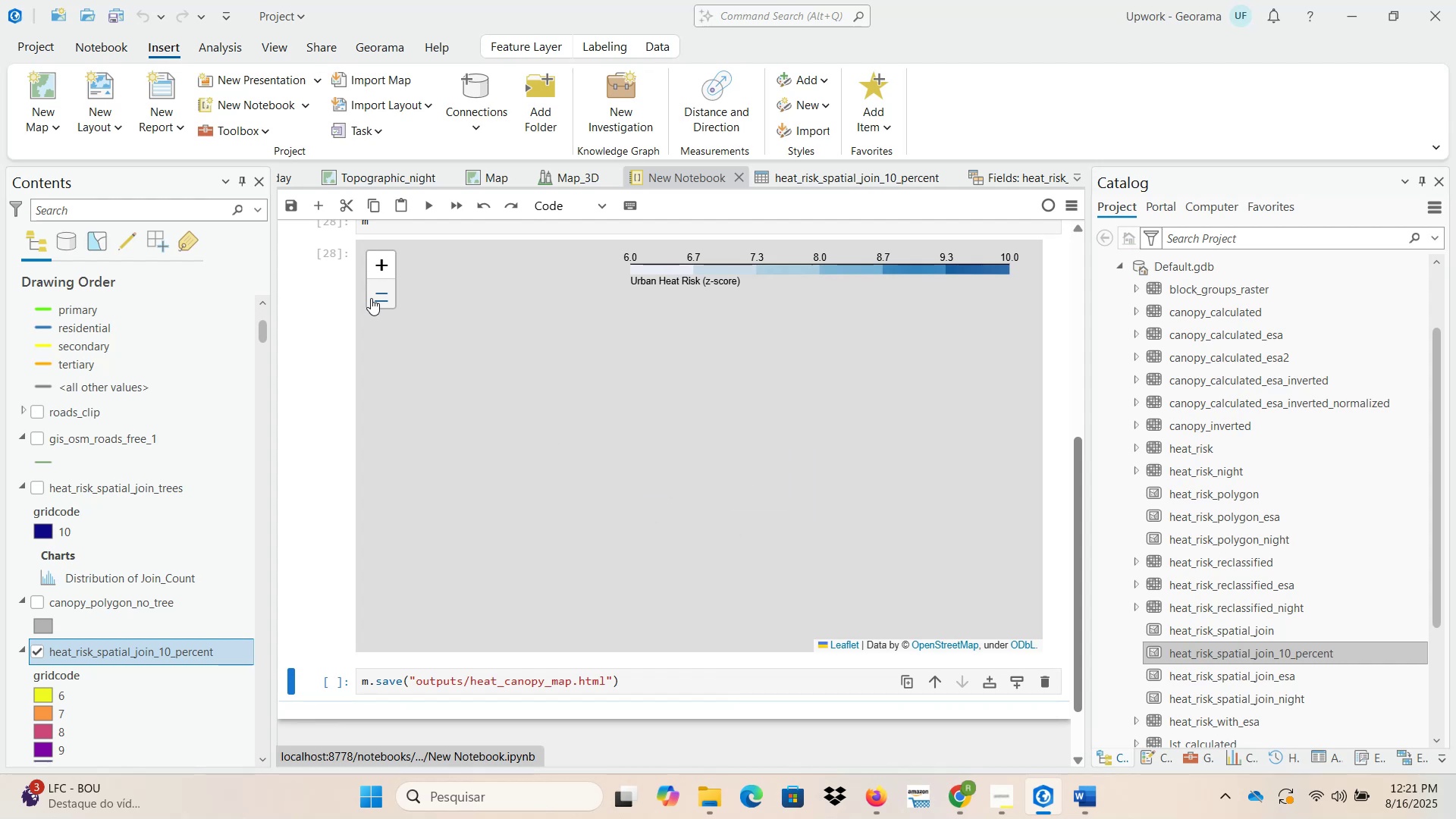 
triple_click([371, 298])
 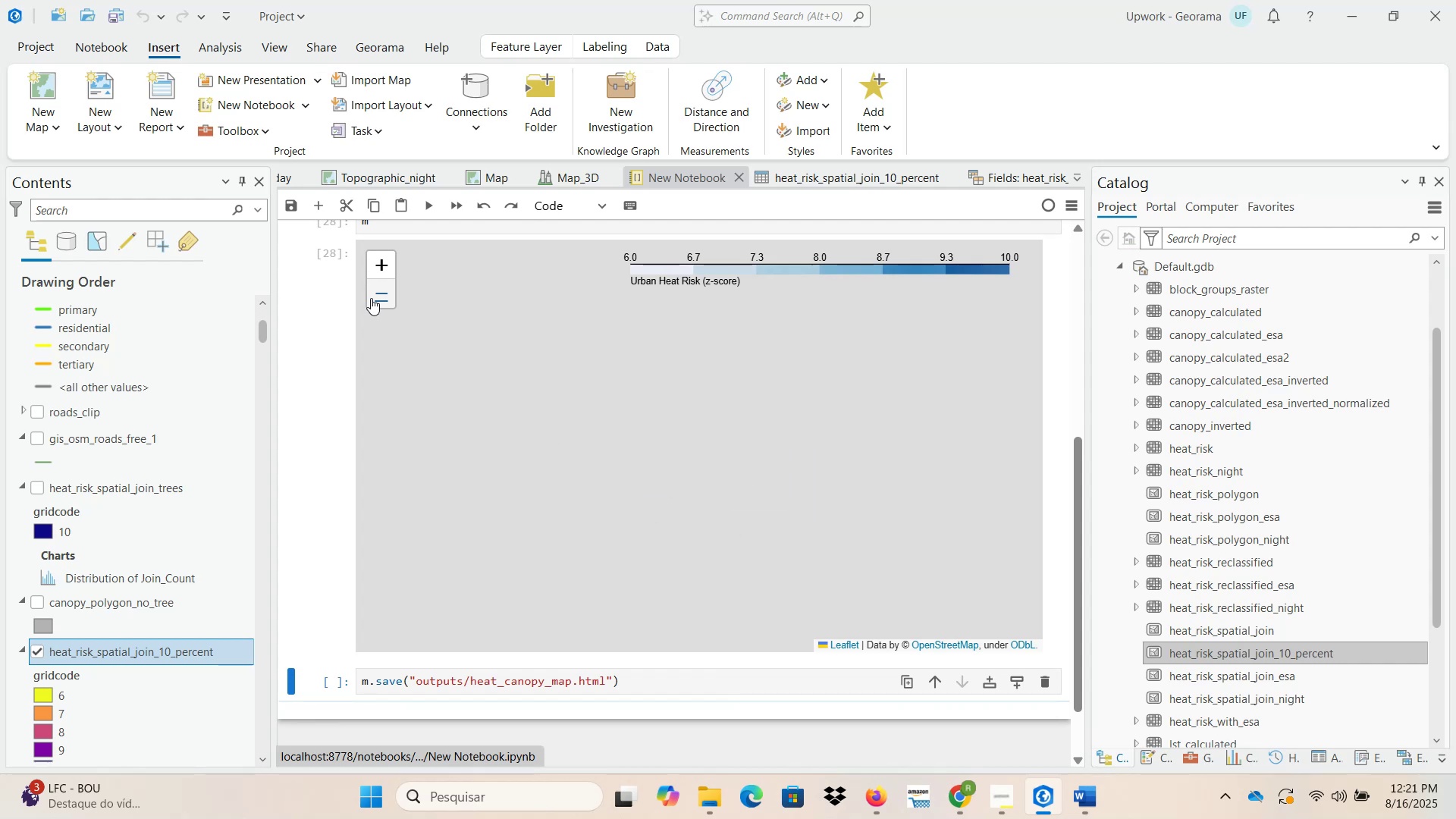 
triple_click([371, 298])
 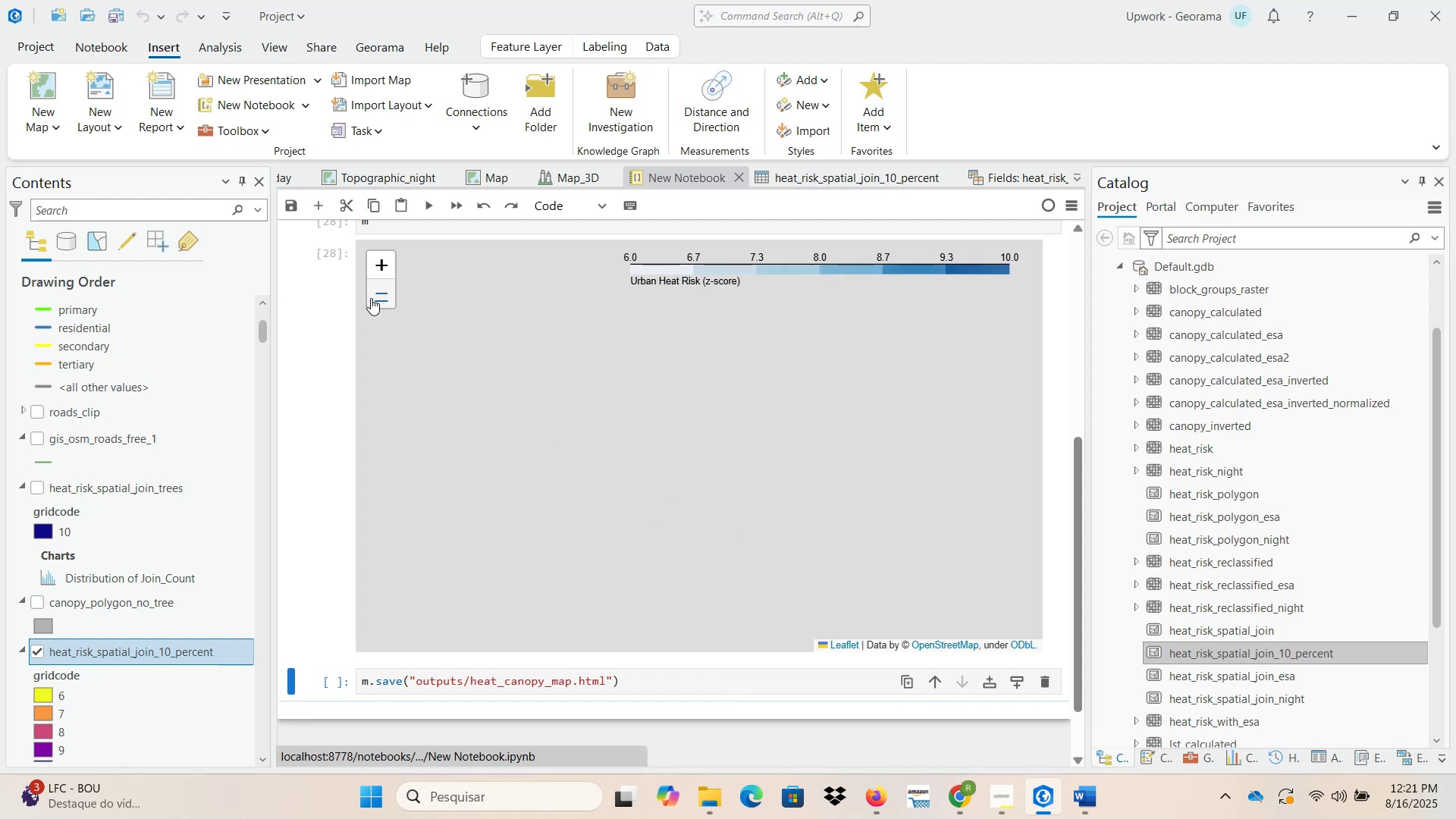 
triple_click([371, 298])
 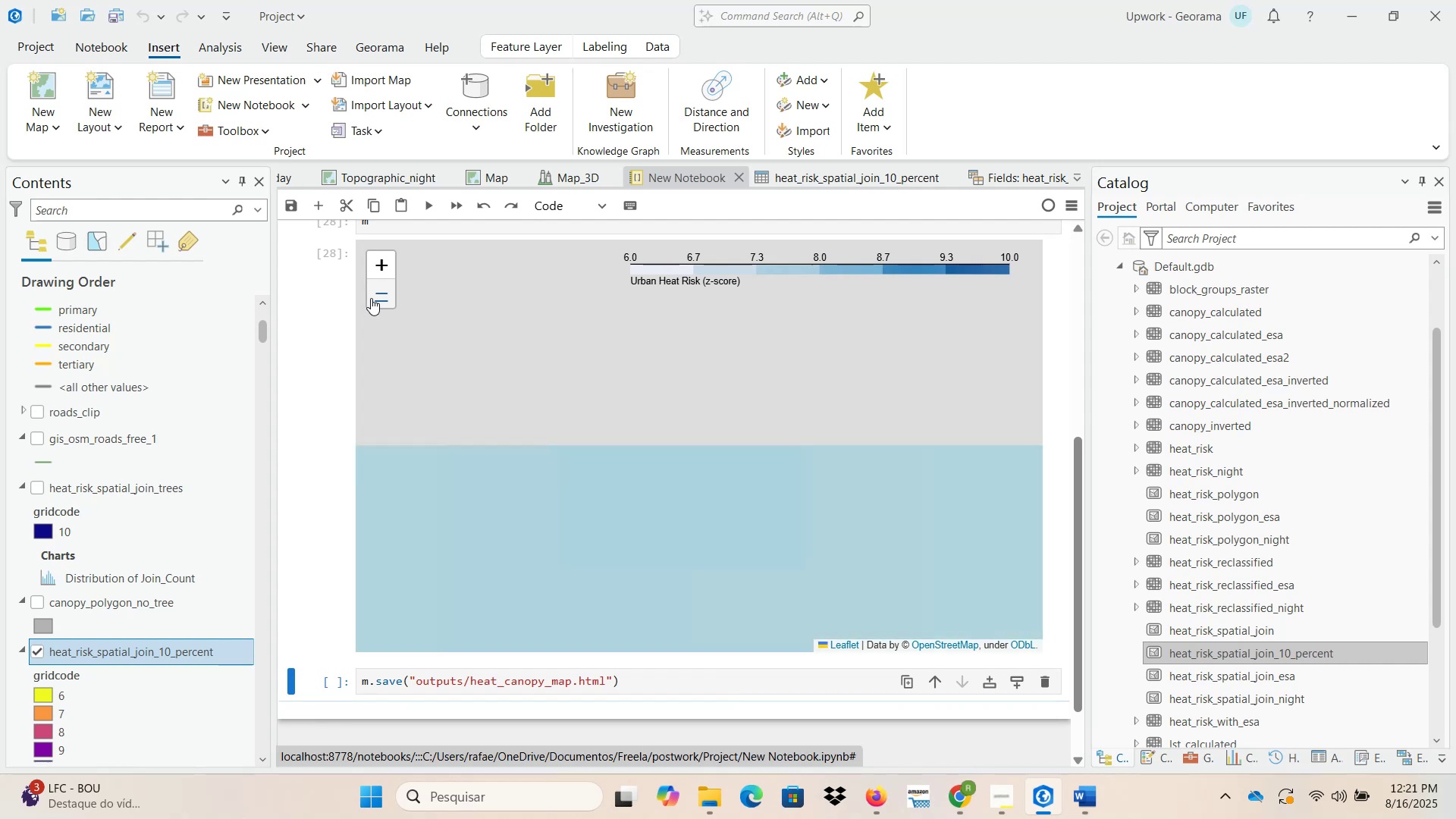 
double_click([371, 298])
 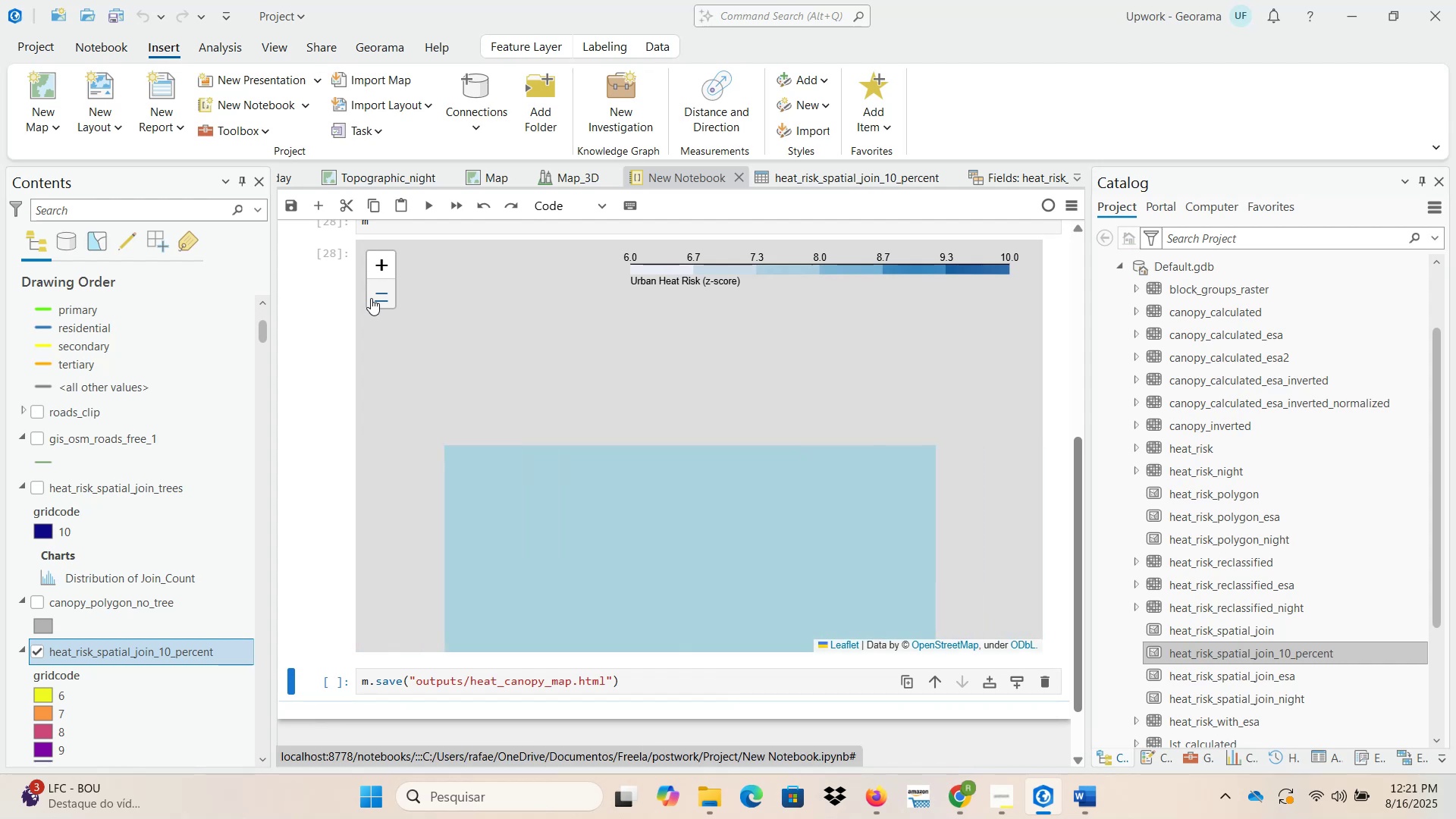 
triple_click([371, 298])
 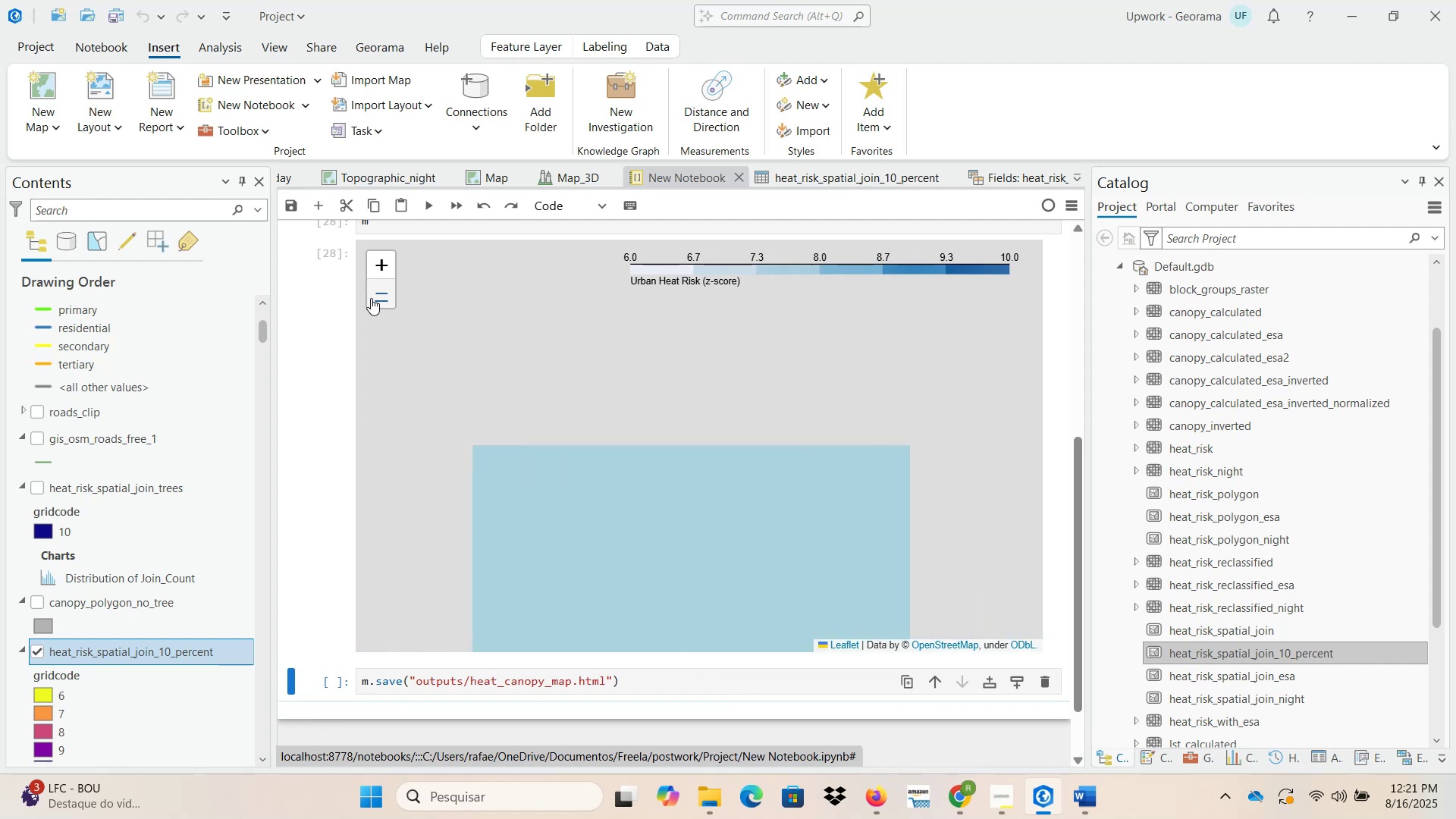 
triple_click([371, 298])
 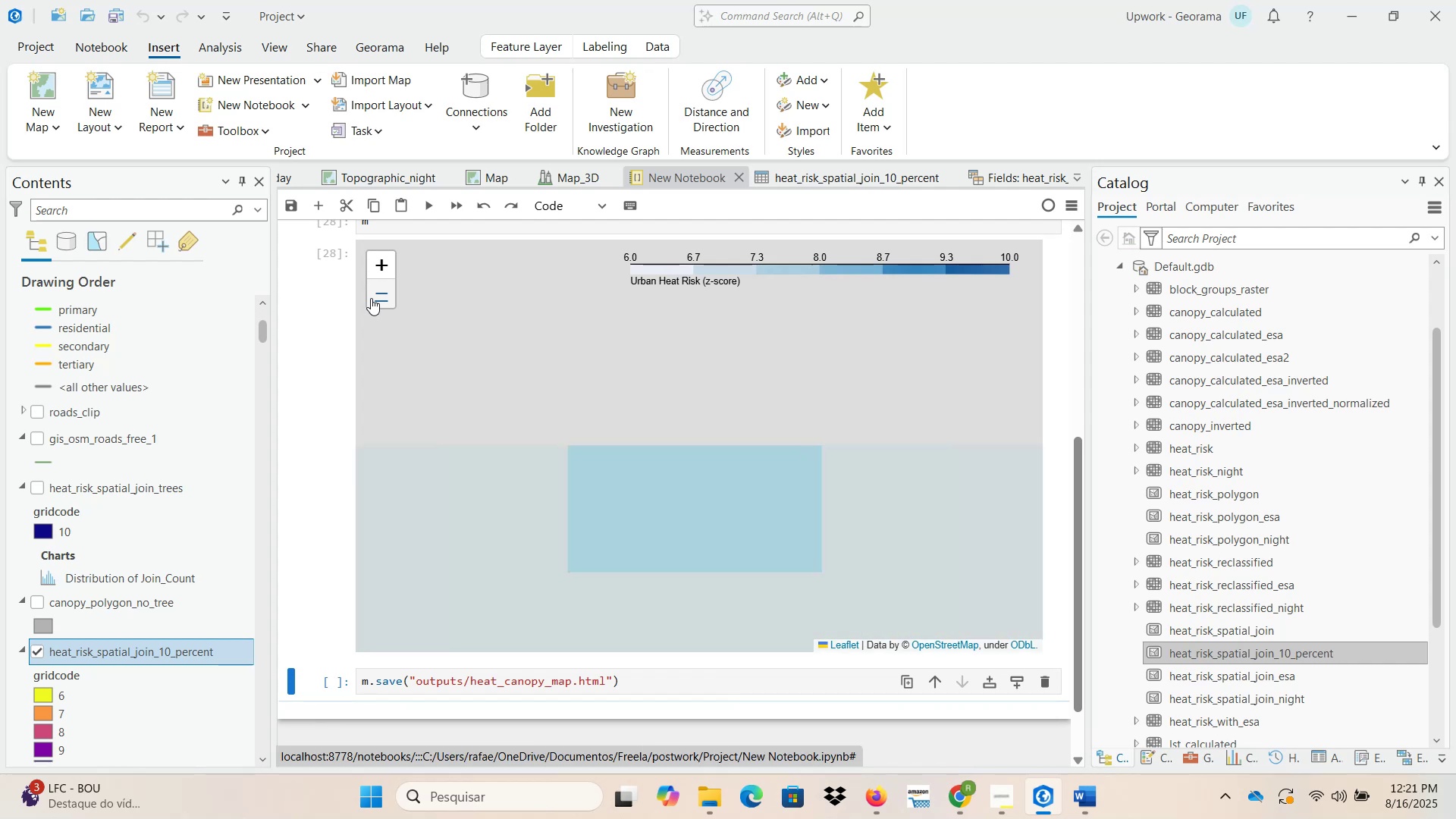 
triple_click([371, 298])
 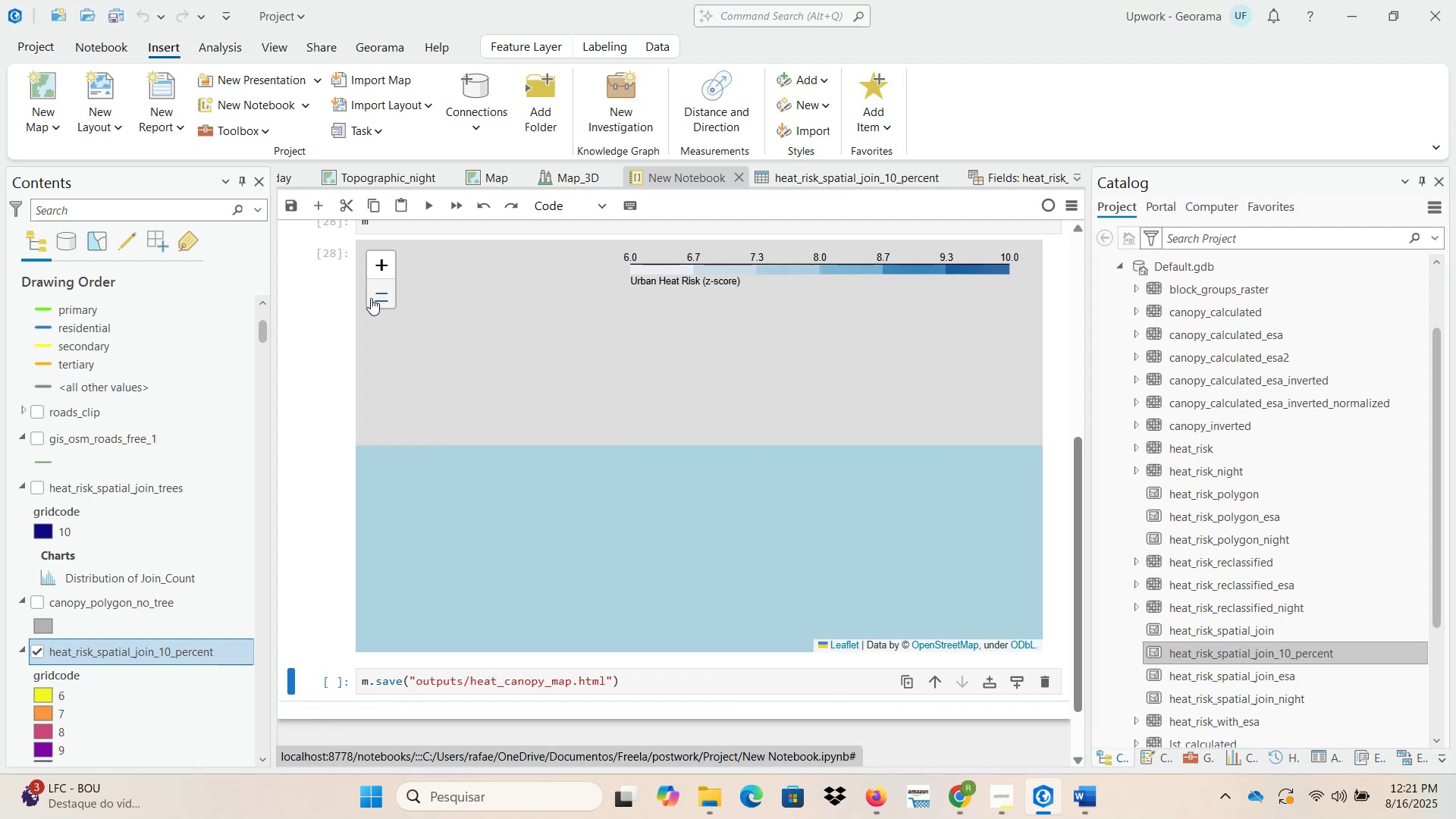 
triple_click([371, 298])
 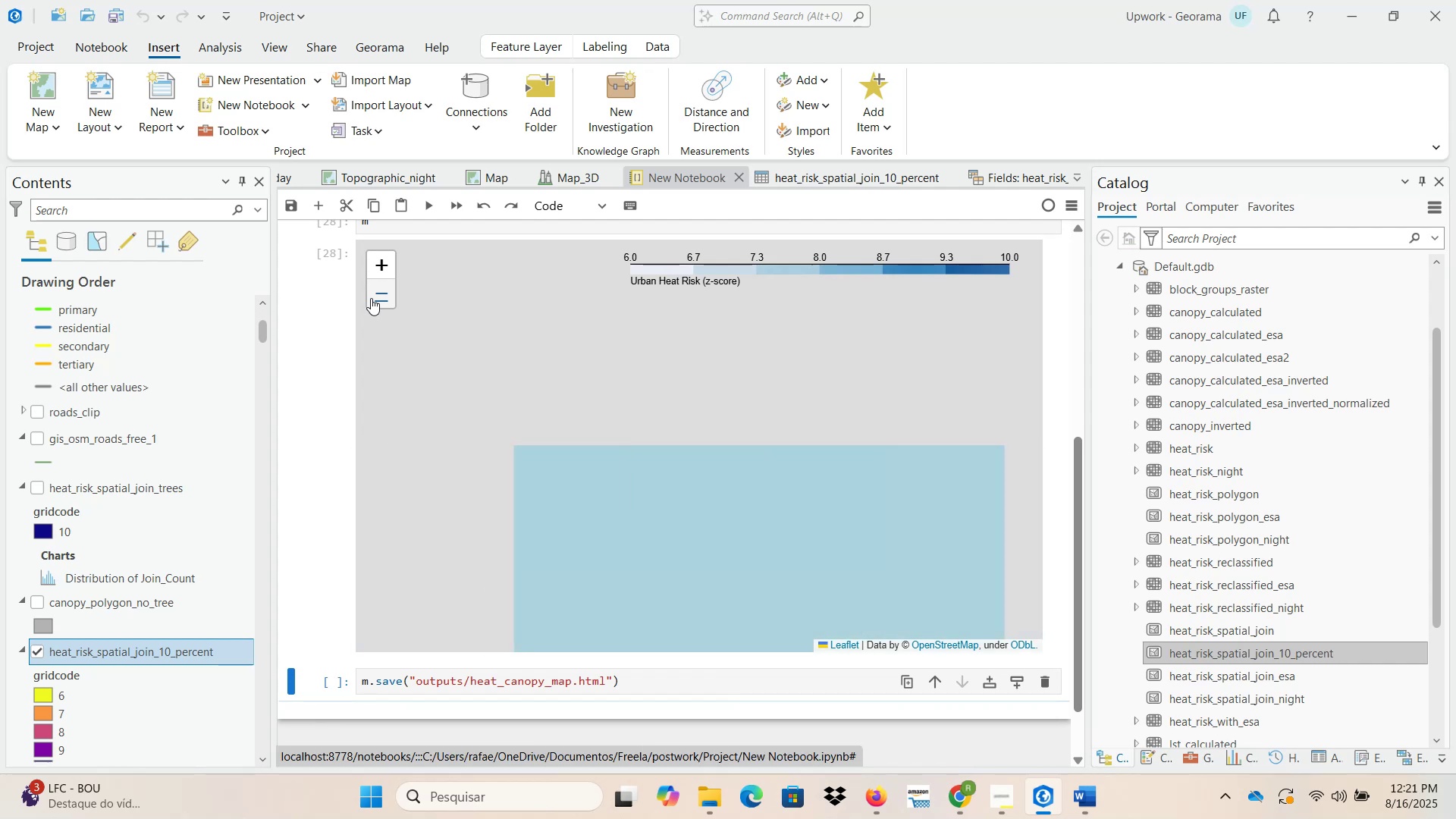 
triple_click([371, 298])
 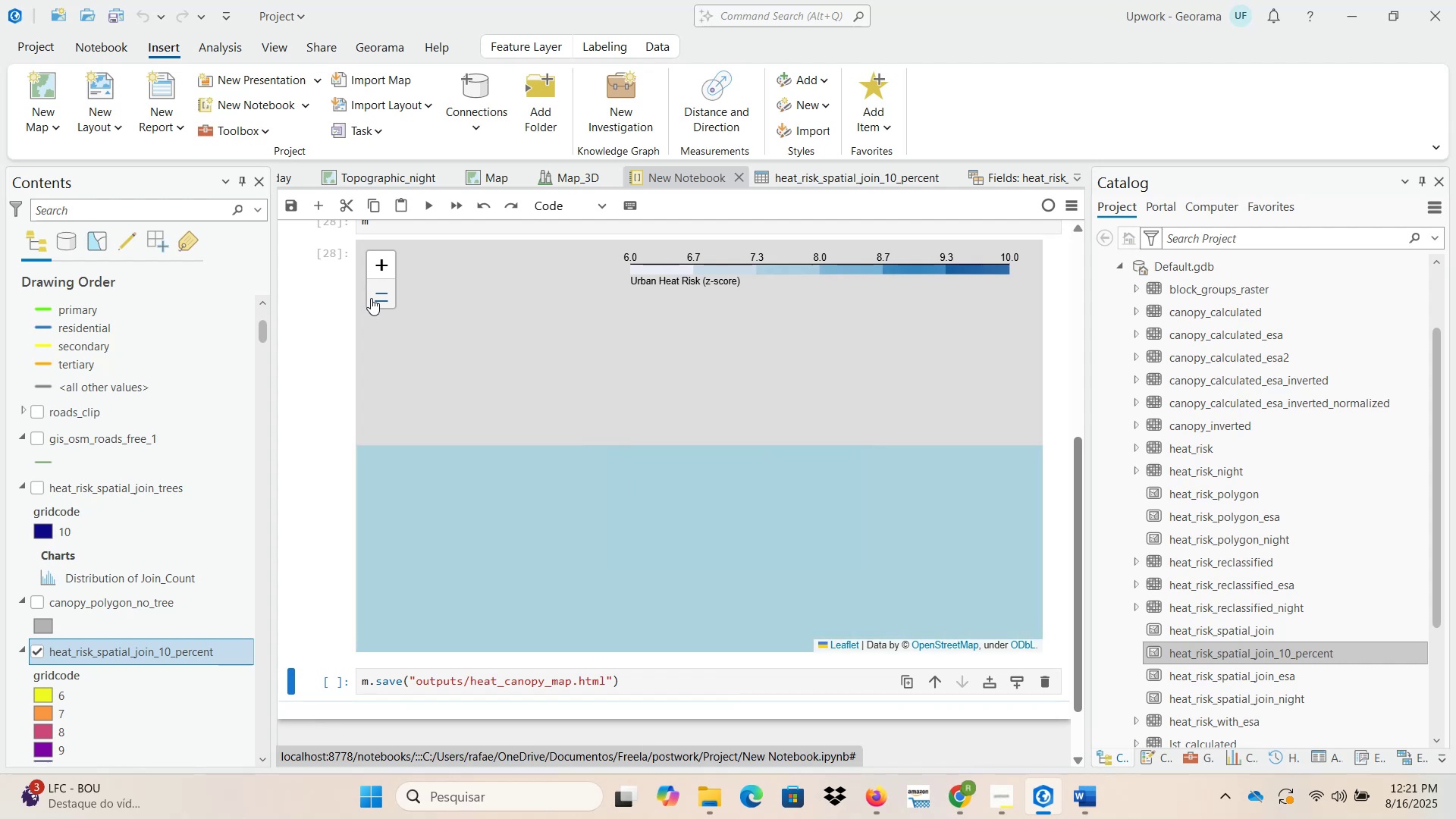 
triple_click([371, 298])
 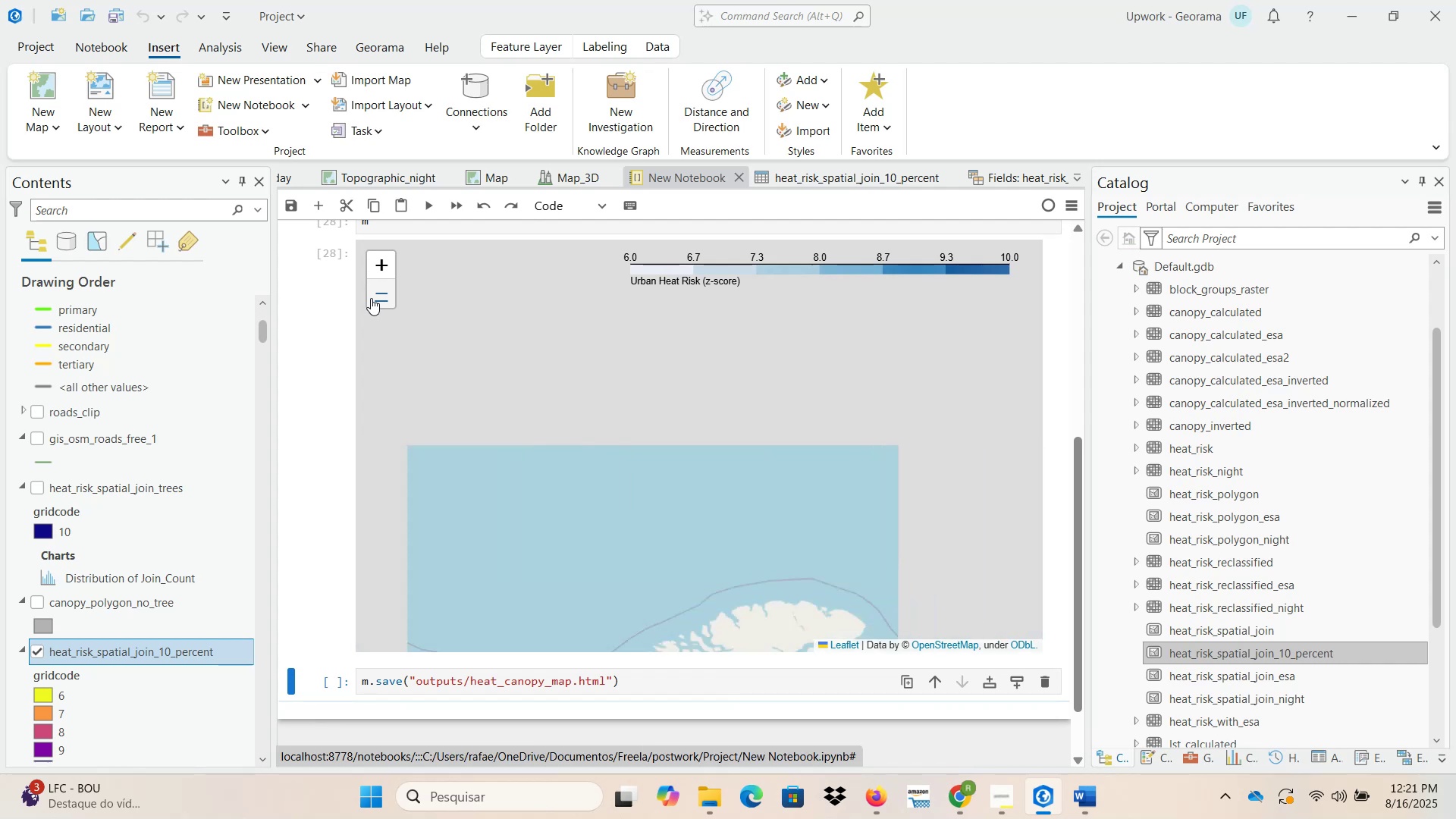 
triple_click([371, 298])
 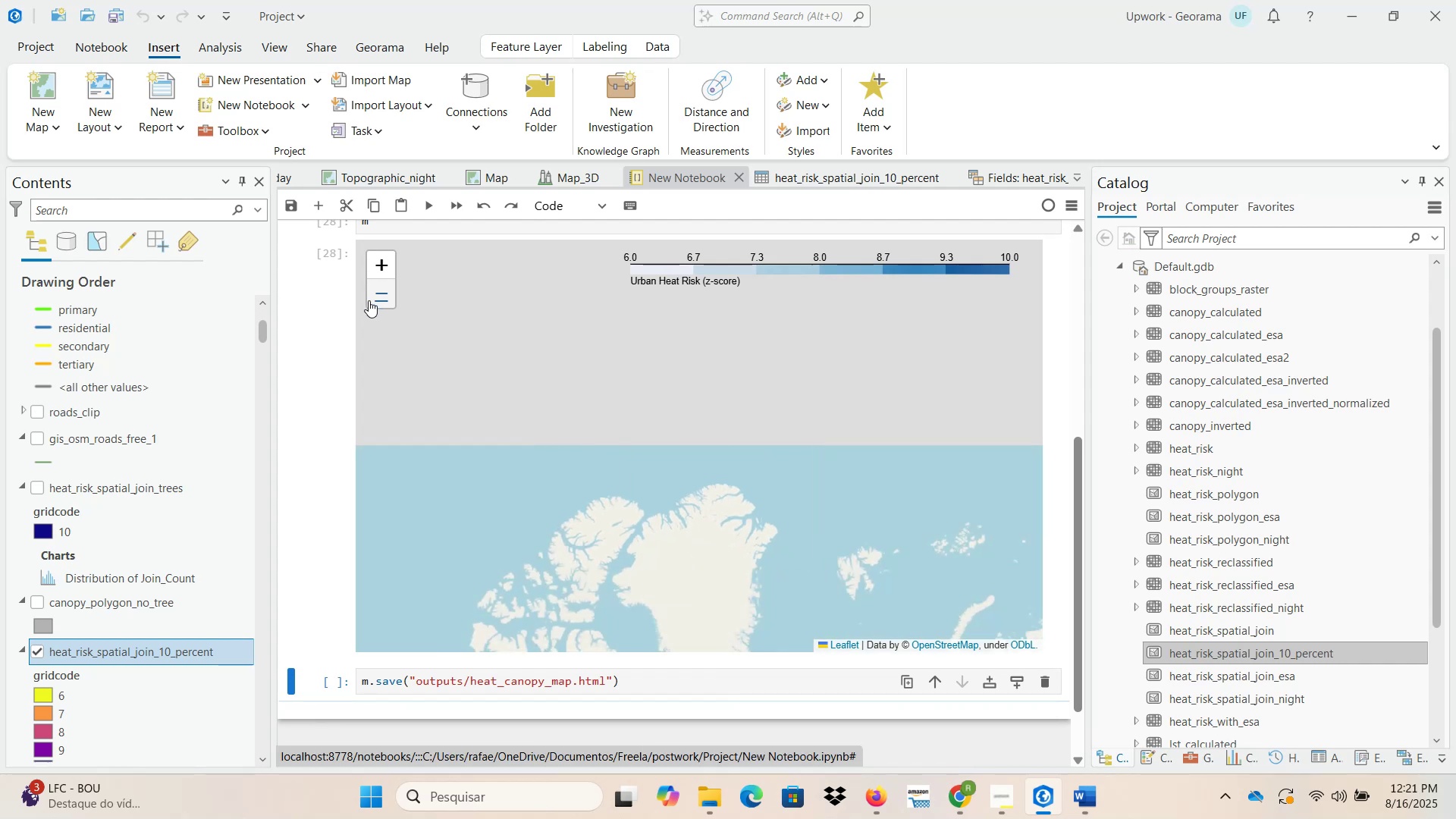 
scroll: coordinate [300, 397], scroll_direction: up, amount: 4.0
 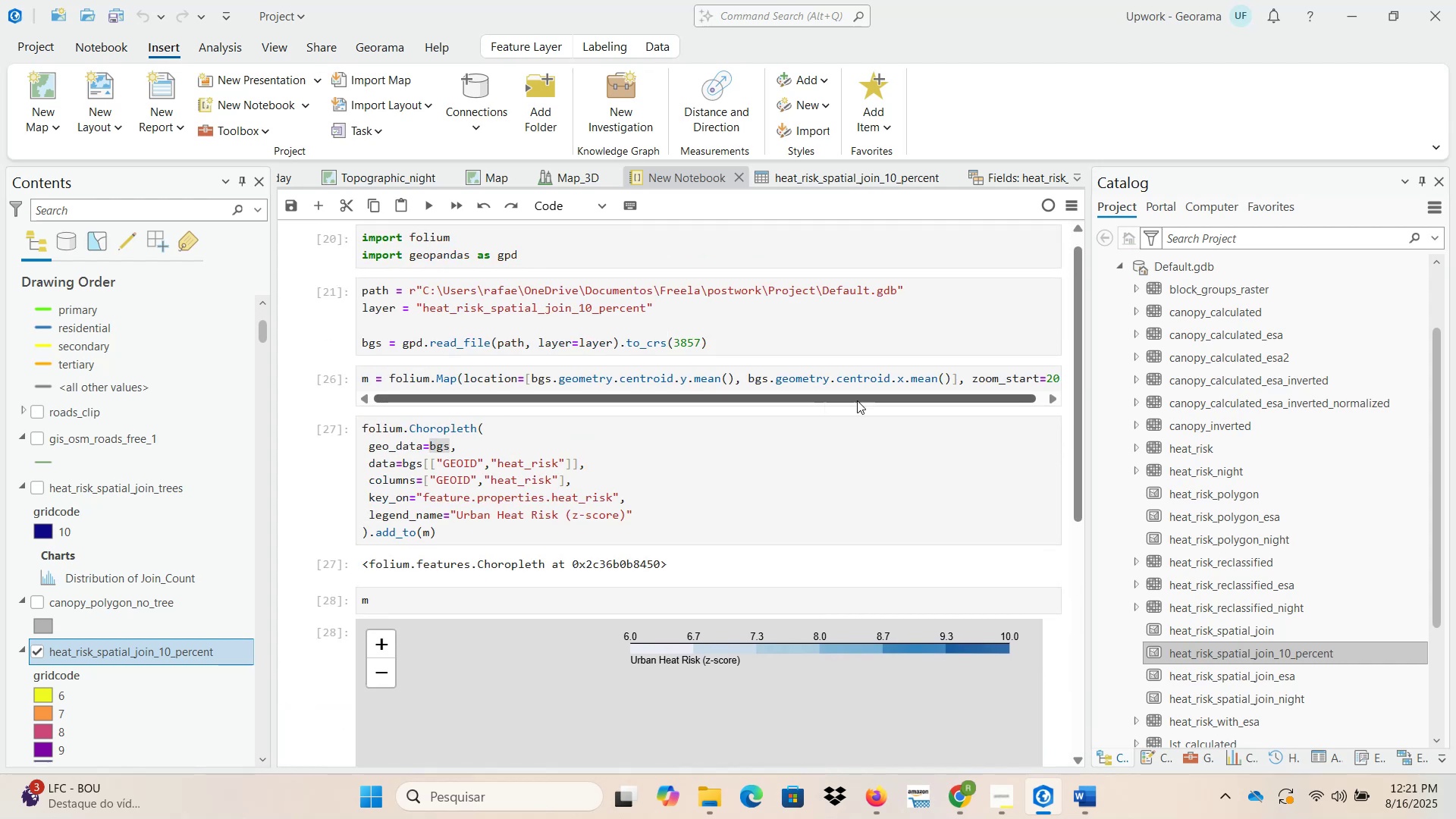 
left_click_drag(start_coordinate=[873, 395], to_coordinate=[960, 400])
 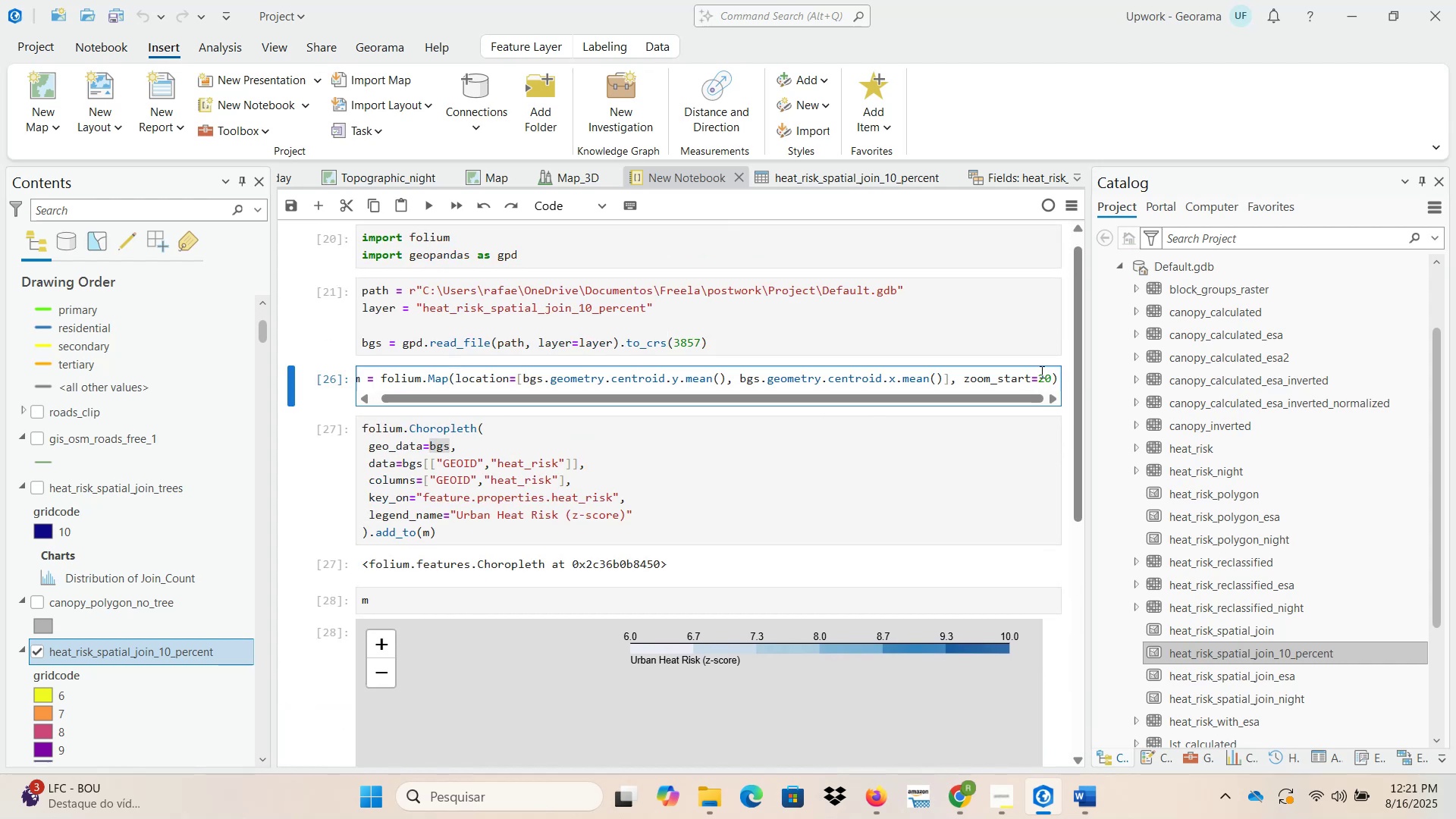 
left_click_drag(start_coordinate=[1037, 380], to_coordinate=[1050, 383])
 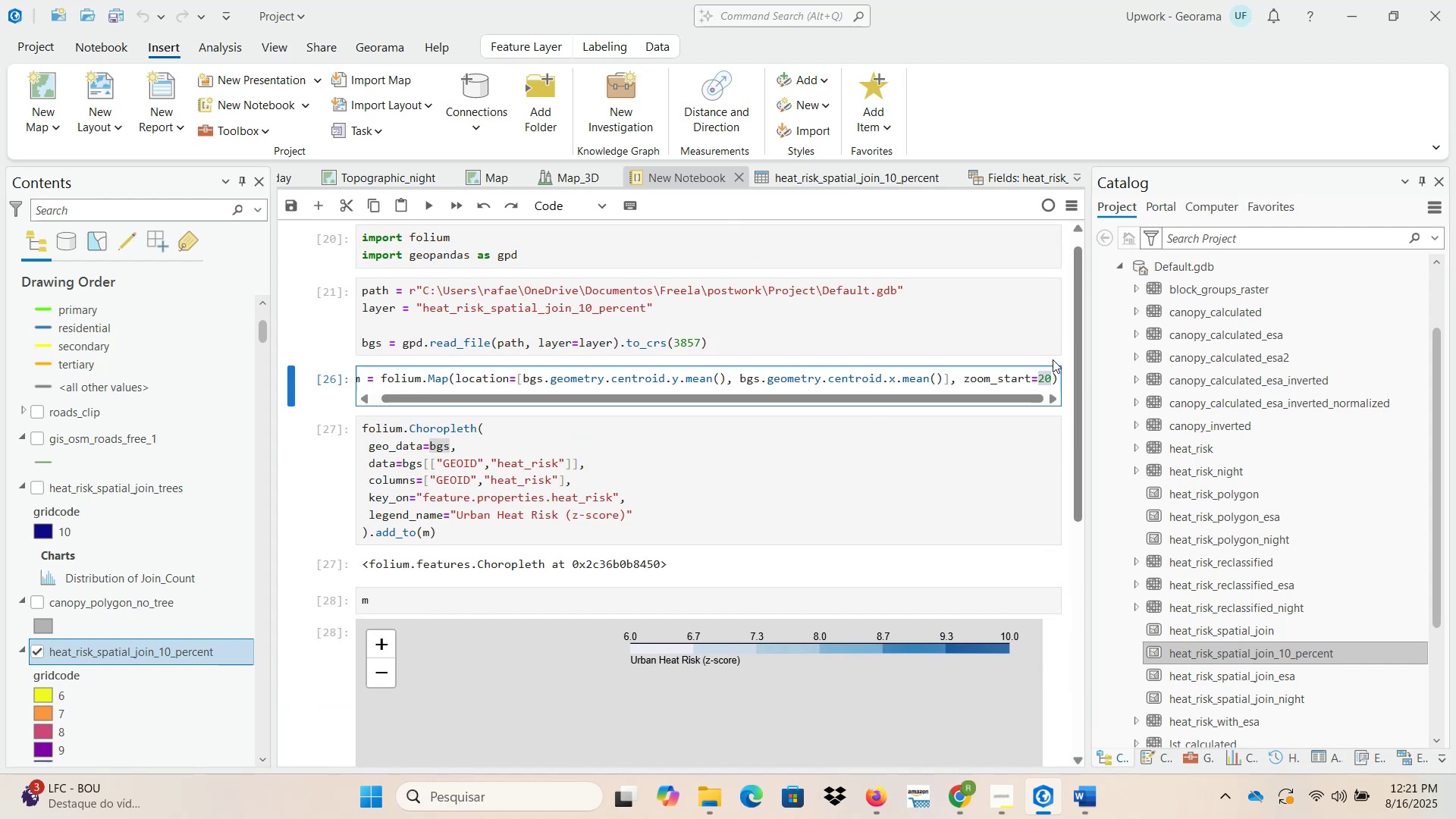 
key(Numpad5)
 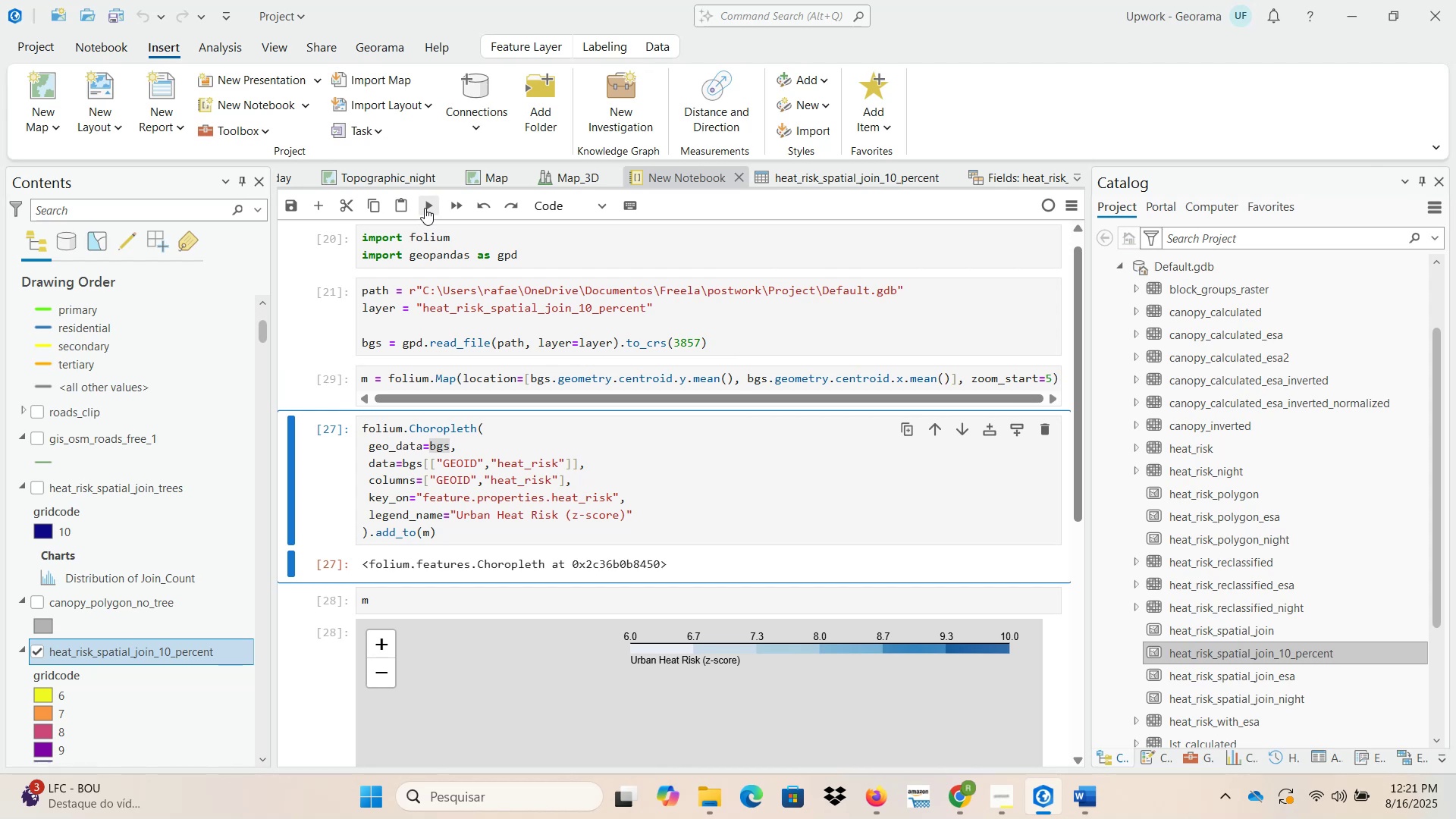 
left_click([425, 208])
 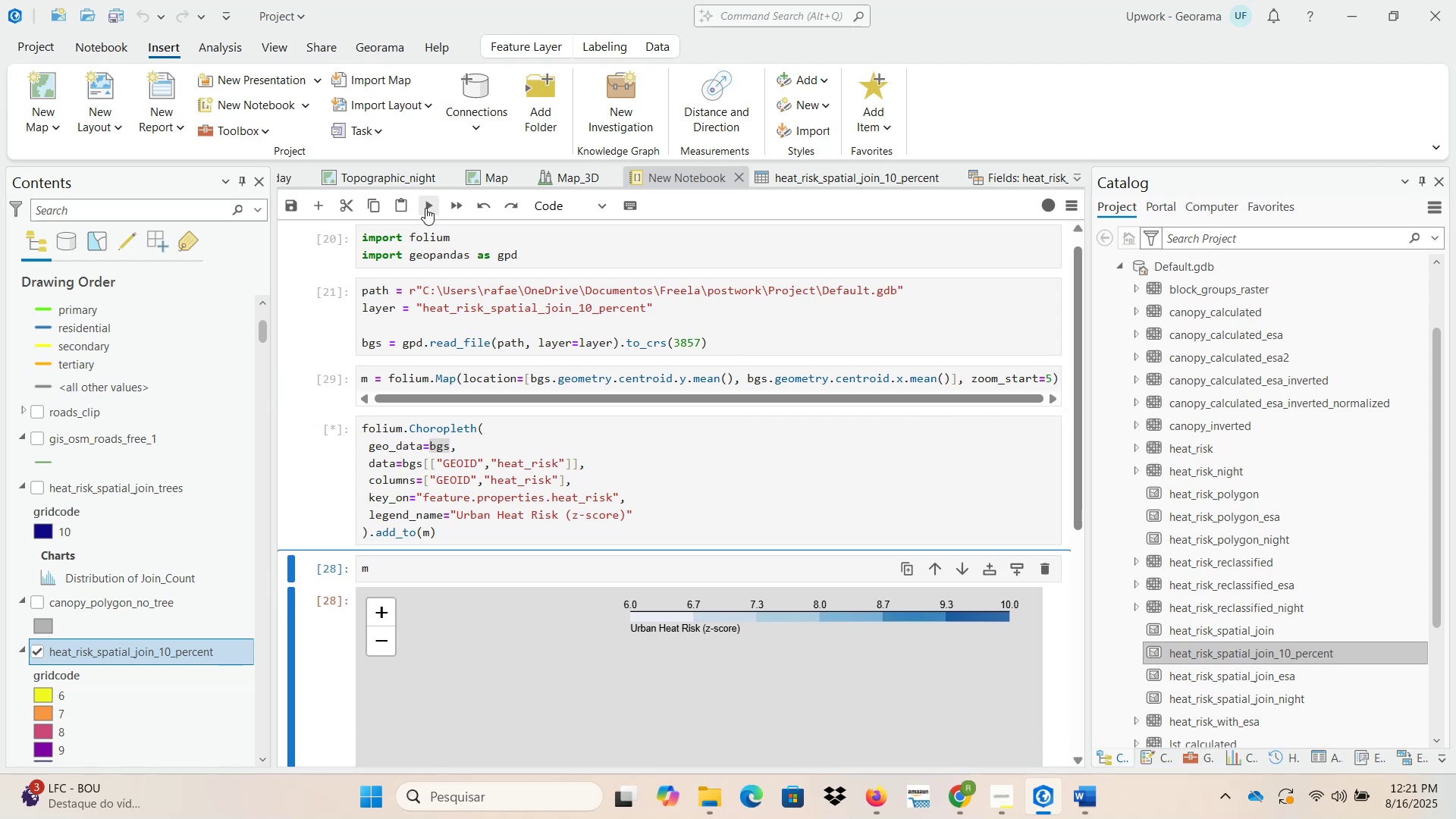 
left_click([425, 208])
 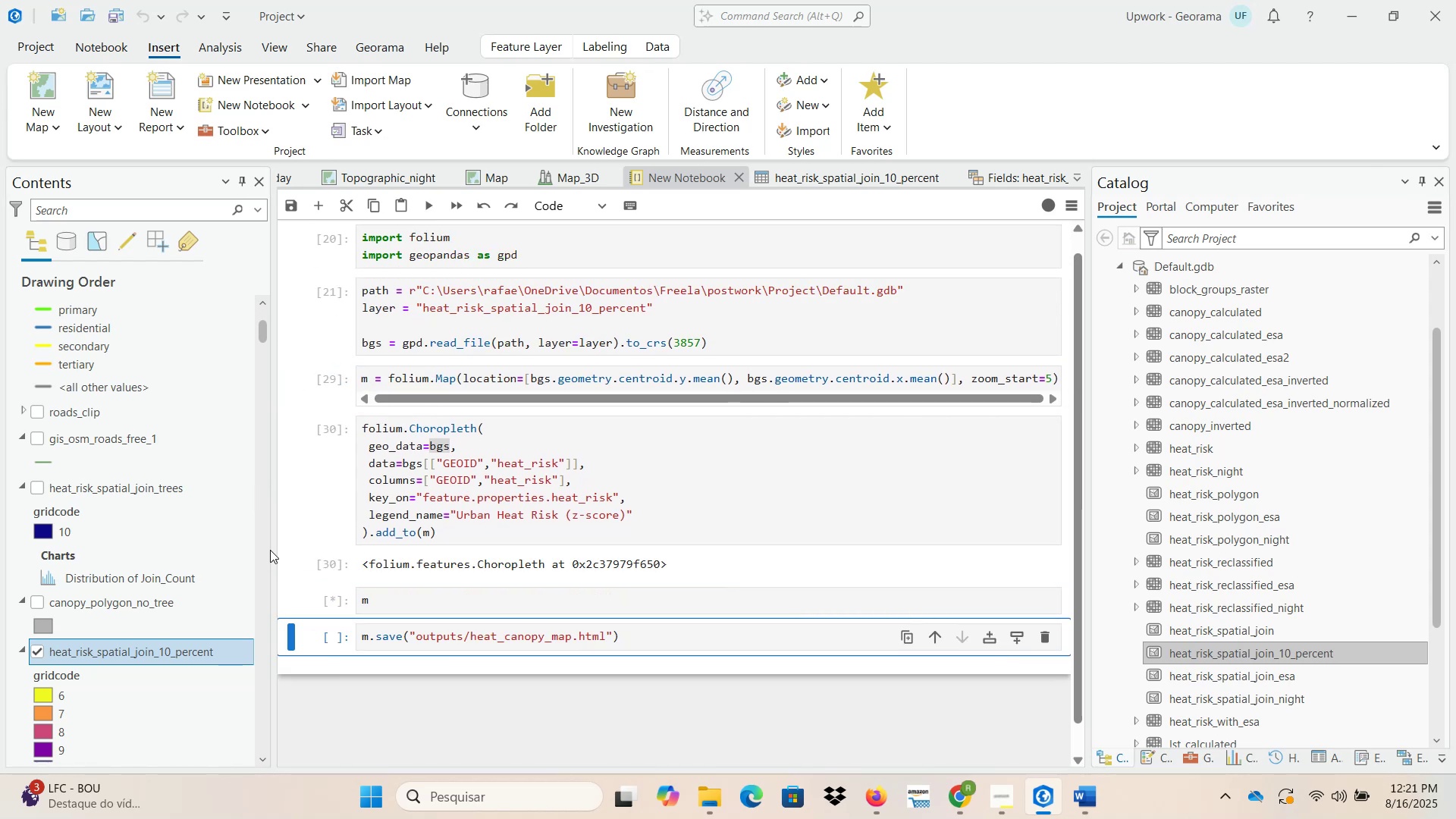 
wait(5.22)
 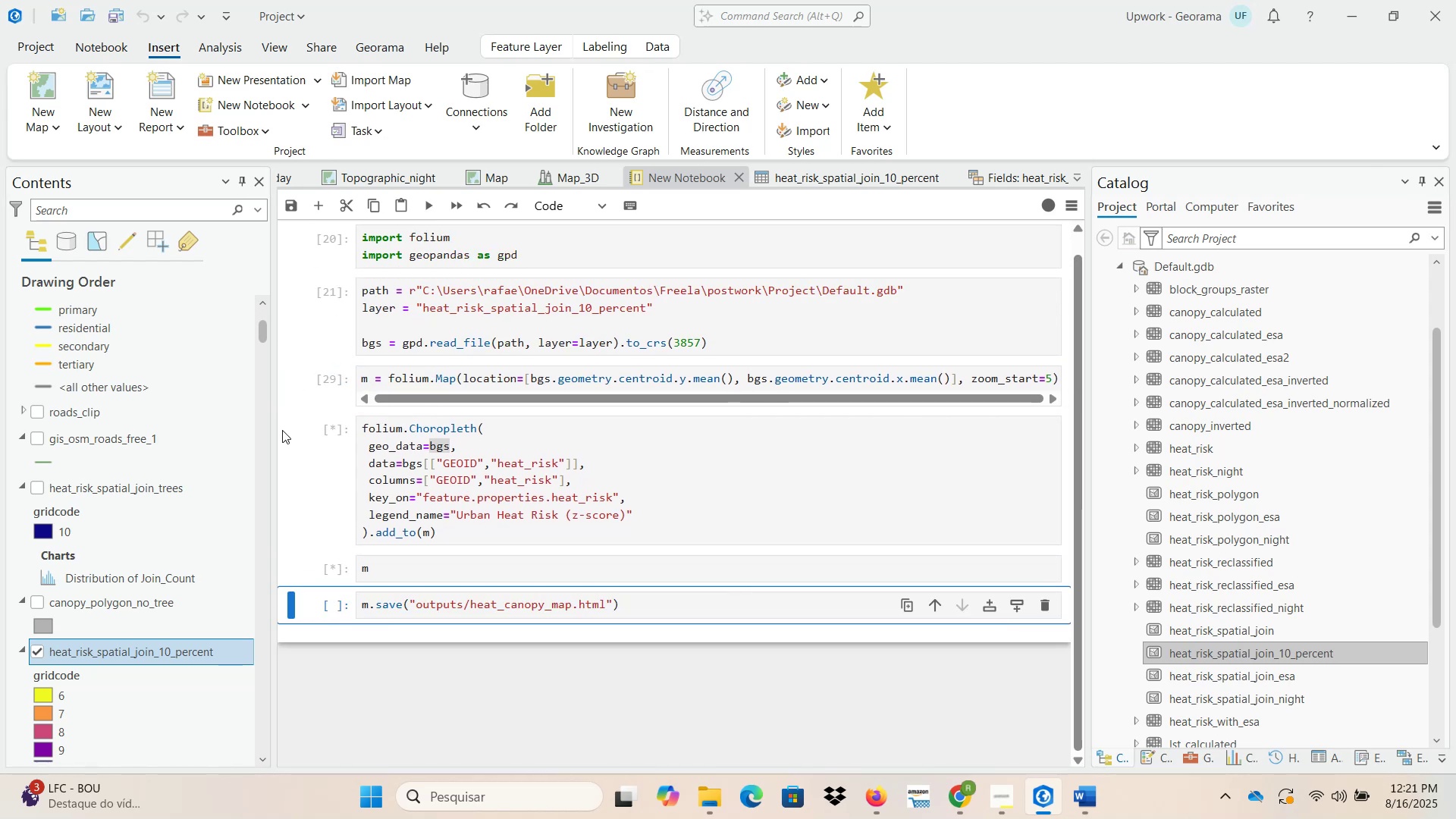 
scroll: coordinate [281, 582], scroll_direction: down, amount: 4.0
 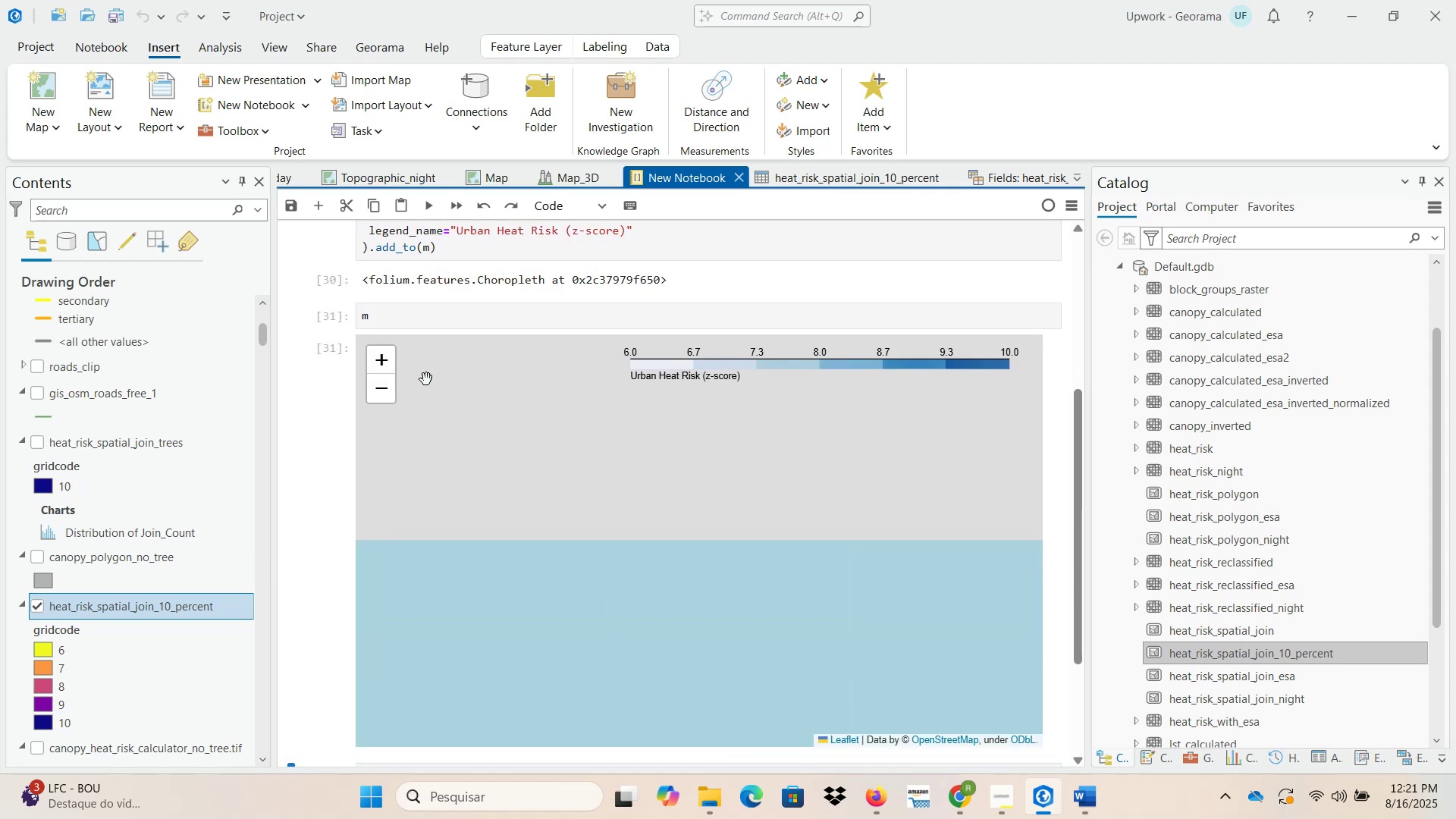 
wait(5.02)
 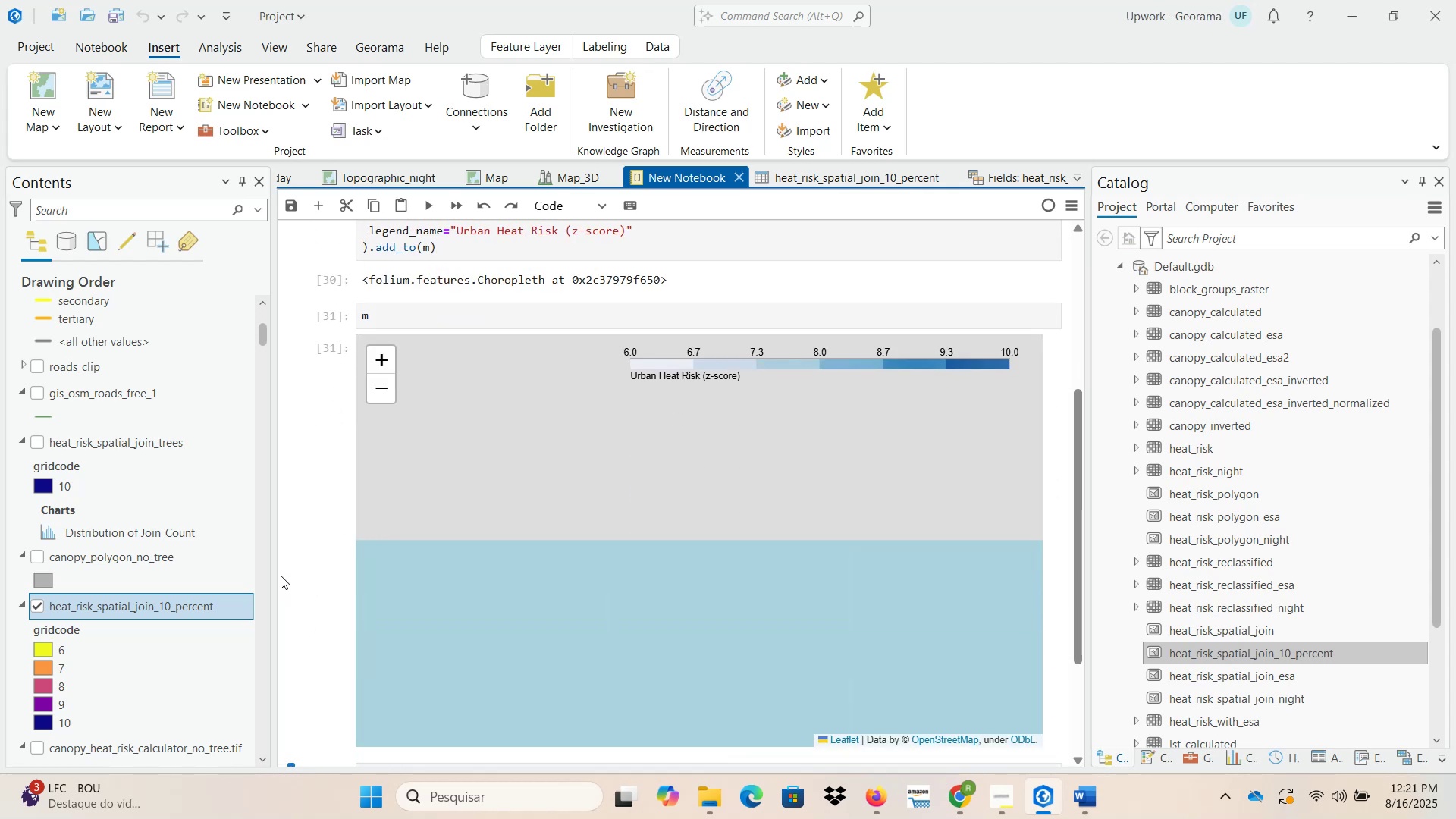 
double_click([381, 389])
 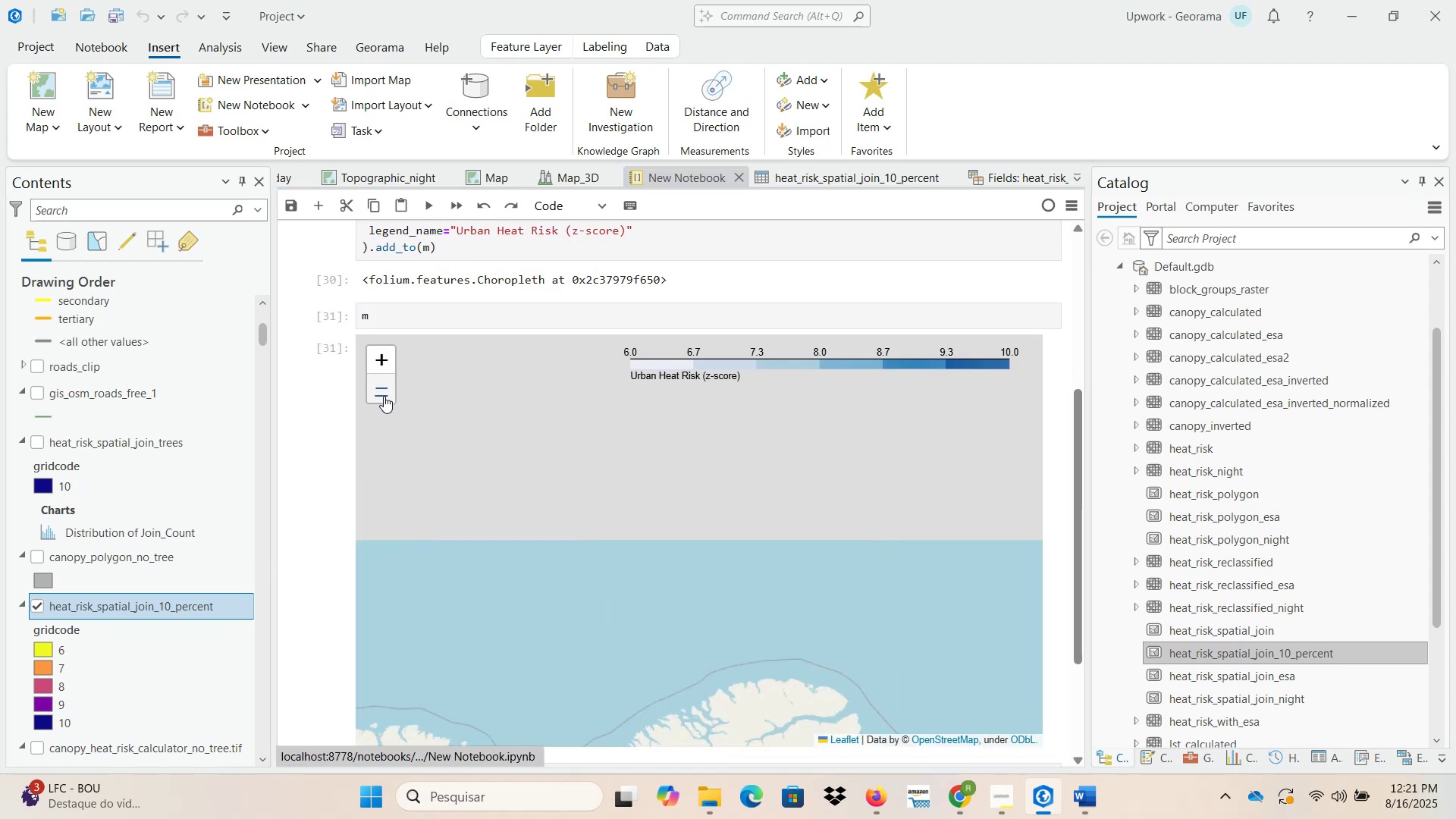 
double_click([384, 396])
 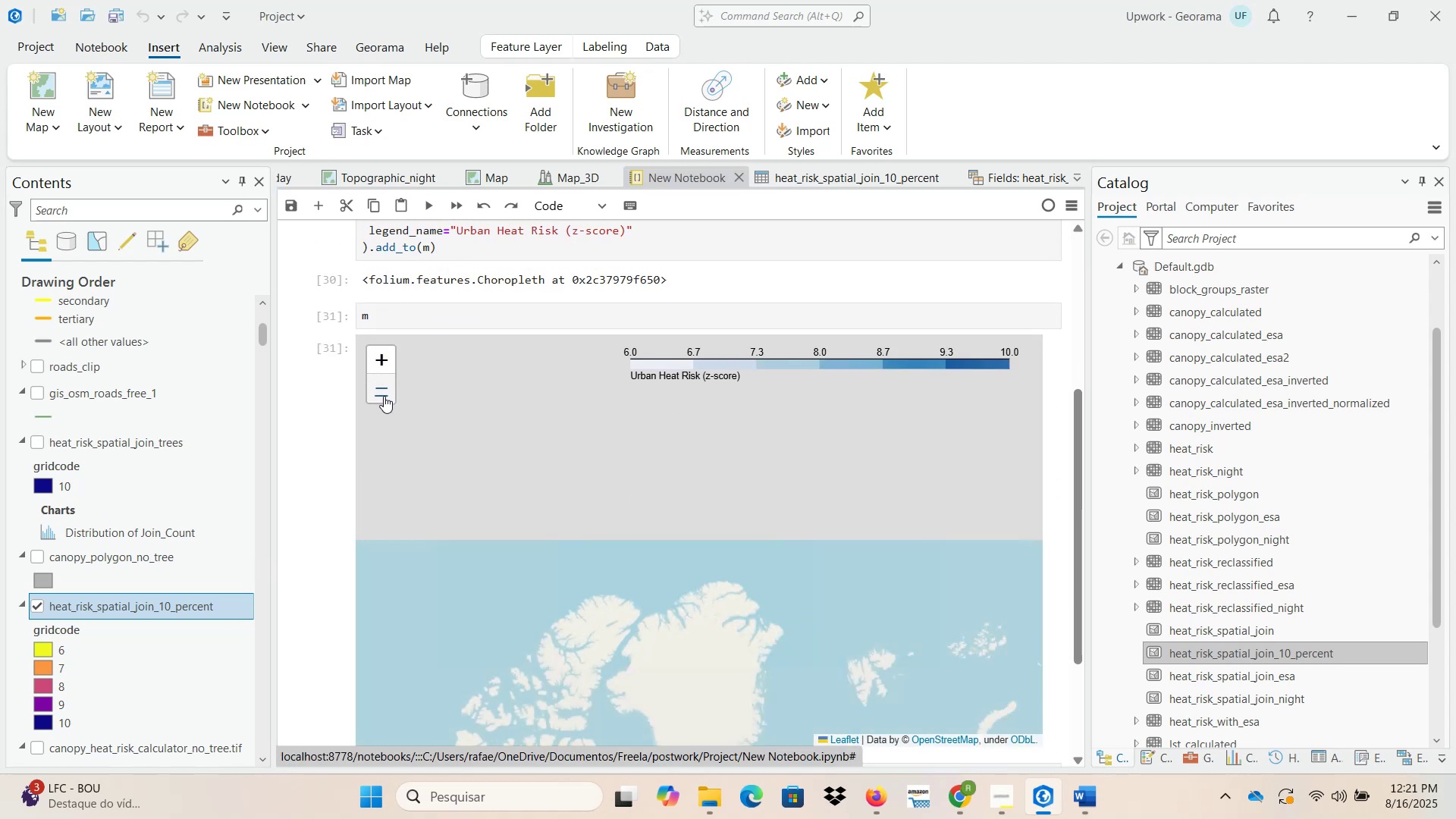 
triple_click([384, 396])
 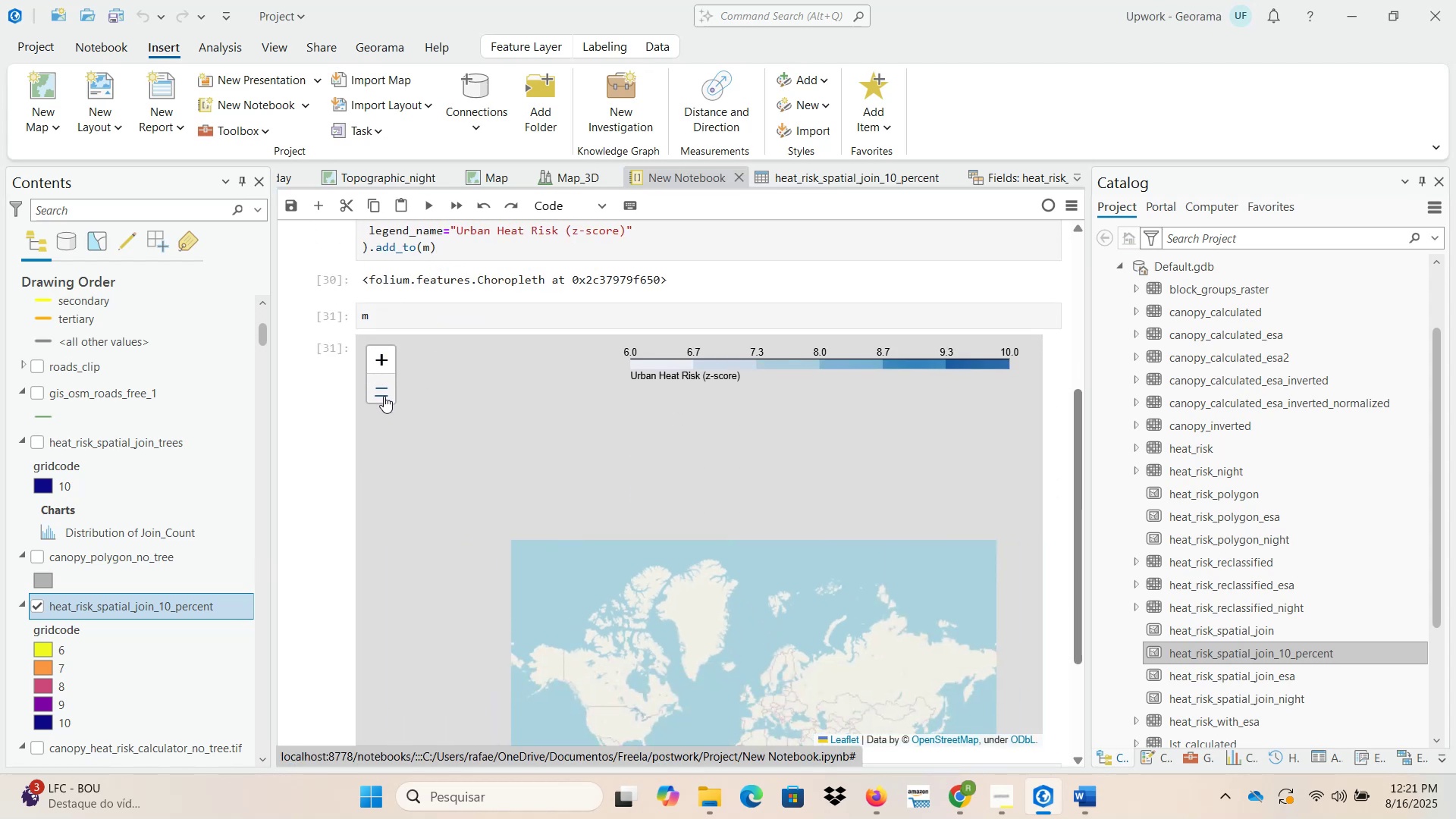 
left_click([384, 396])
 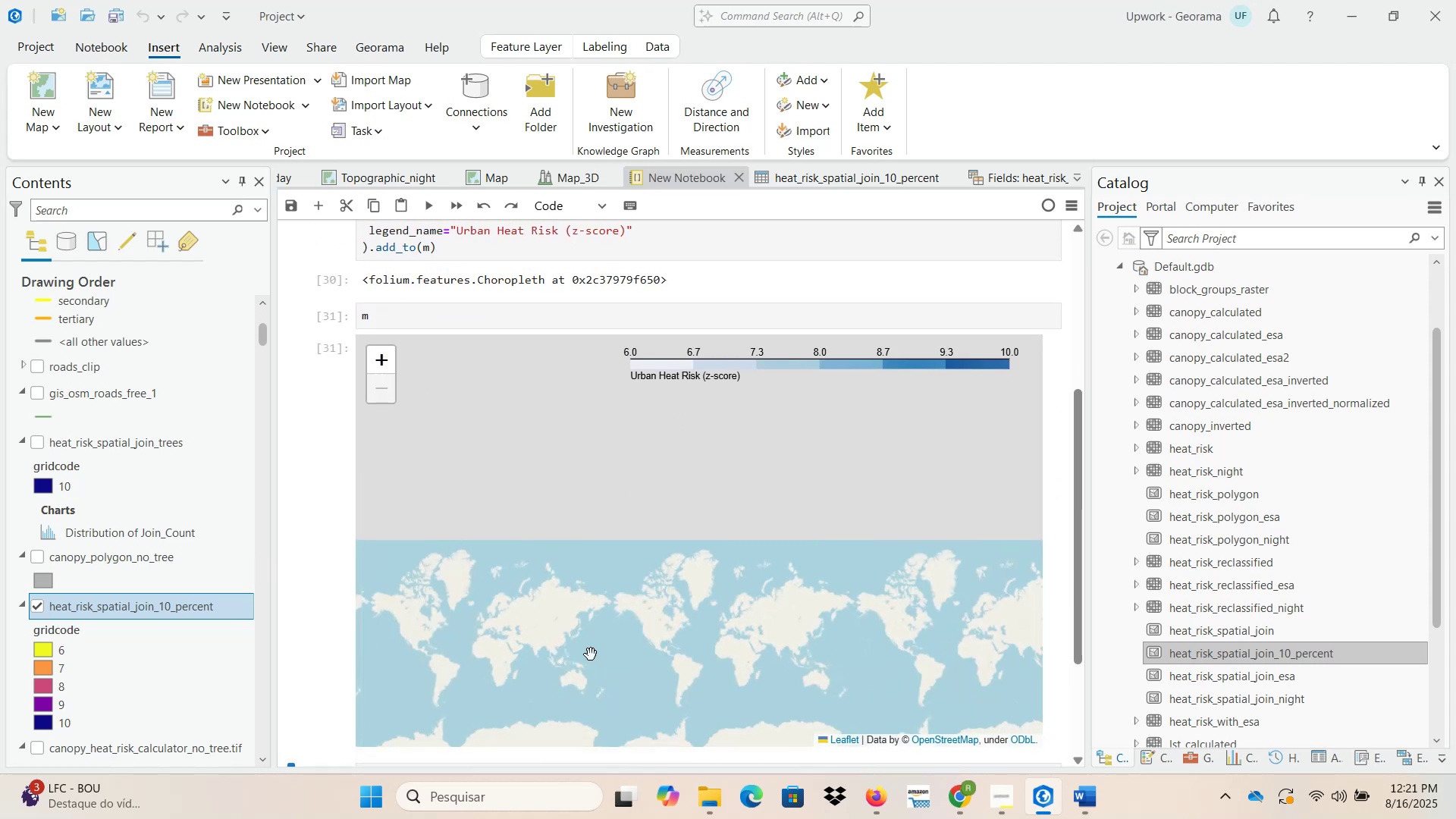 
scroll: coordinate [609, 636], scroll_direction: up, amount: 17.0
 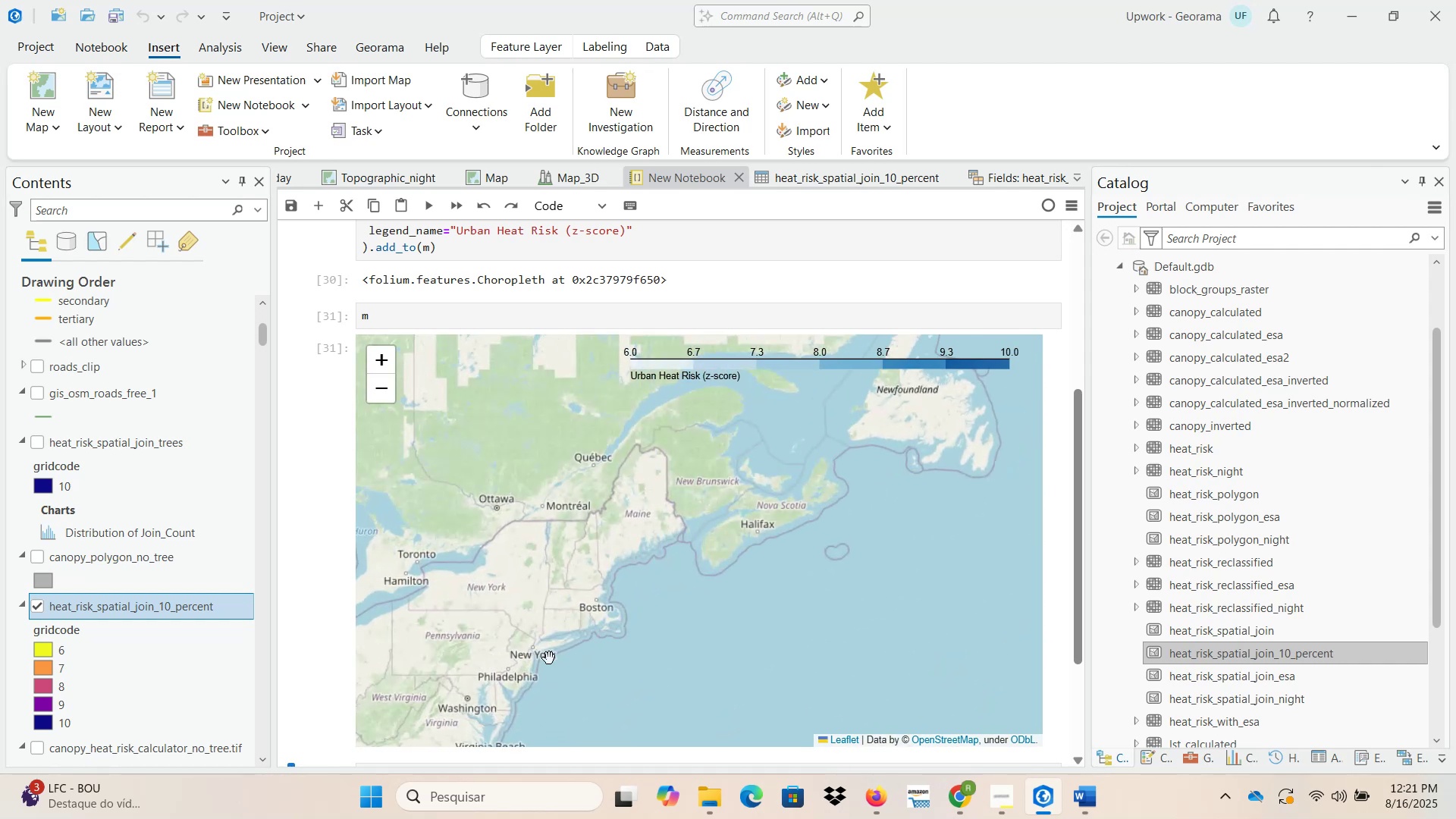 
left_click_drag(start_coordinate=[537, 673], to_coordinate=[665, 605])
 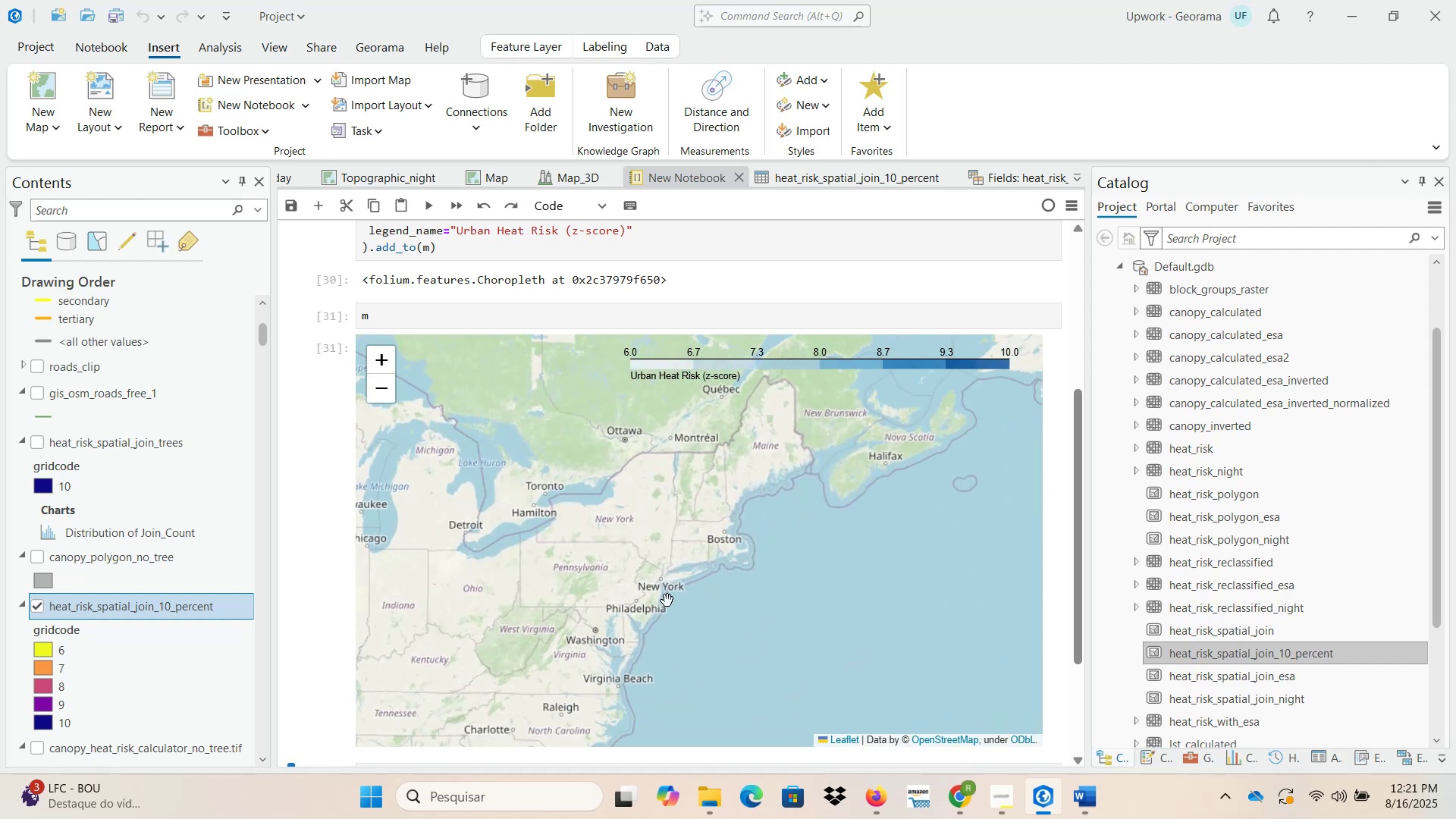 
scroll: coordinate [658, 560], scroll_direction: up, amount: 6.0
 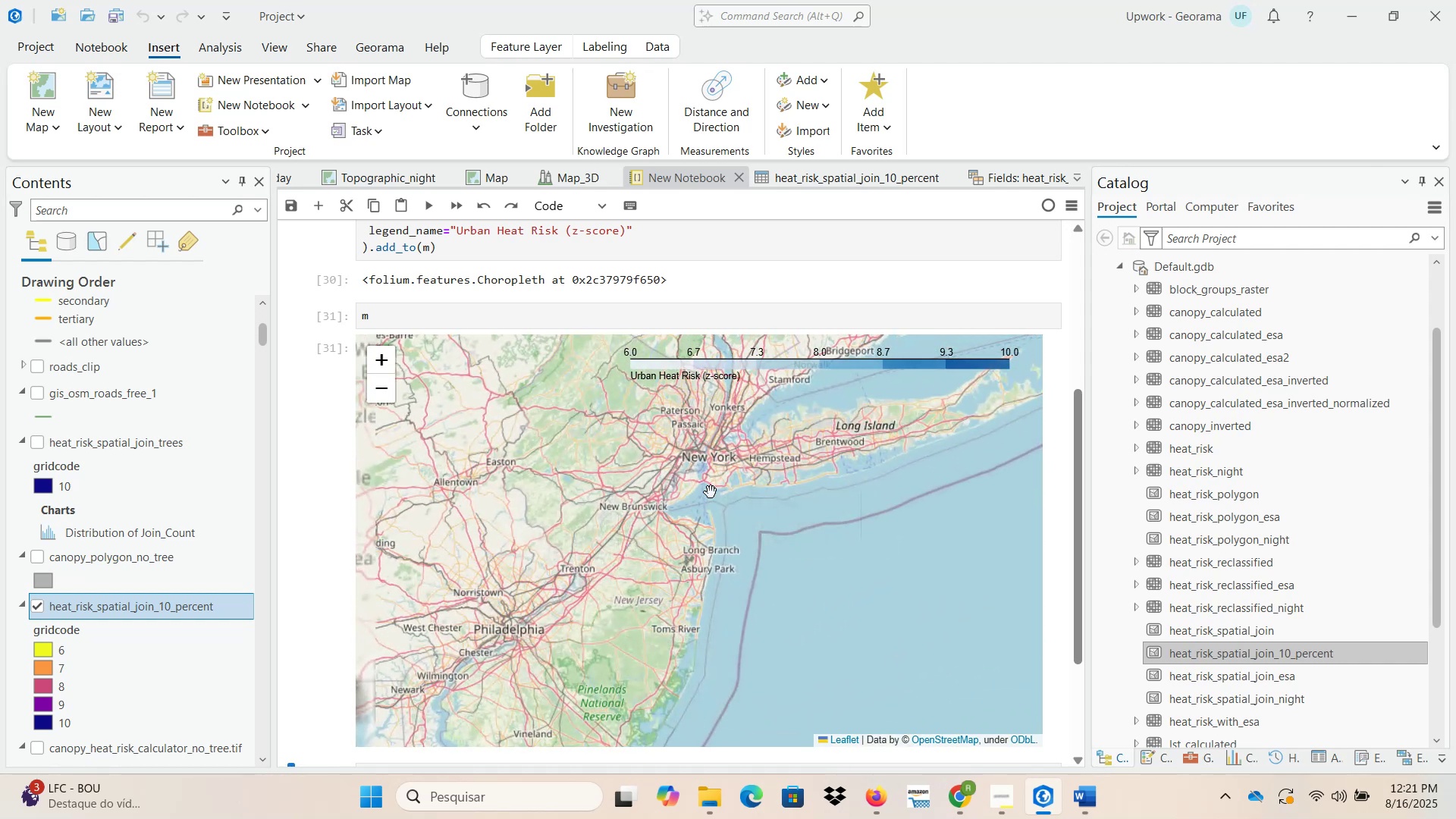 
left_click_drag(start_coordinate=[724, 466], to_coordinate=[688, 555])
 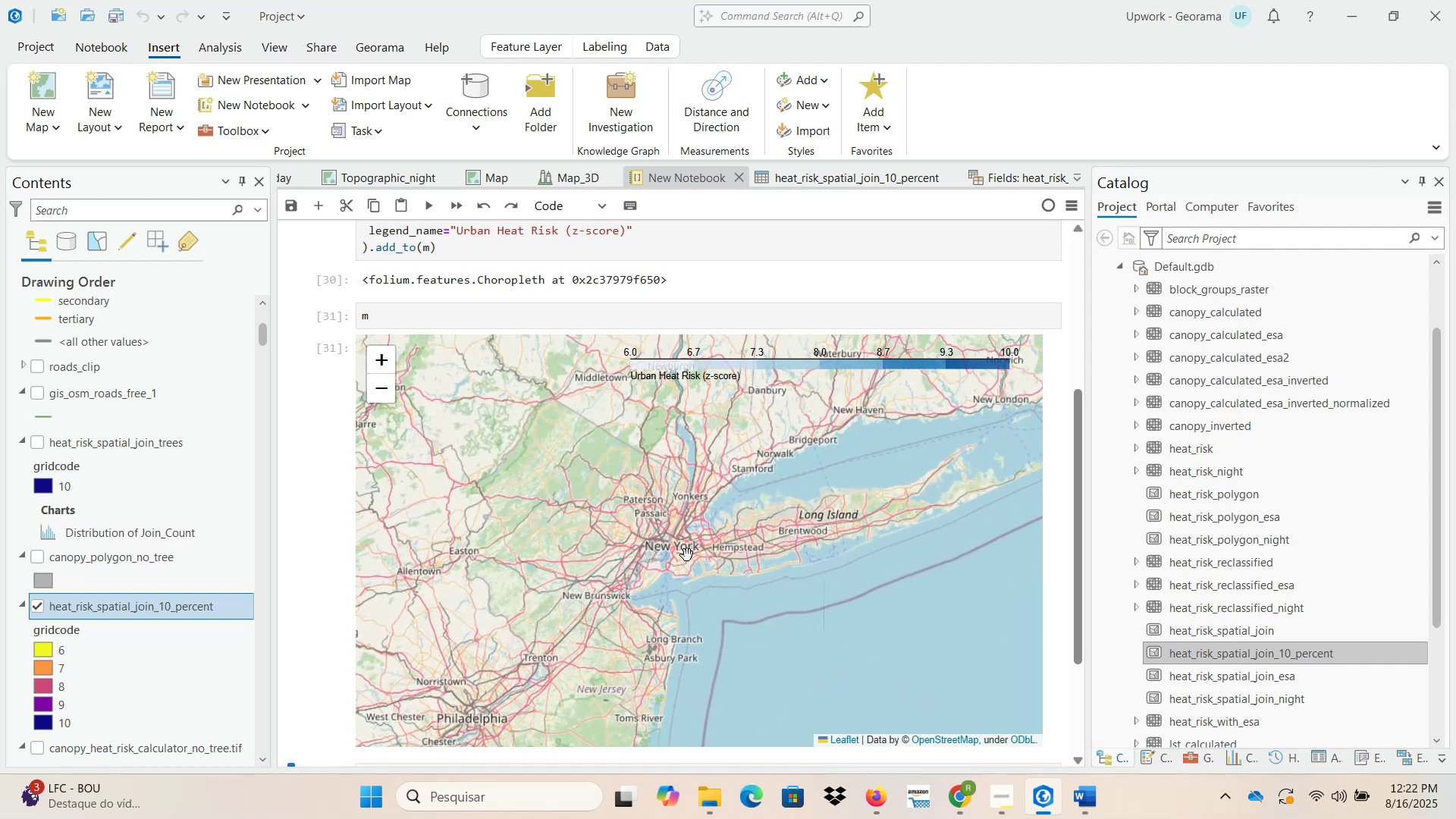 
scroll: coordinate [612, 499], scroll_direction: up, amount: 4.0
 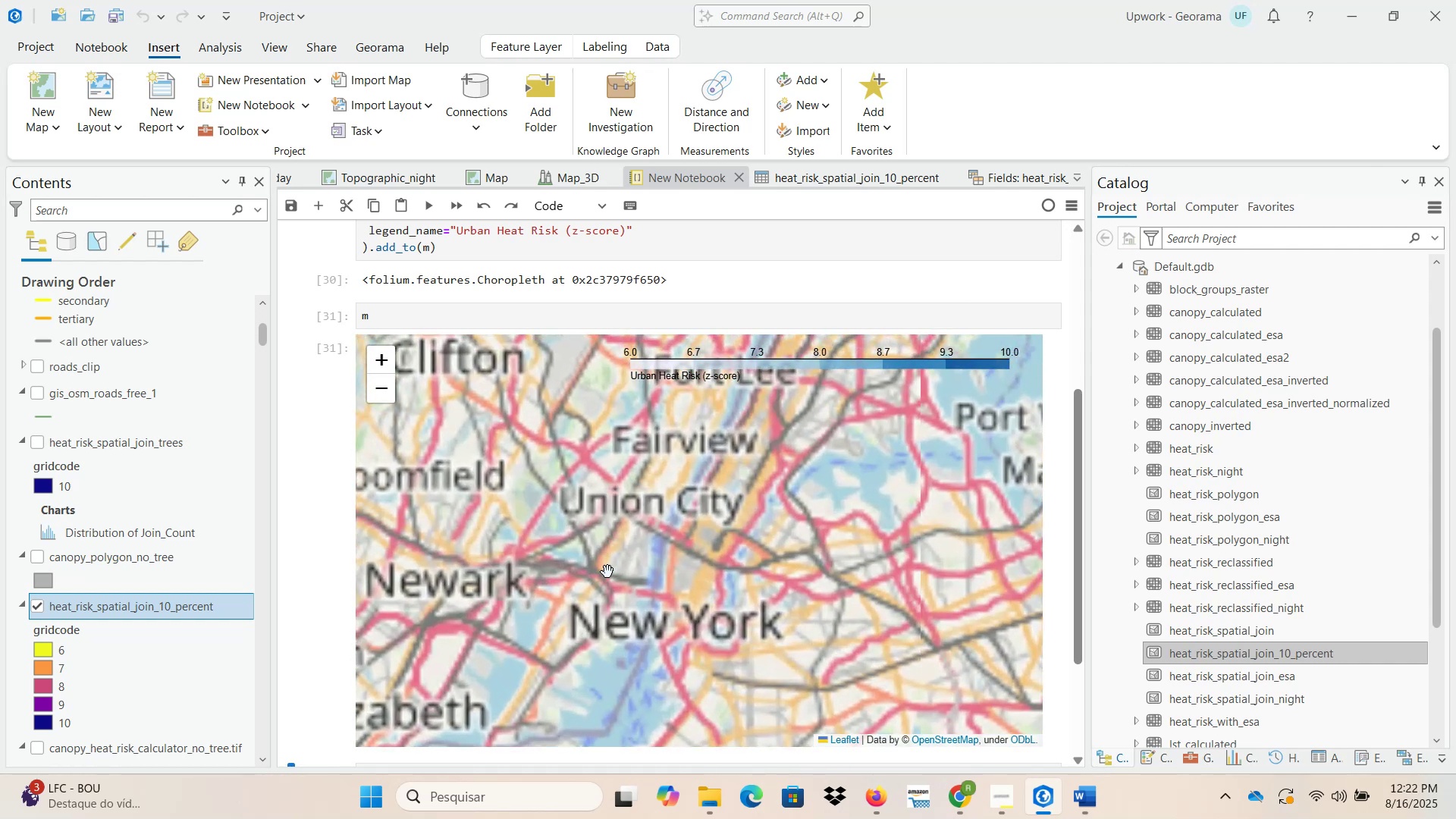 
left_click_drag(start_coordinate=[607, 596], to_coordinate=[617, 472])
 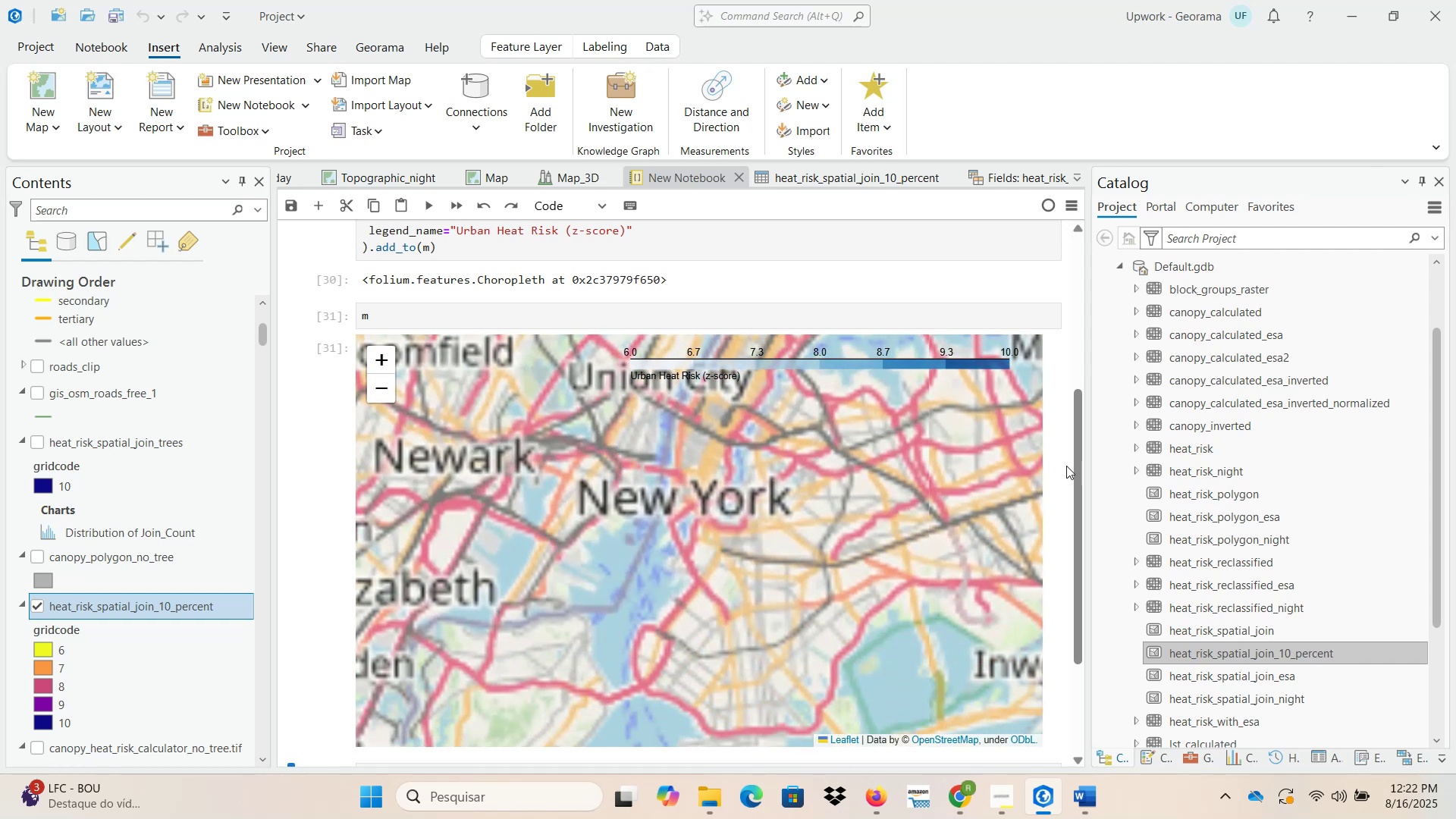 
scroll: coordinate [1065, 483], scroll_direction: down, amount: 1.0
 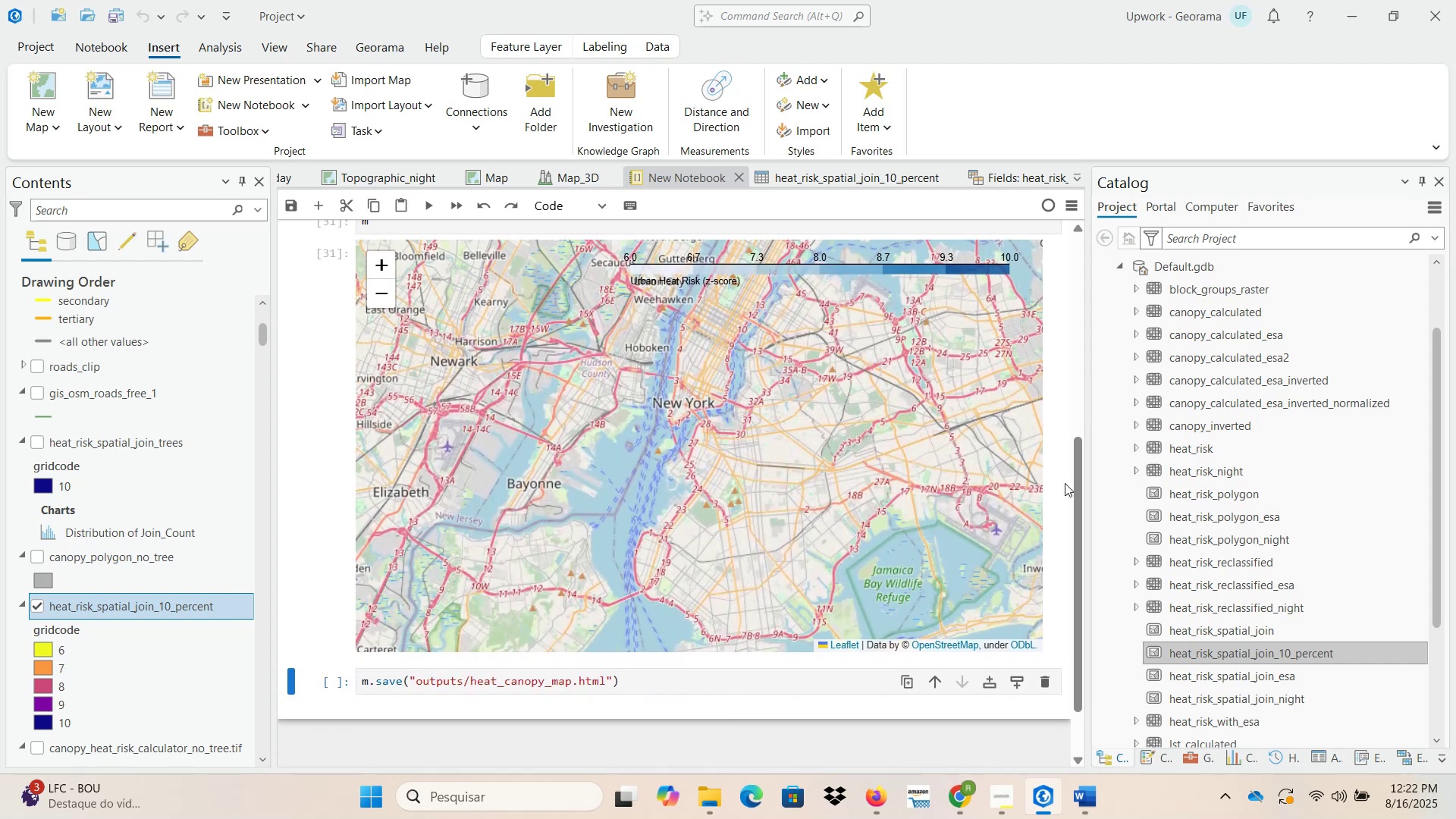 
scroll: coordinate [1065, 483], scroll_direction: up, amount: 1.0
 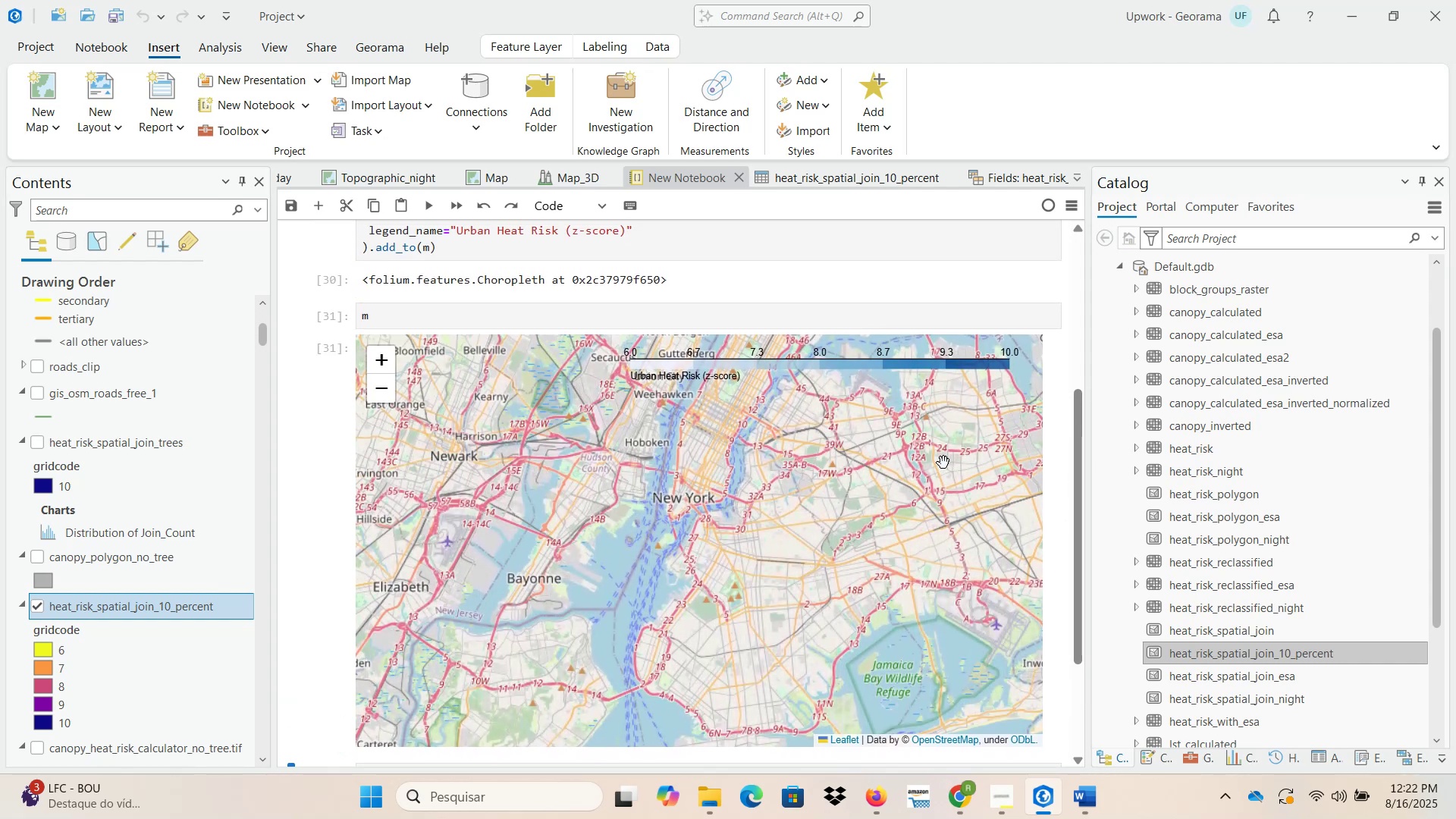 
left_click_drag(start_coordinate=[908, 466], to_coordinate=[871, 542])
 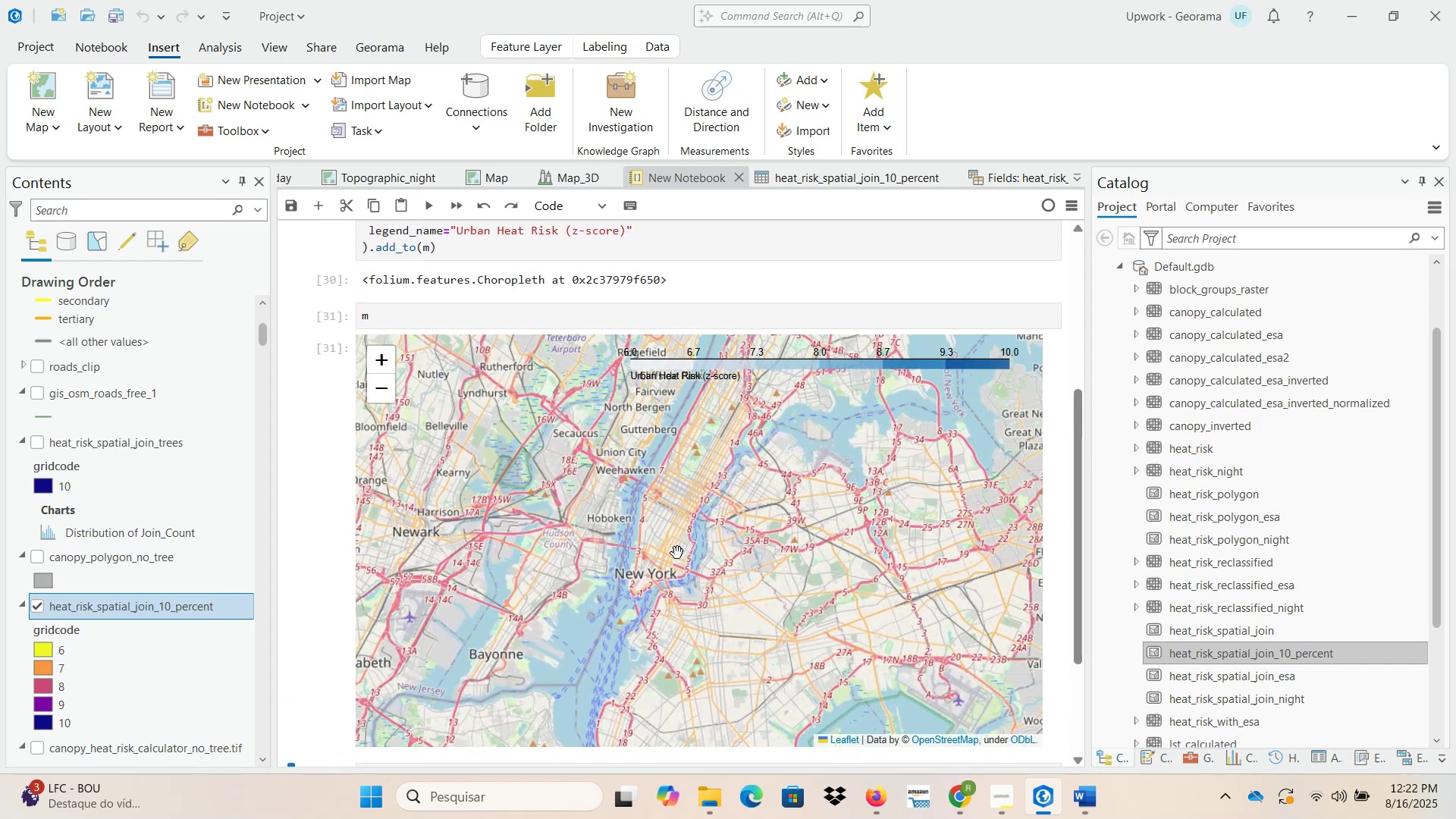 
scroll: coordinate [678, 542], scroll_direction: up, amount: 2.0
 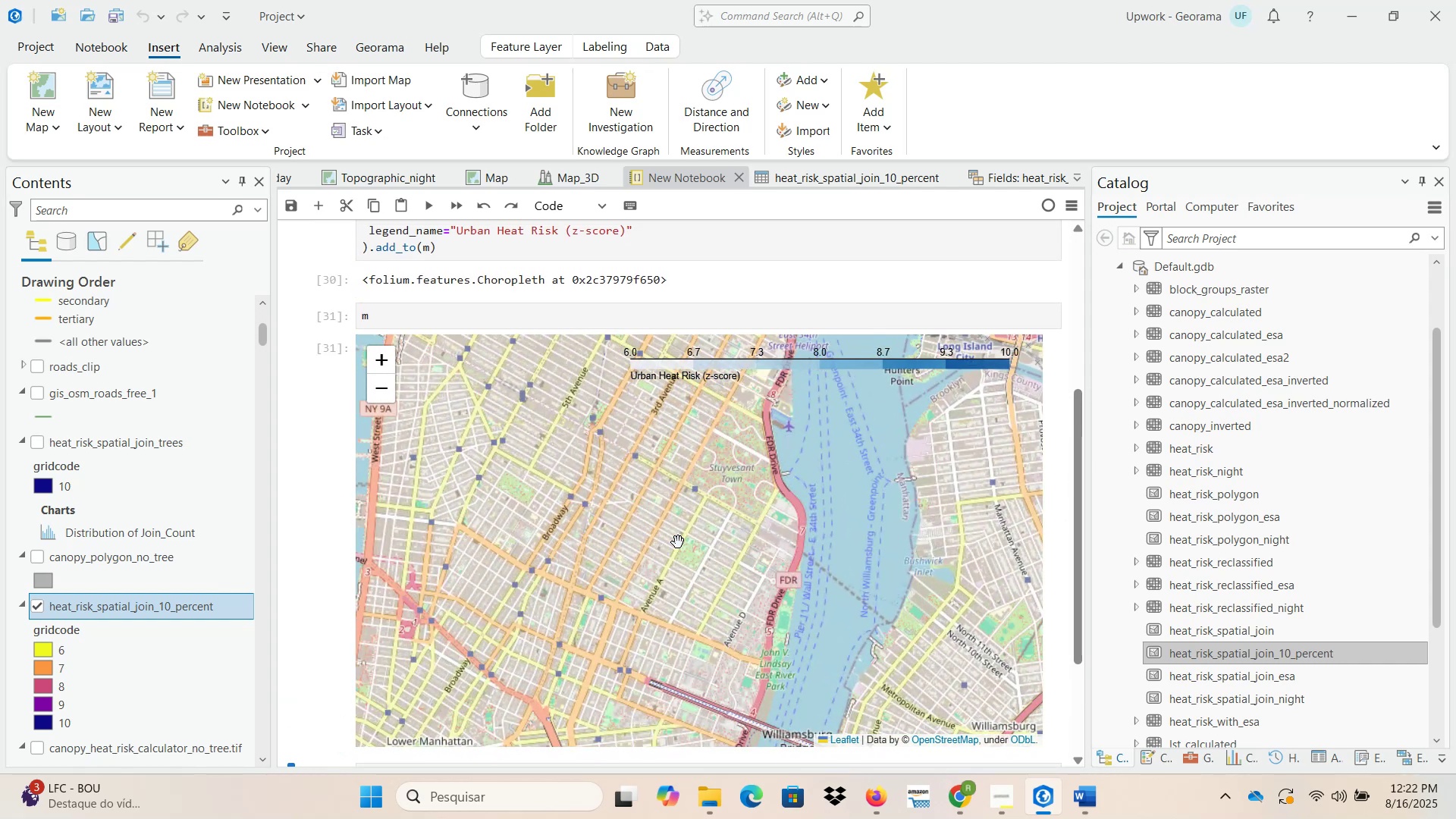 
scroll: coordinate [678, 542], scroll_direction: down, amount: 1.0
 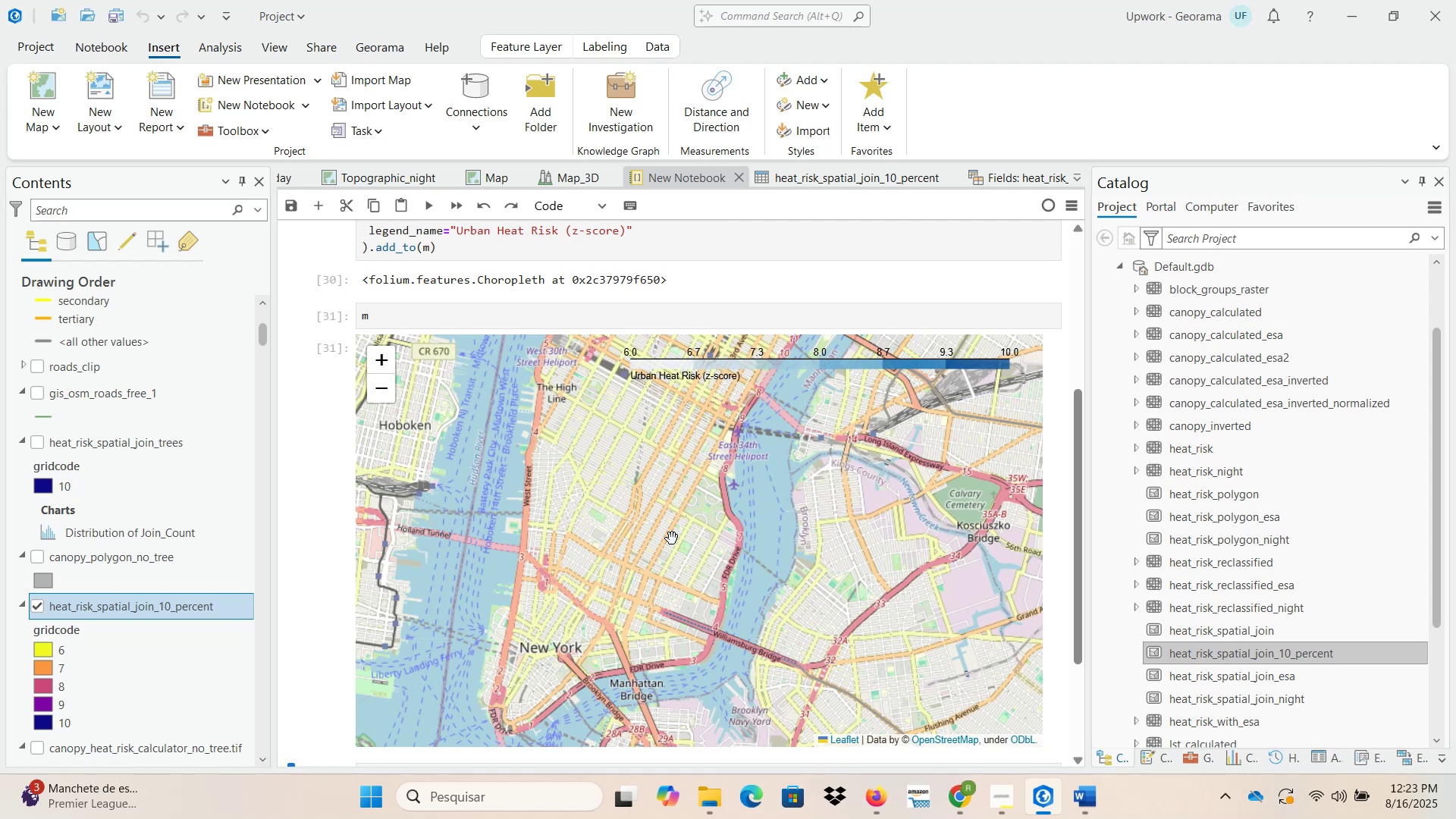 
wait(71.83)
 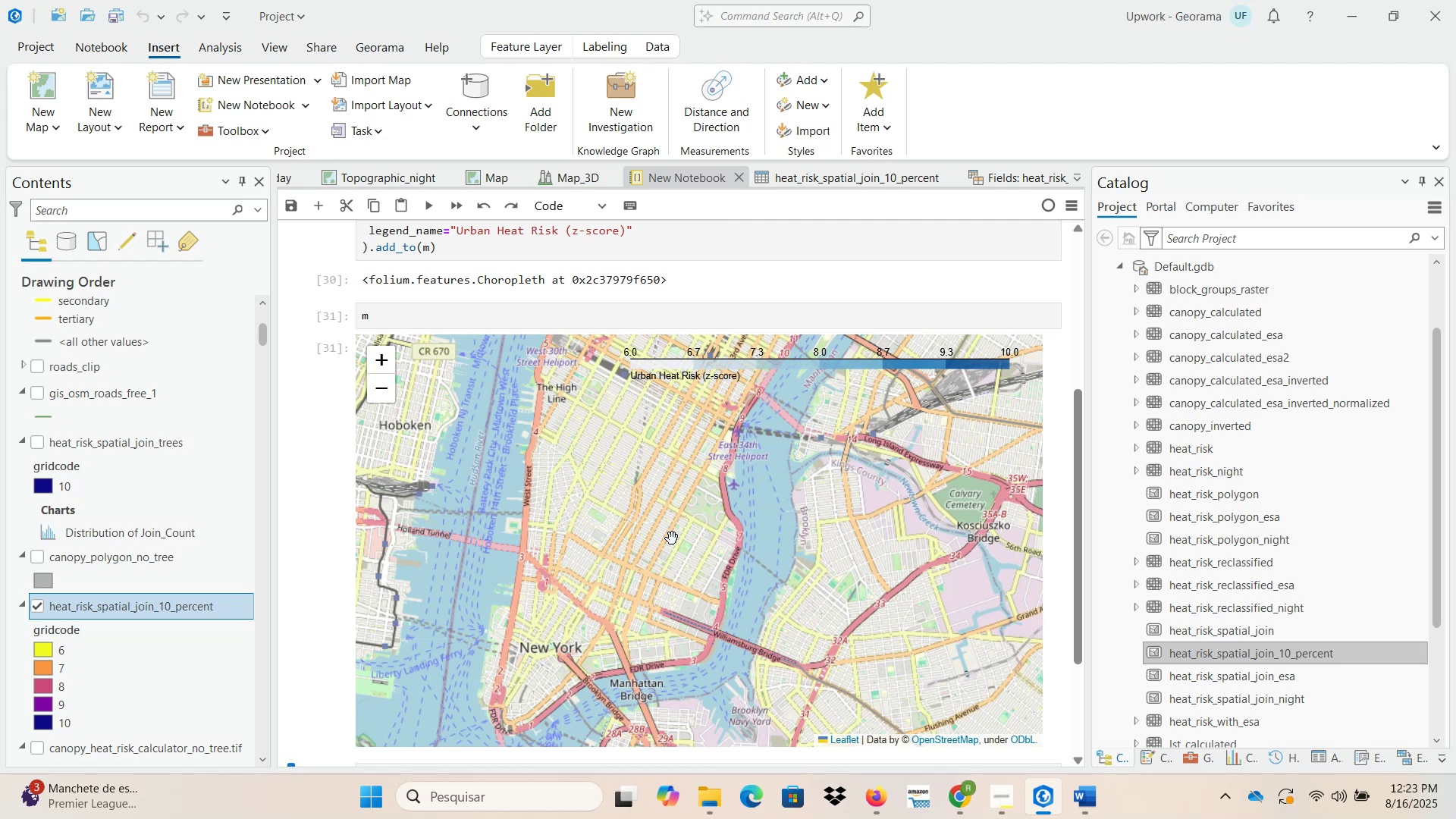 
left_click([849, 699])
 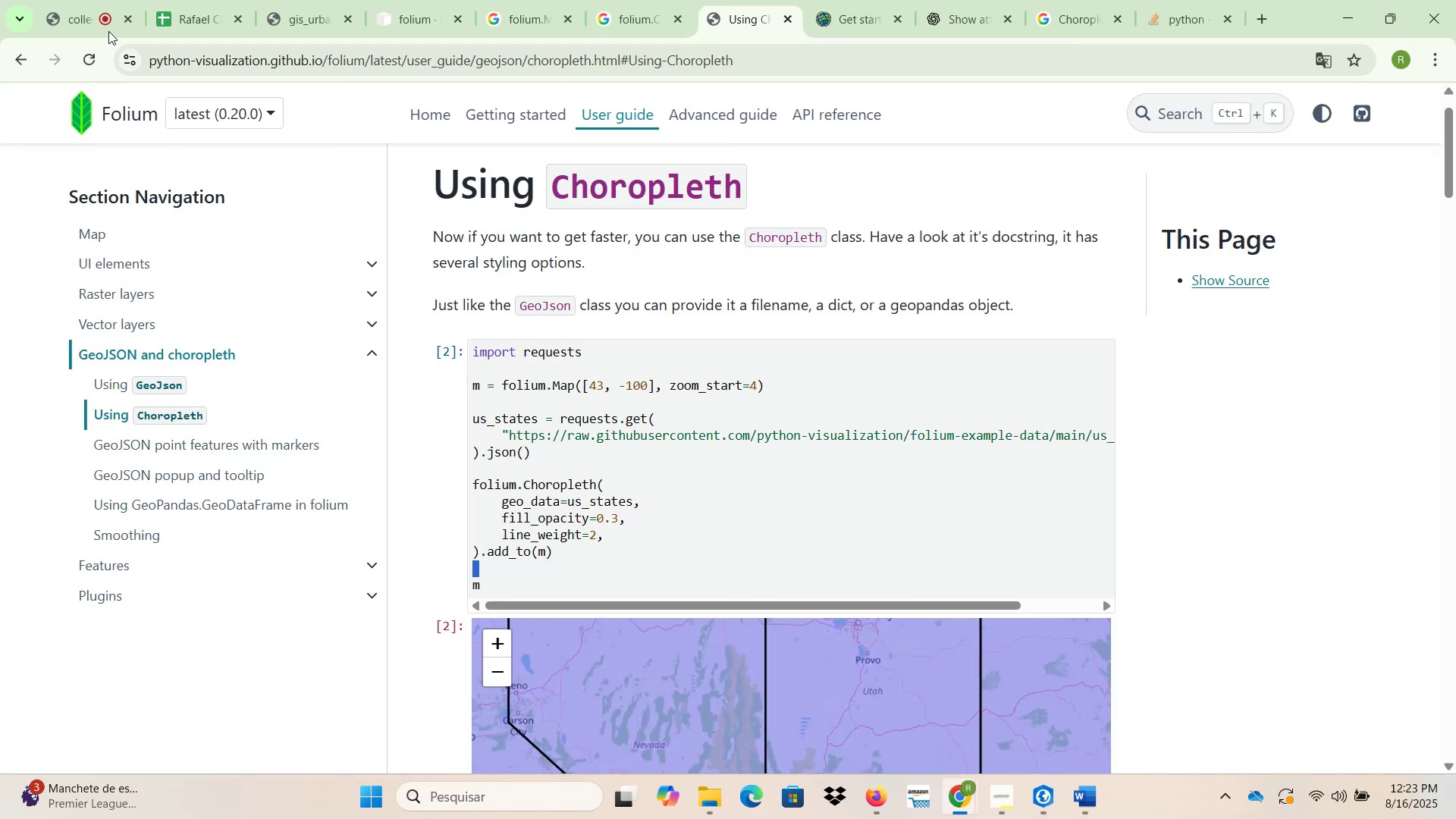 
left_click([94, 12])
 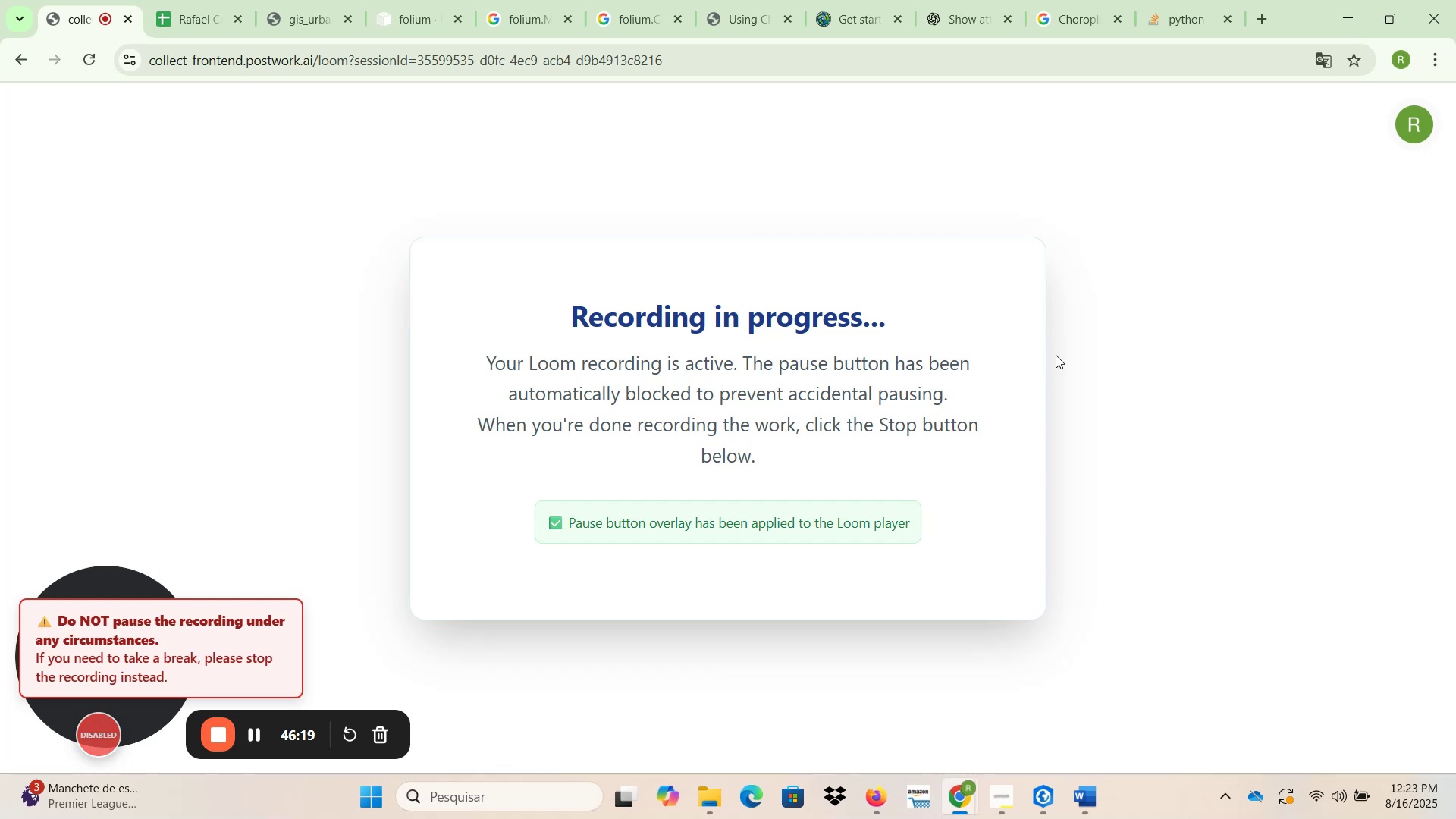 
wait(13.05)
 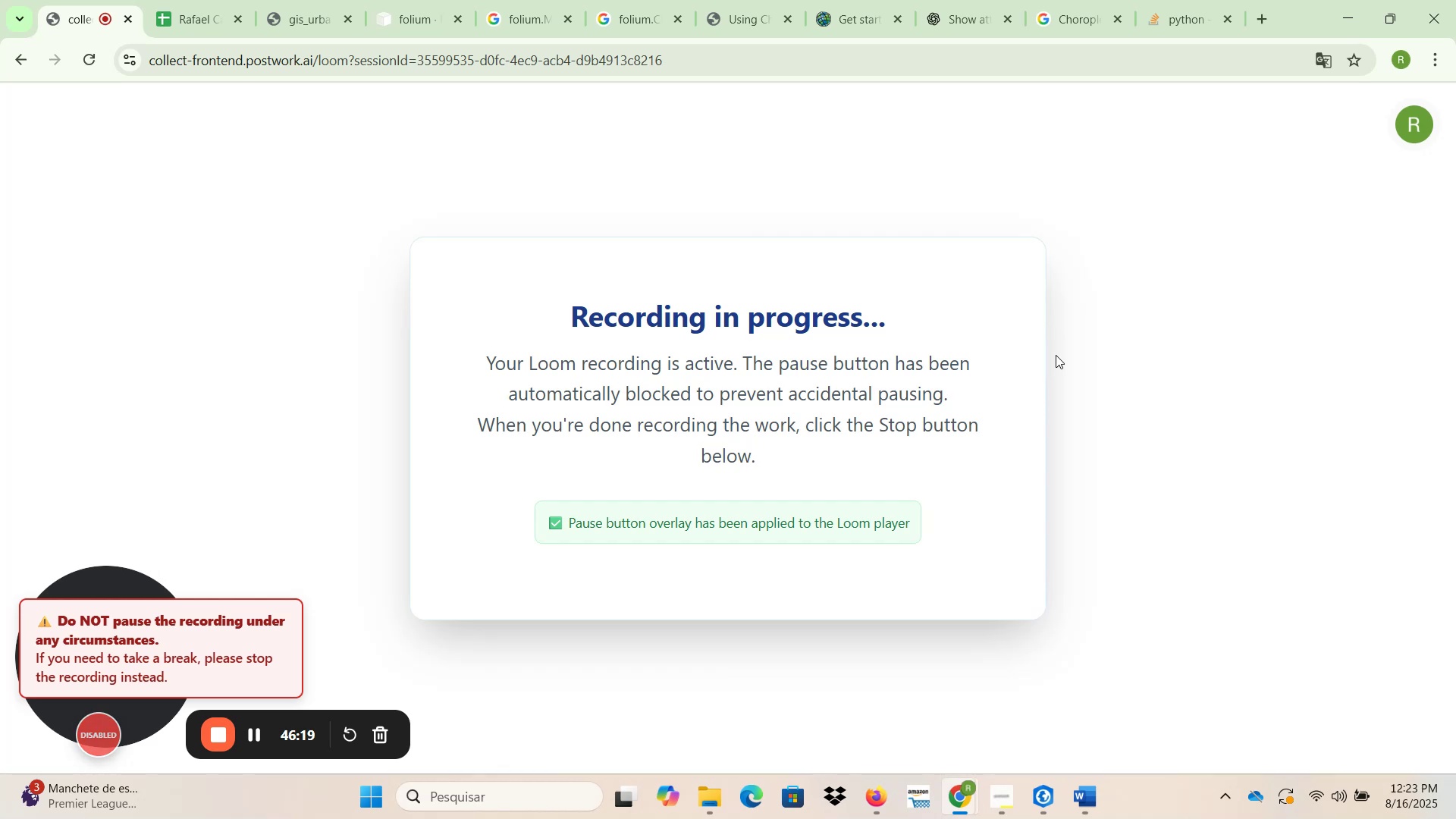 
left_click([1345, 17])
 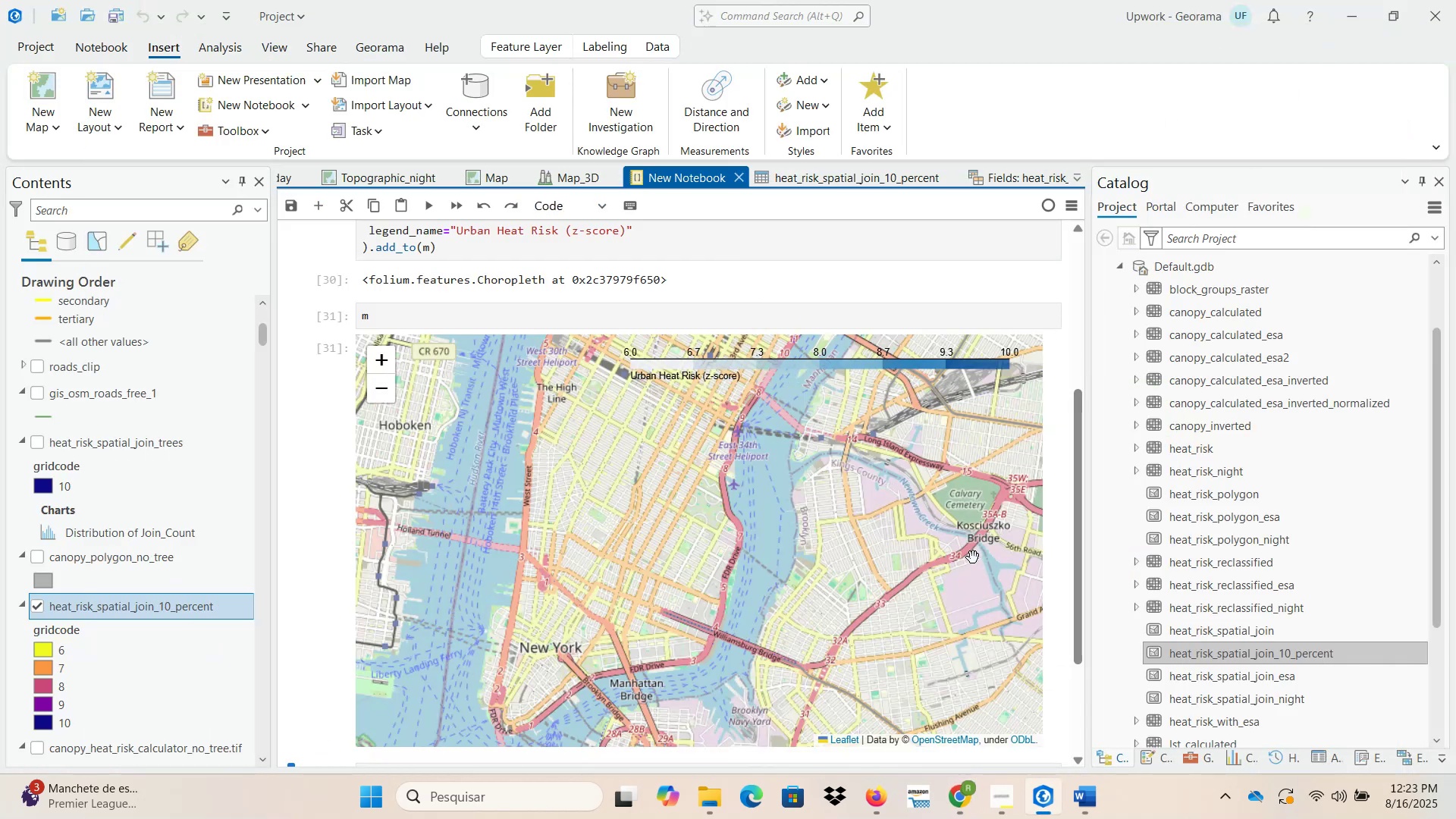 
left_click_drag(start_coordinate=[1076, 557], to_coordinate=[1081, 447])
 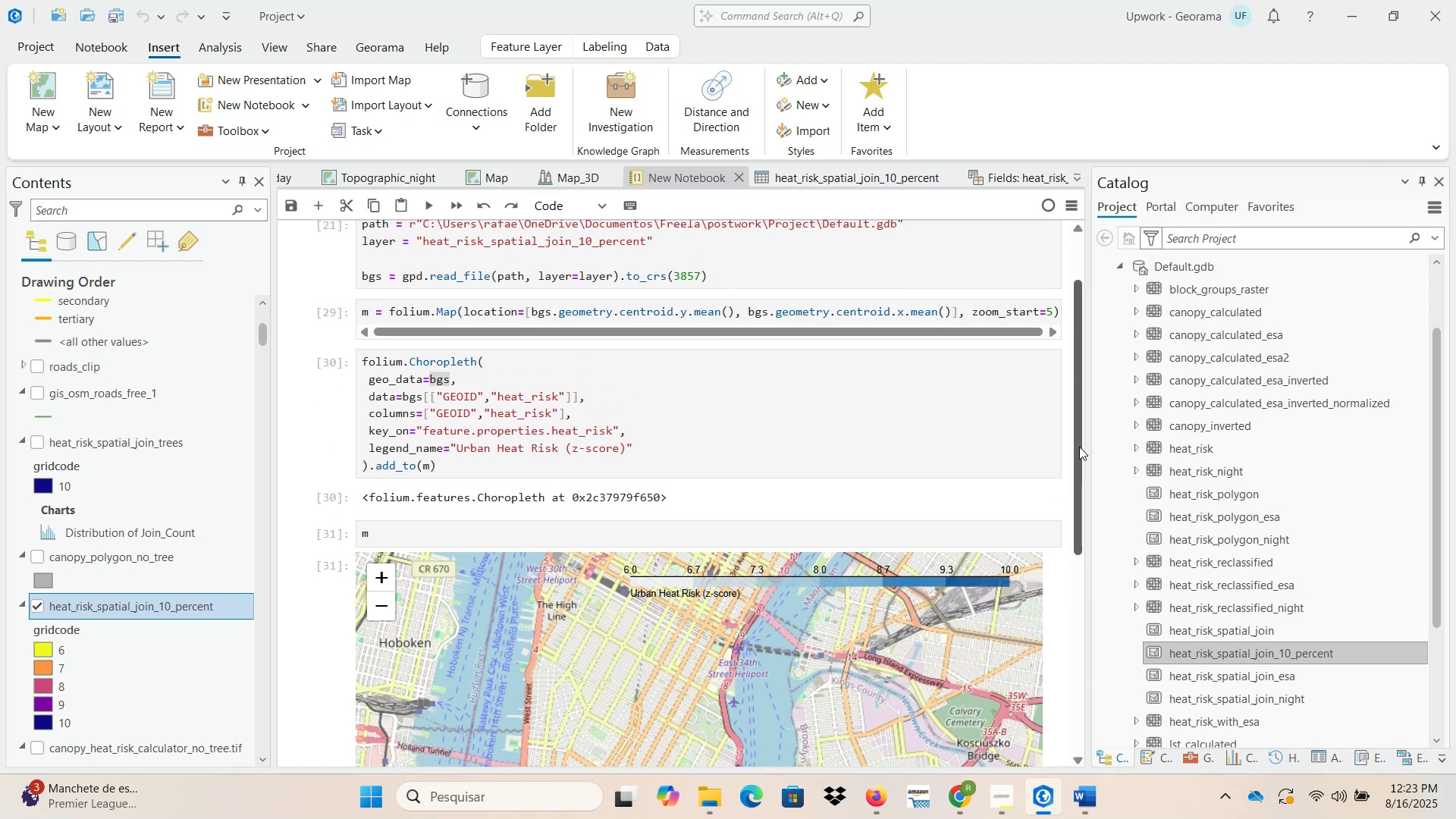 
left_click_drag(start_coordinate=[1078, 446], to_coordinate=[1080, 397])
 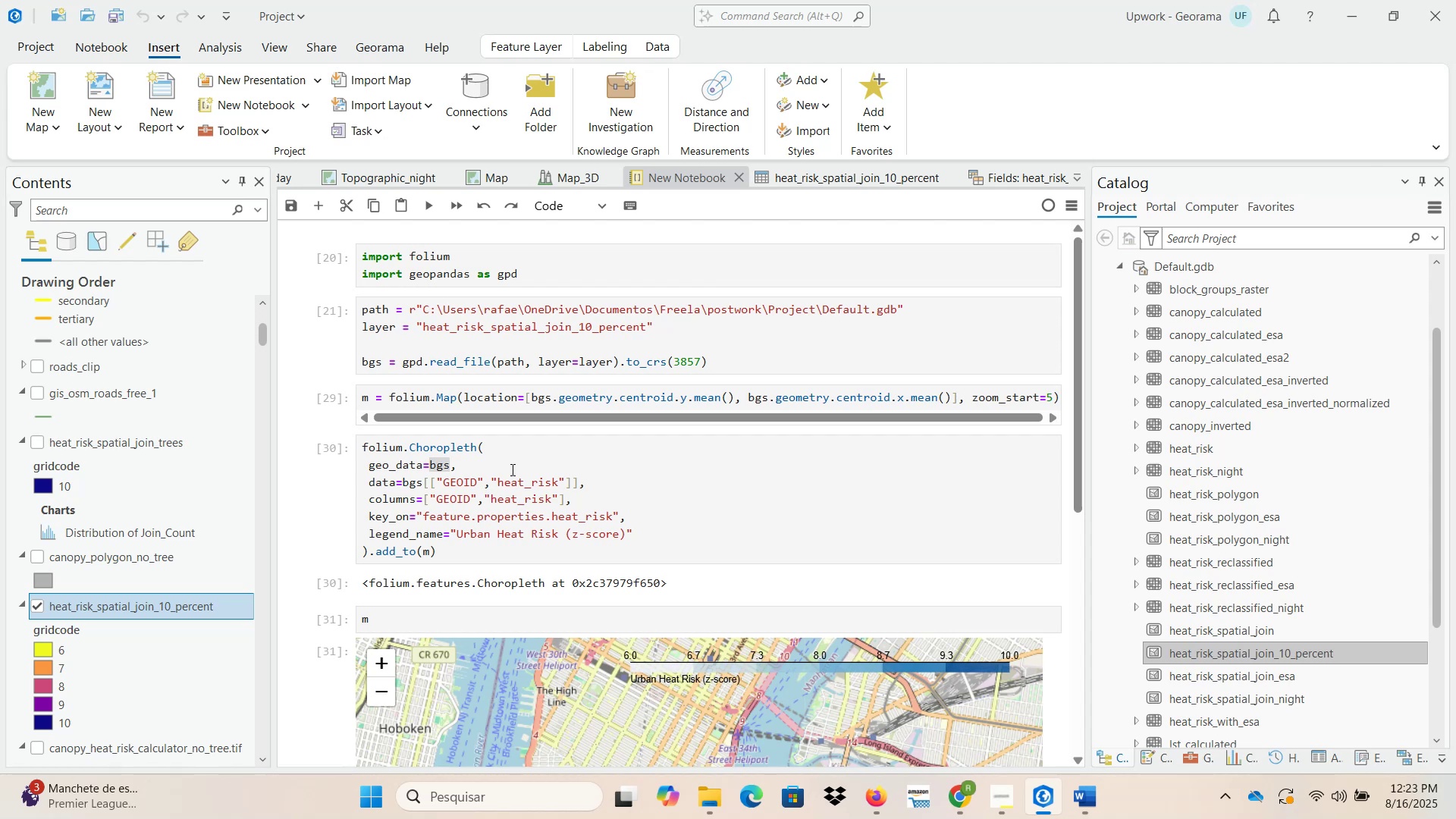 
wait(6.66)
 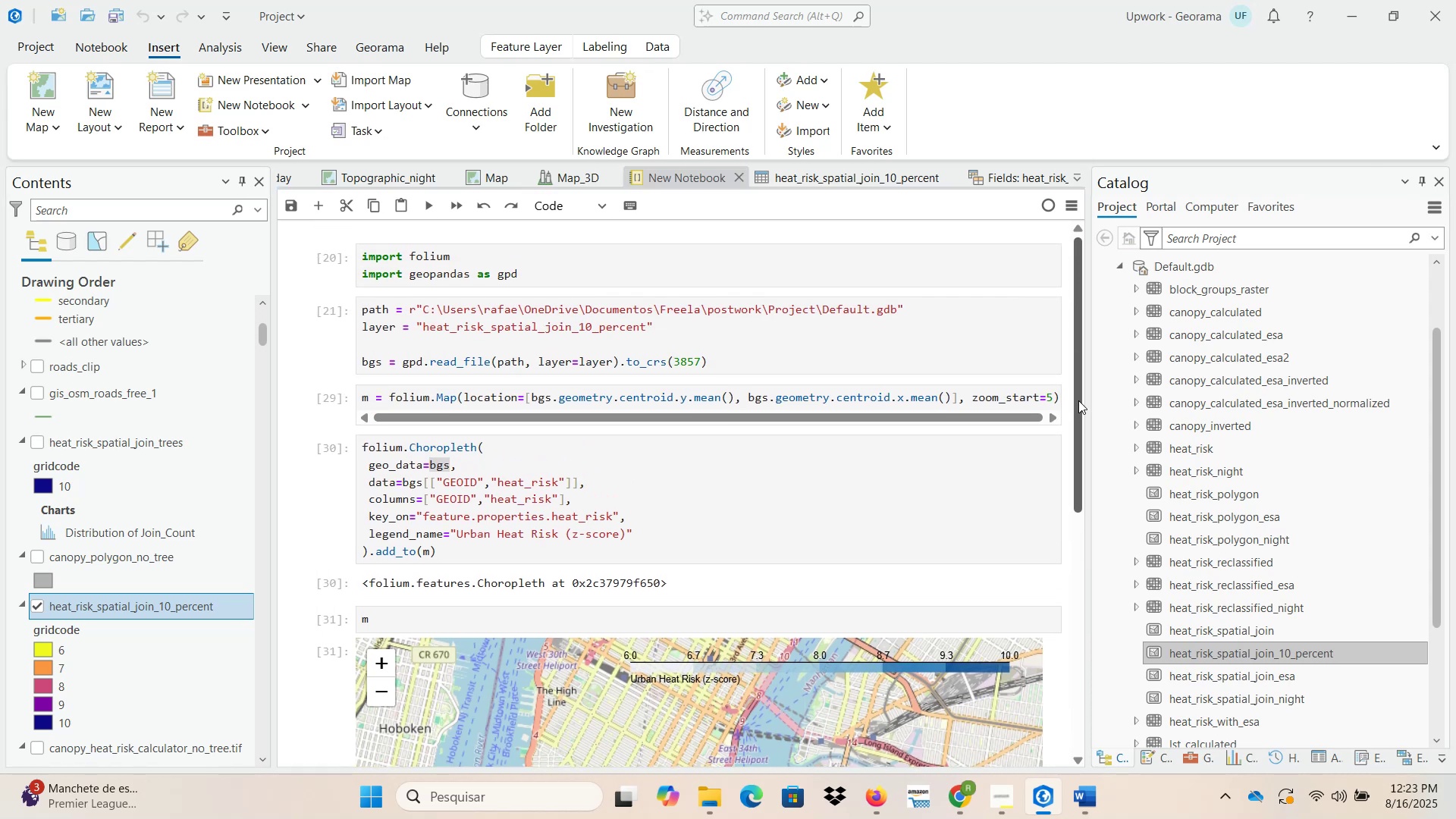 
left_click_drag(start_coordinate=[1078, 416], to_coordinate=[1082, 391])
 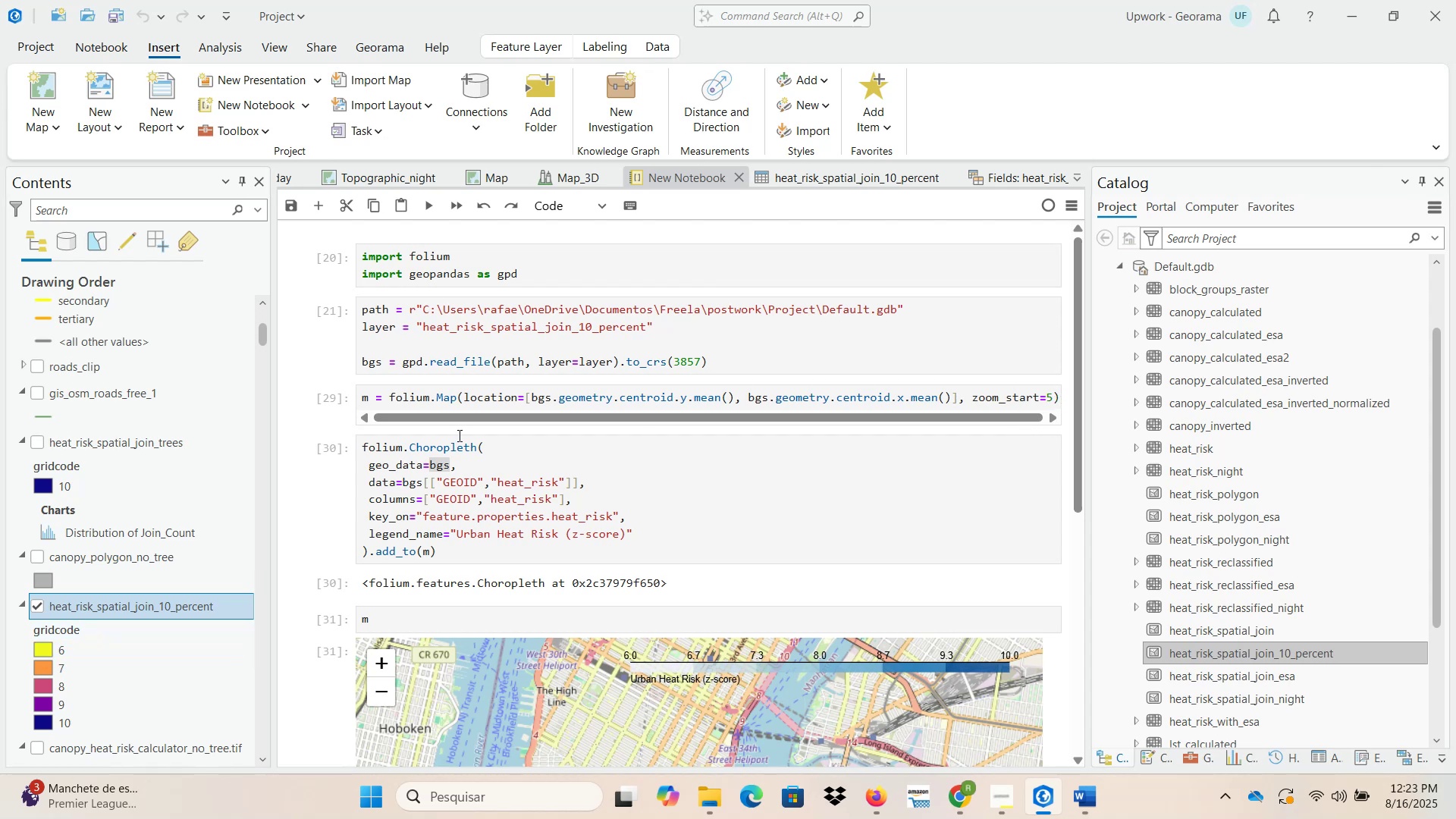 
left_click([467, 400])
 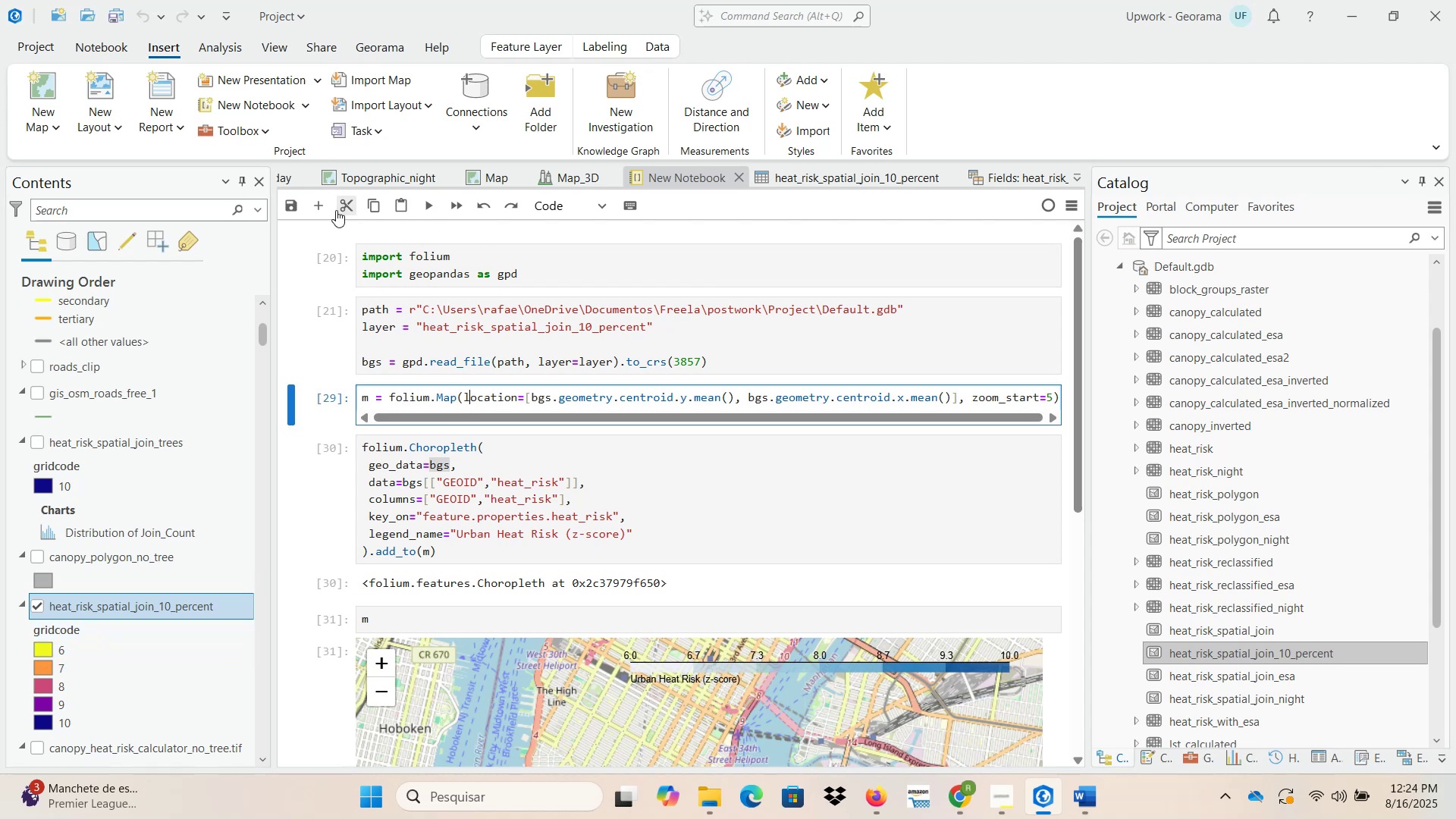 
left_click([313, 209])
 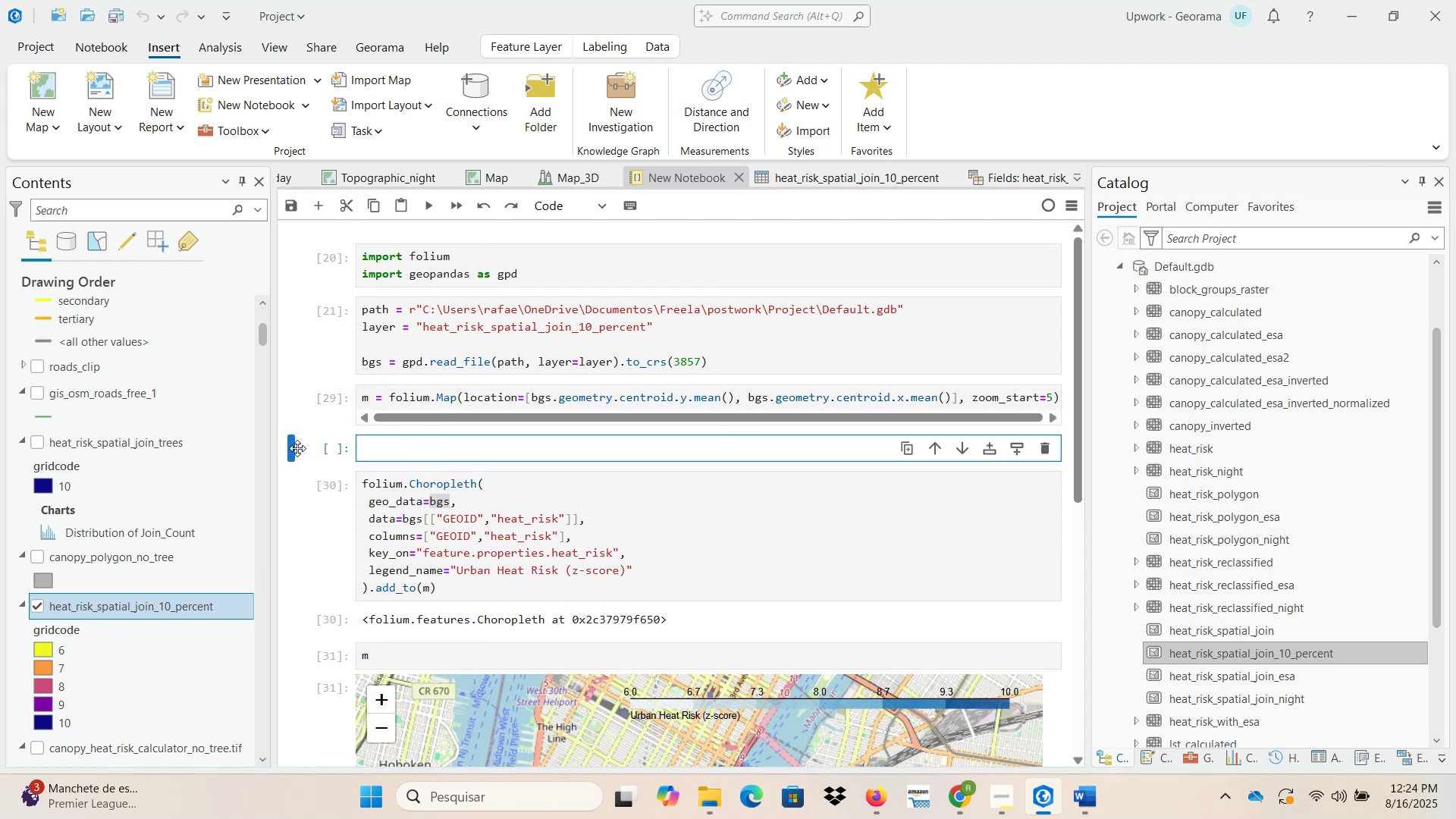 
left_click_drag(start_coordinate=[297, 450], to_coordinate=[301, 384])
 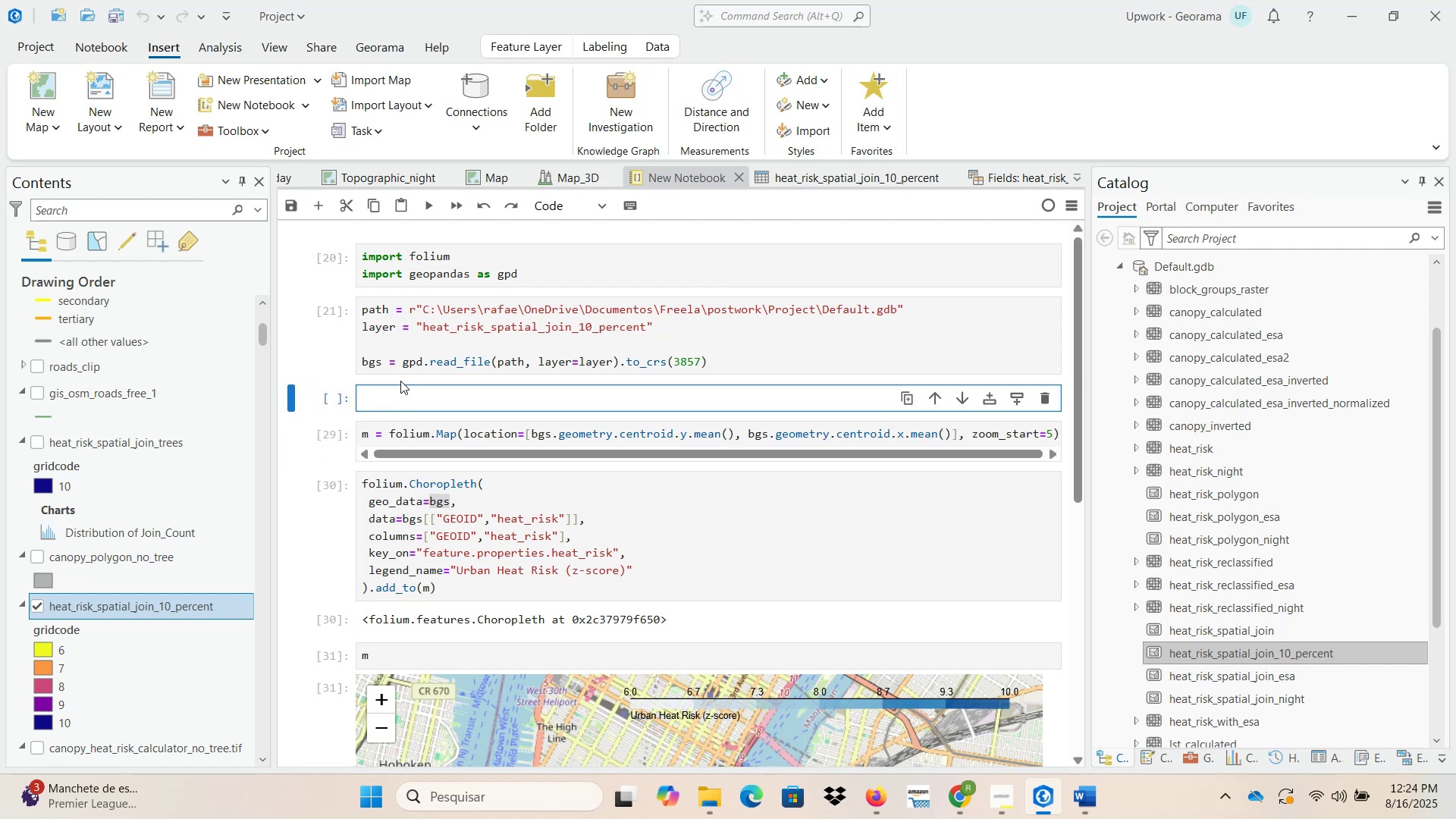 
left_click_drag(start_coordinate=[381, 362], to_coordinate=[351, 361])
 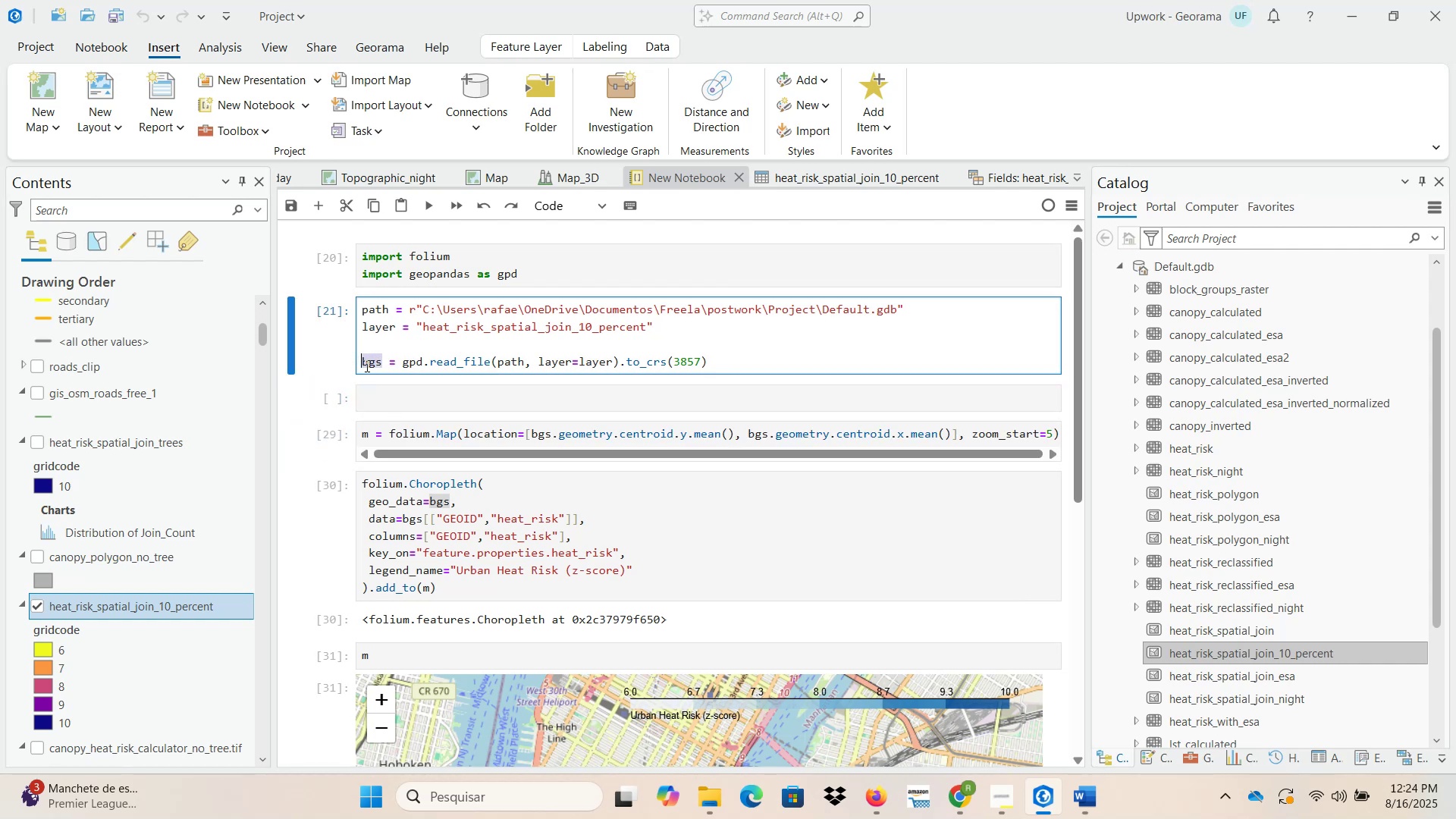 
key(Control+C)
 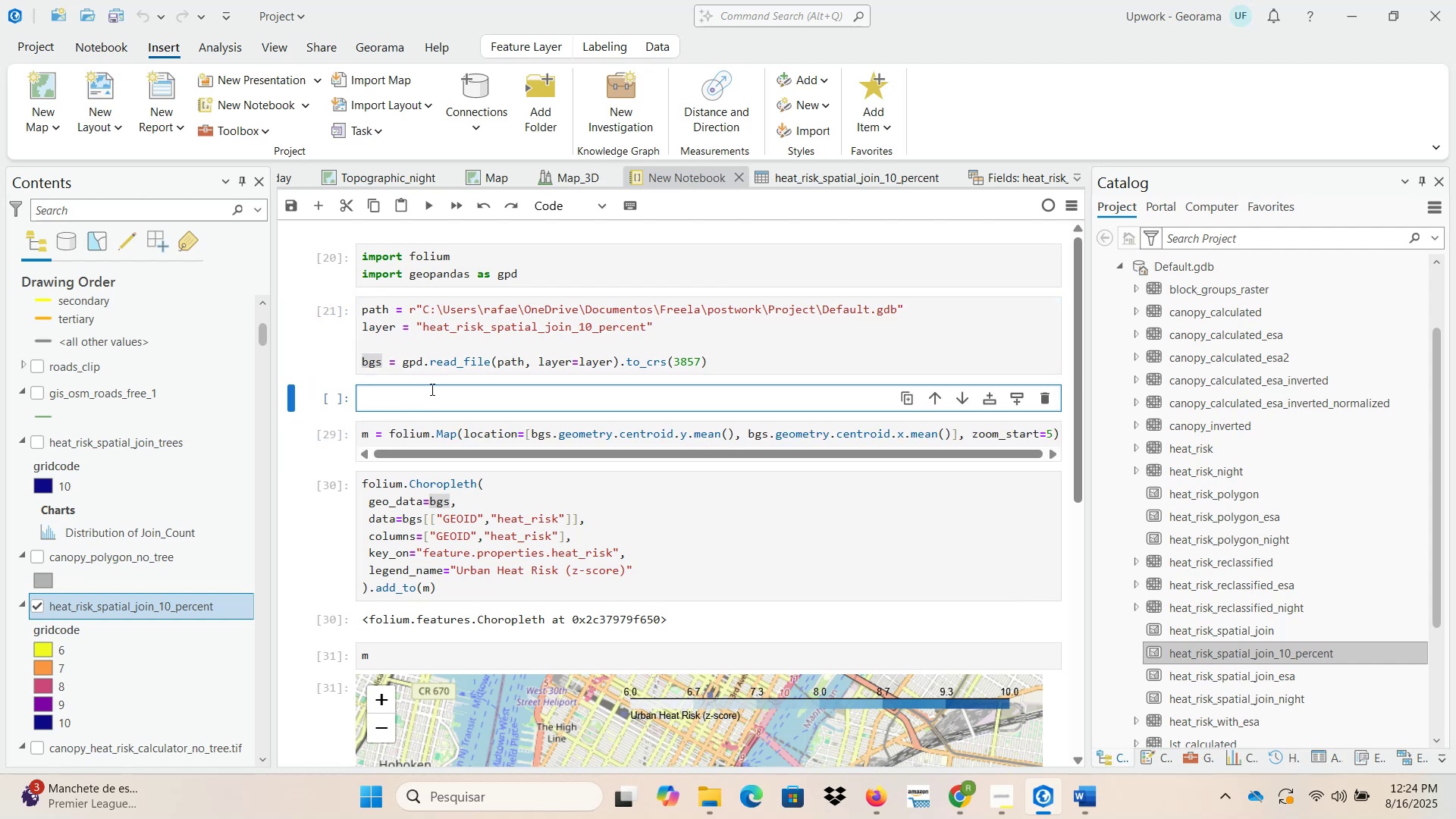 
key(Control+ControlLeft)
 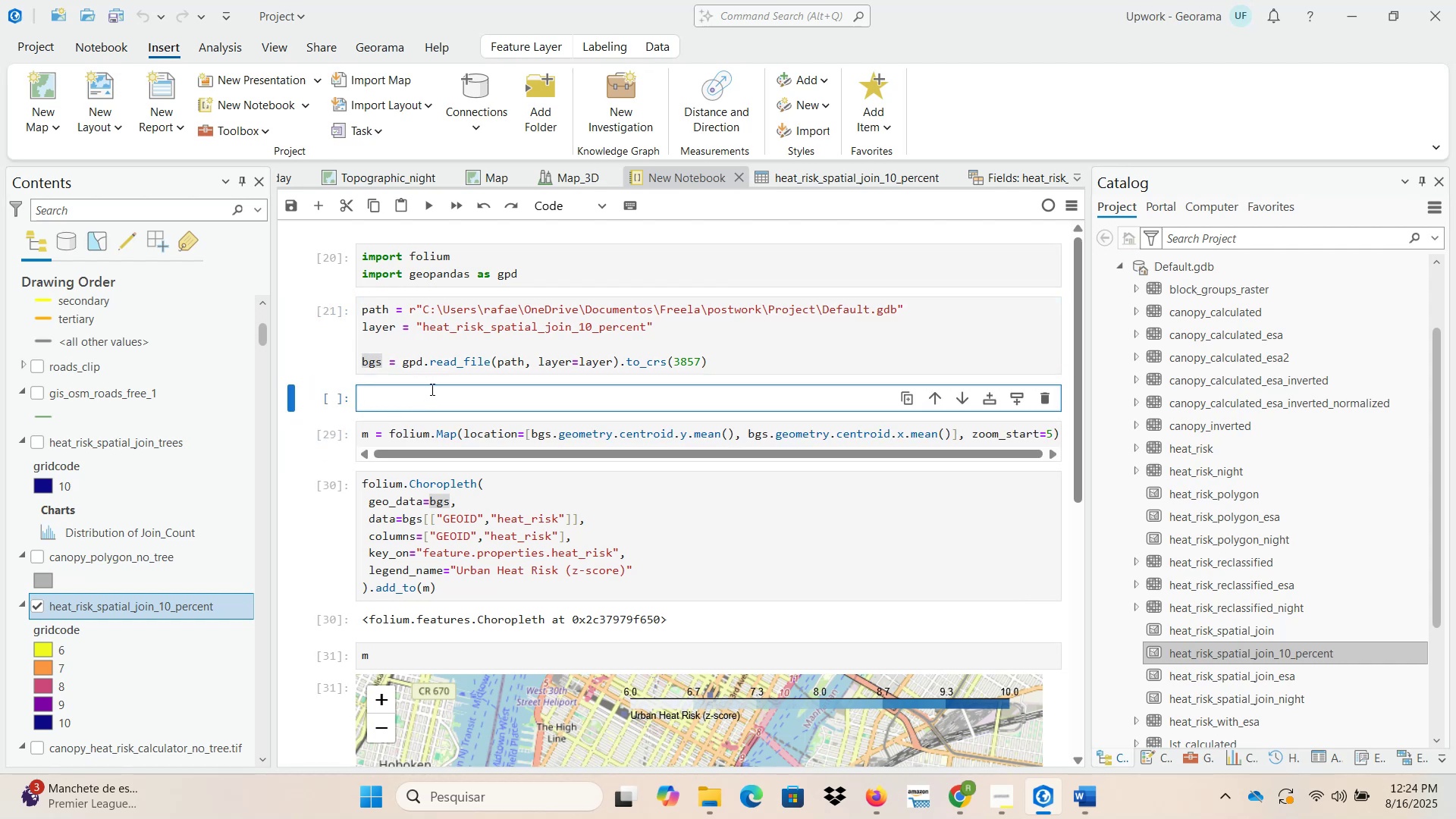 
key(Control+V)
 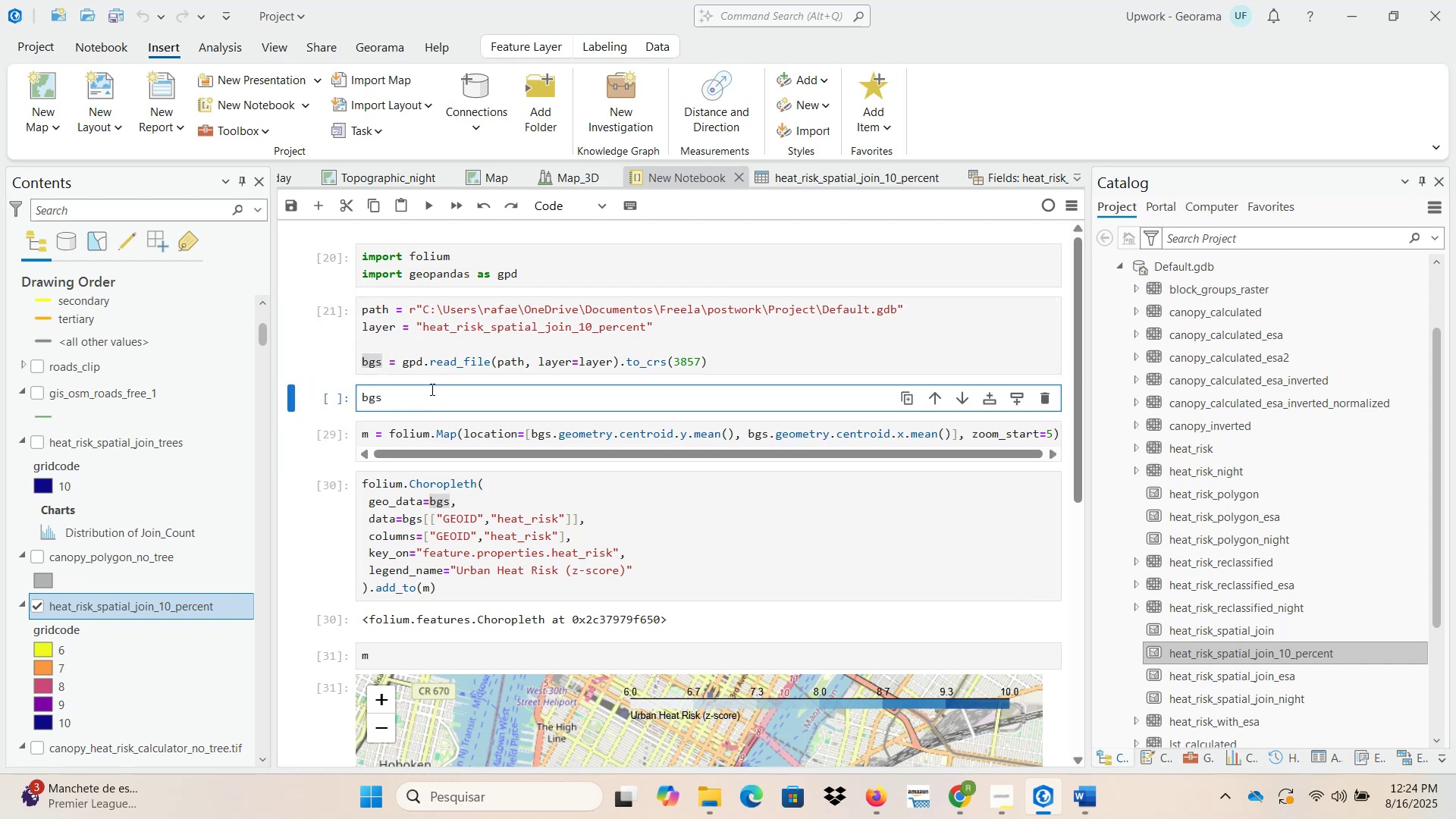 
type(.head())
 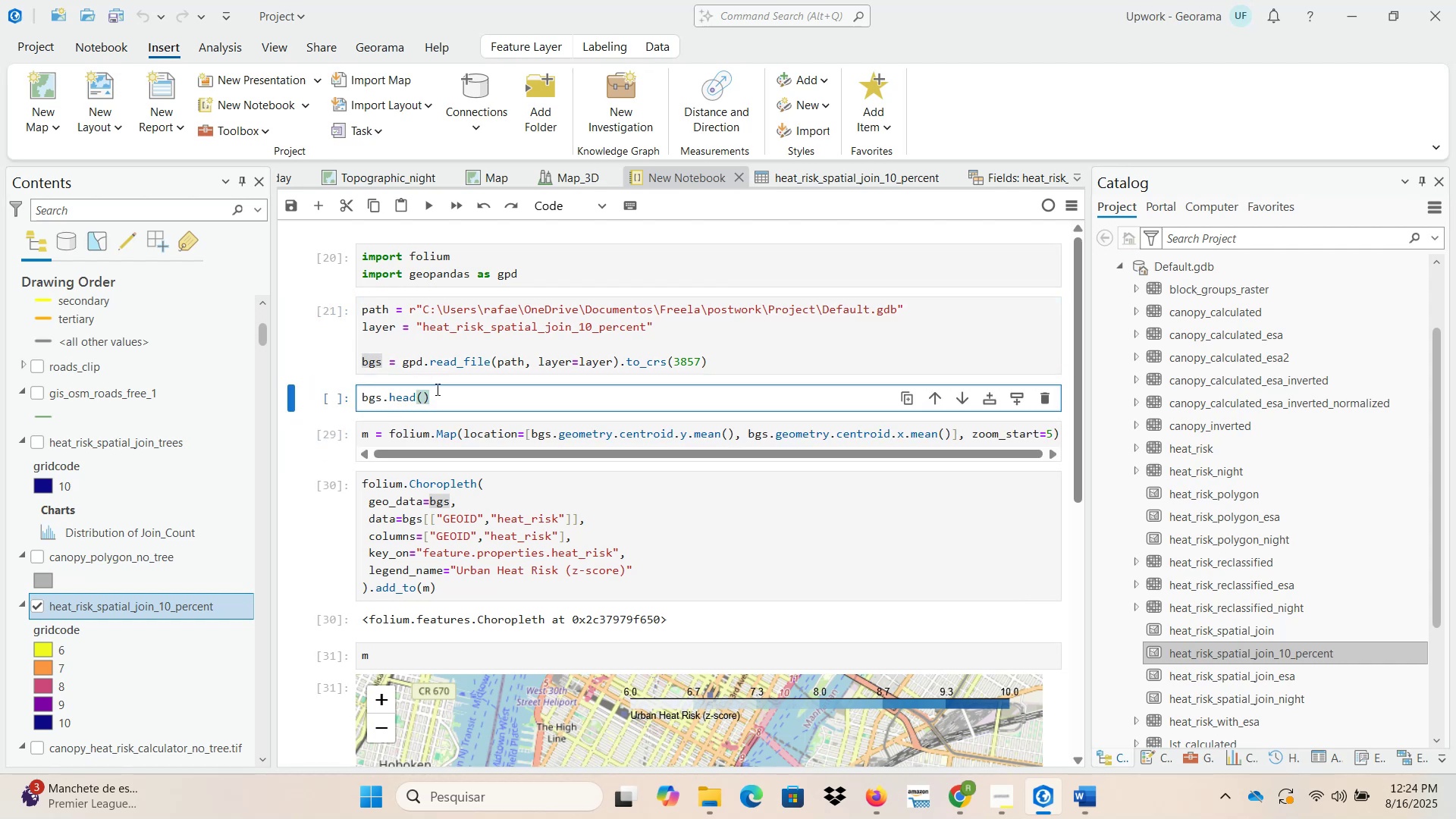 
left_click([453, 394])
 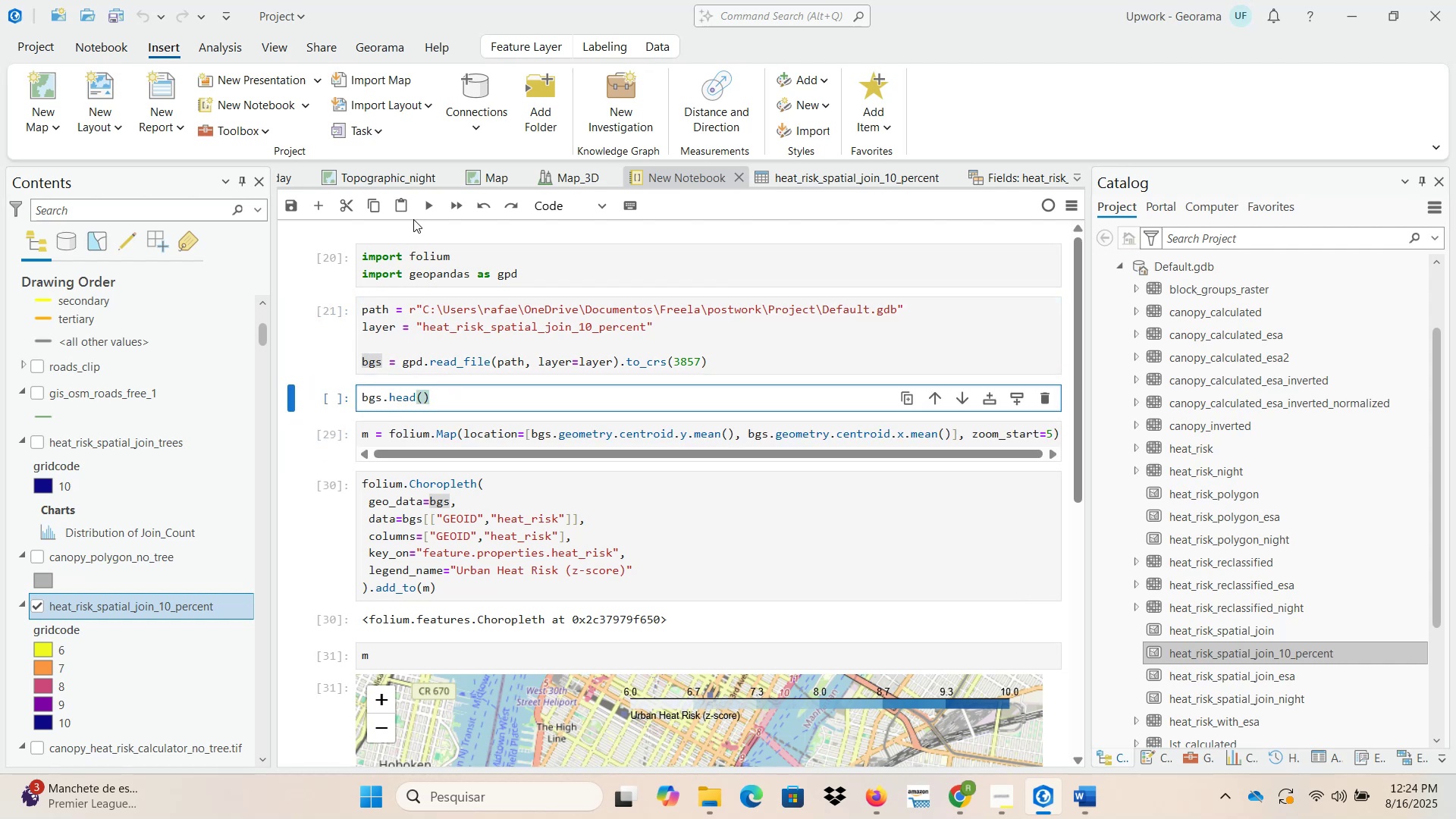 
left_click([425, 210])
 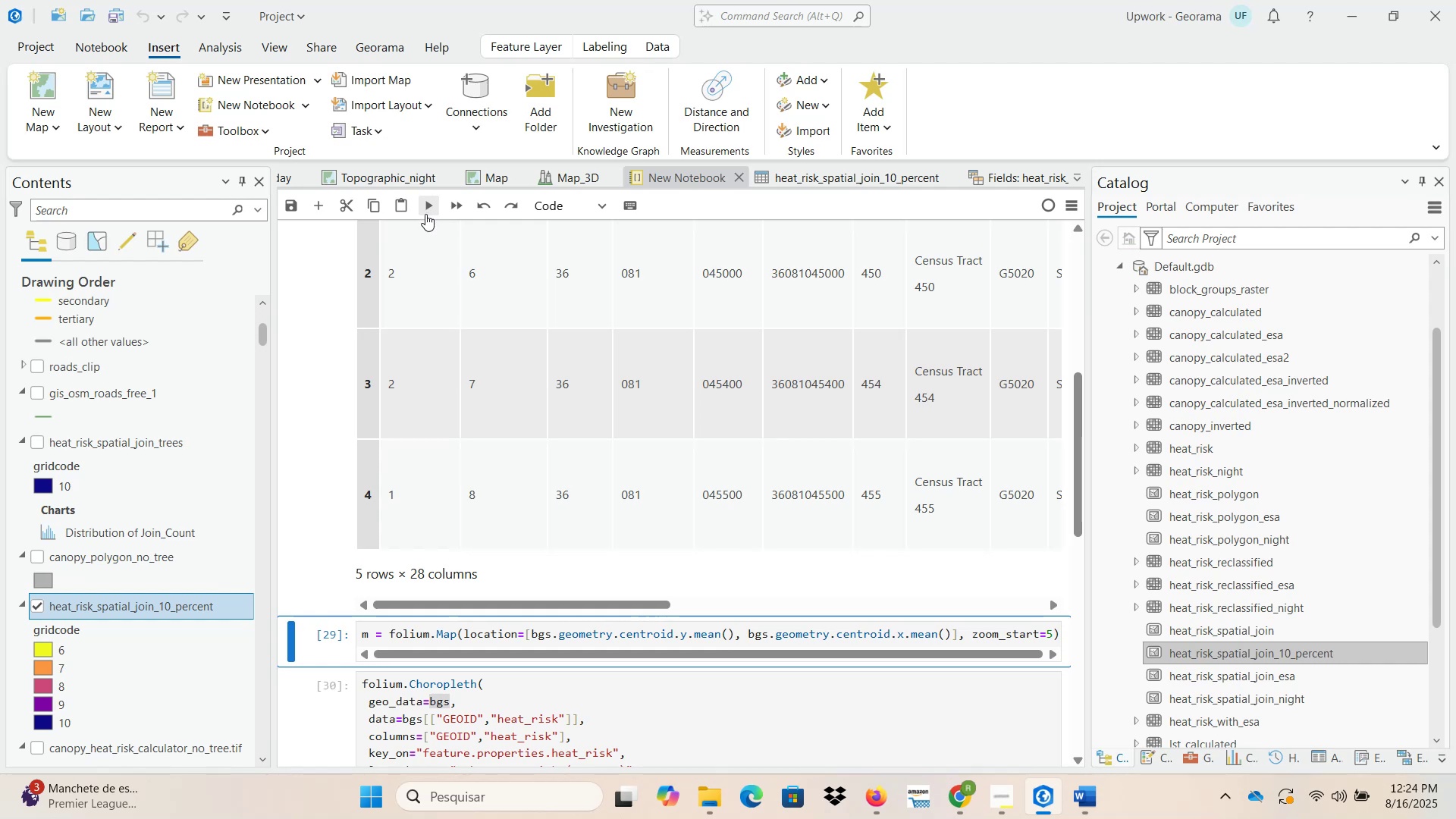 
scroll: coordinate [382, 378], scroll_direction: up, amount: 5.0
 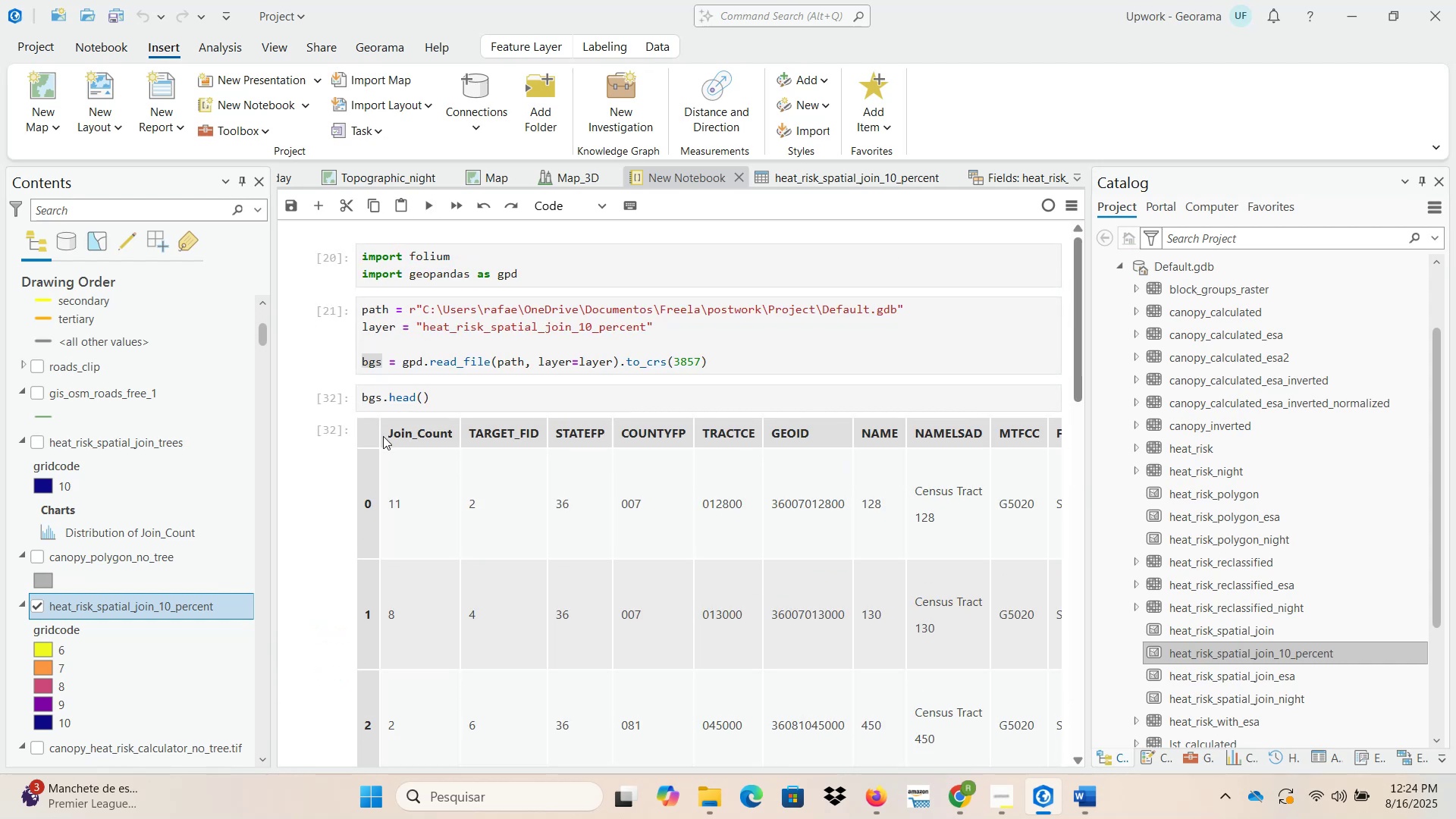 
scroll: coordinate [397, 718], scroll_direction: down, amount: 3.0
 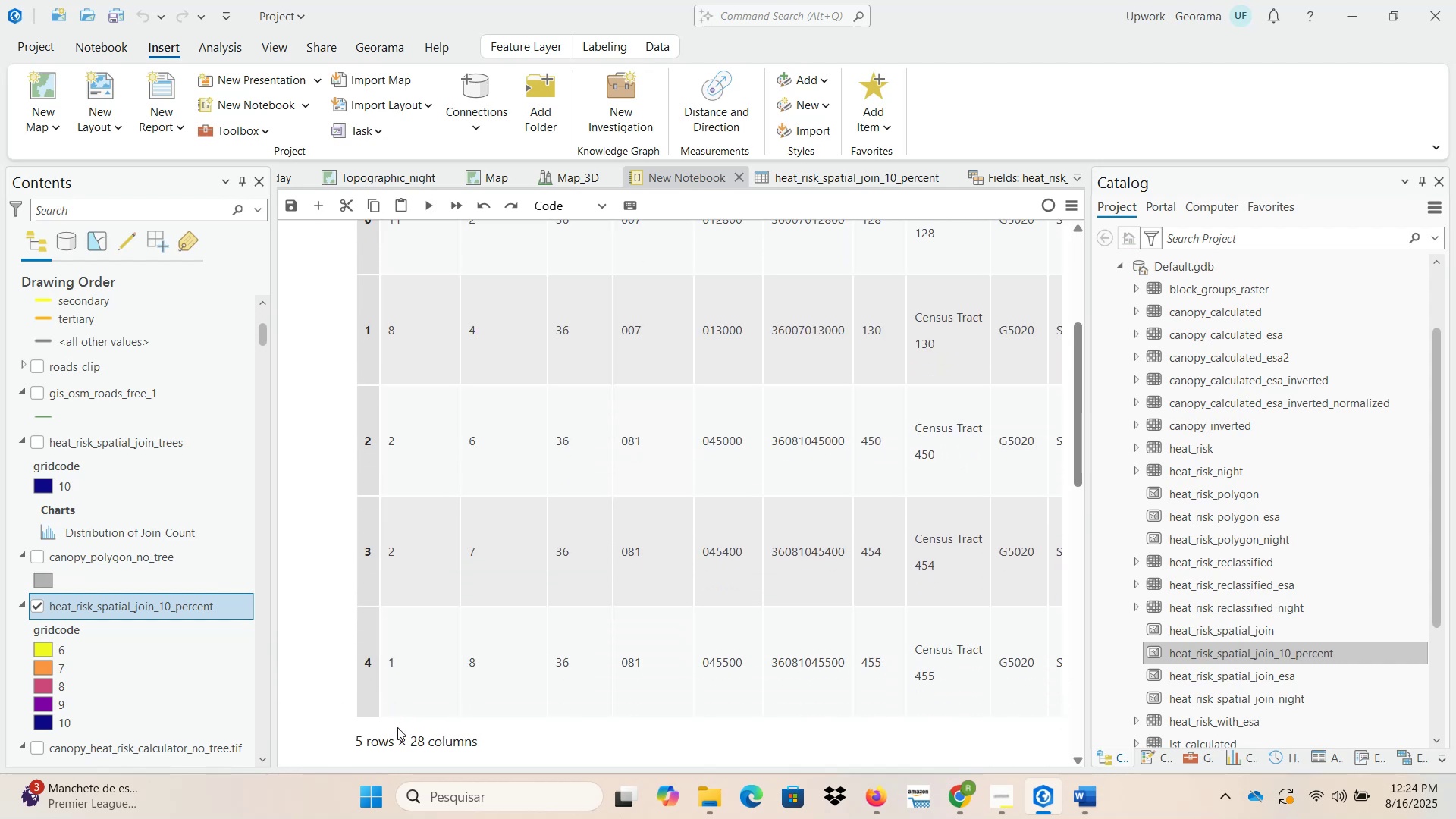 
scroll: coordinate [607, 562], scroll_direction: up, amount: 3.0
 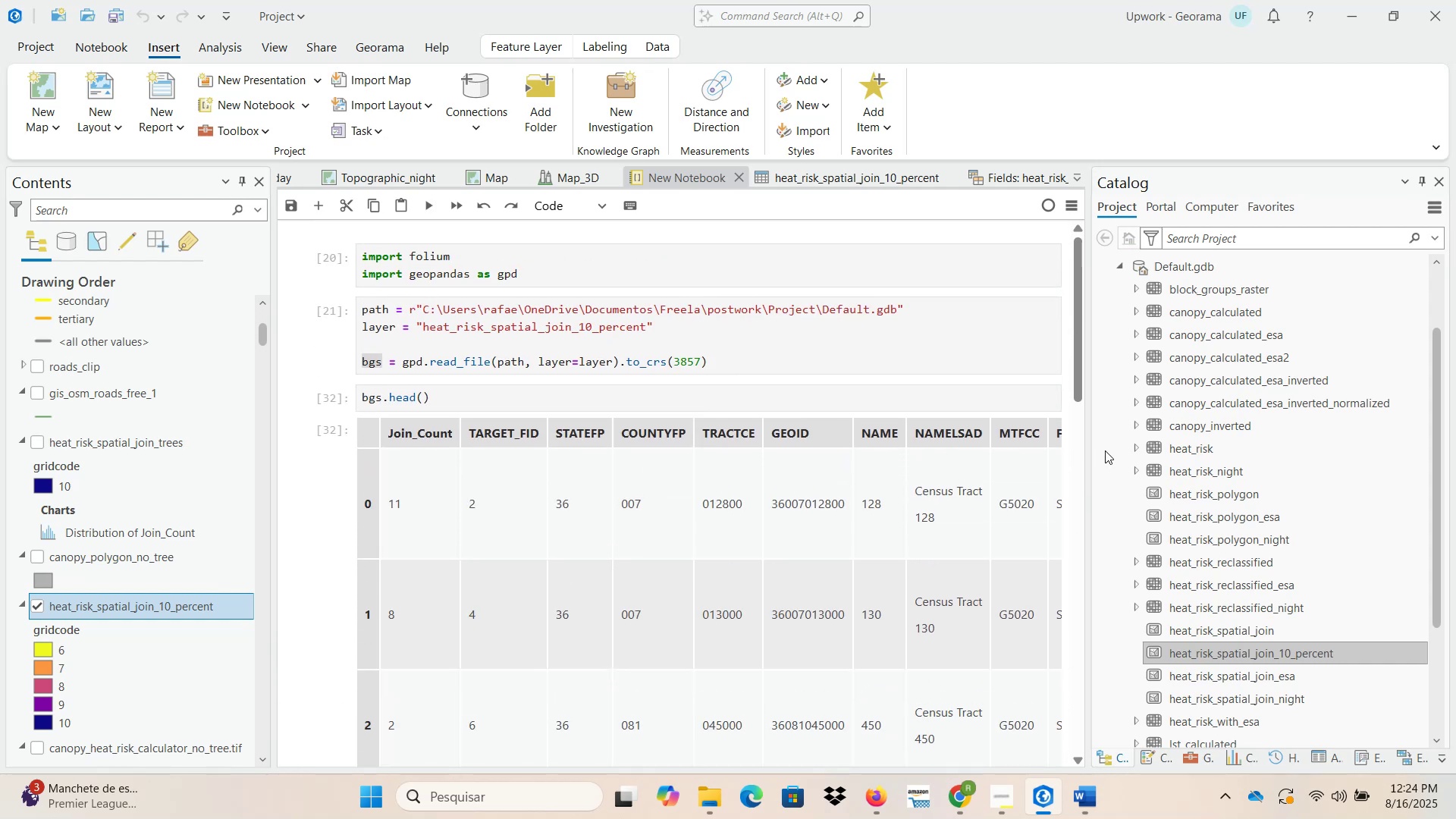 
left_click_drag(start_coordinate=[1436, 428], to_coordinate=[1436, 350])
 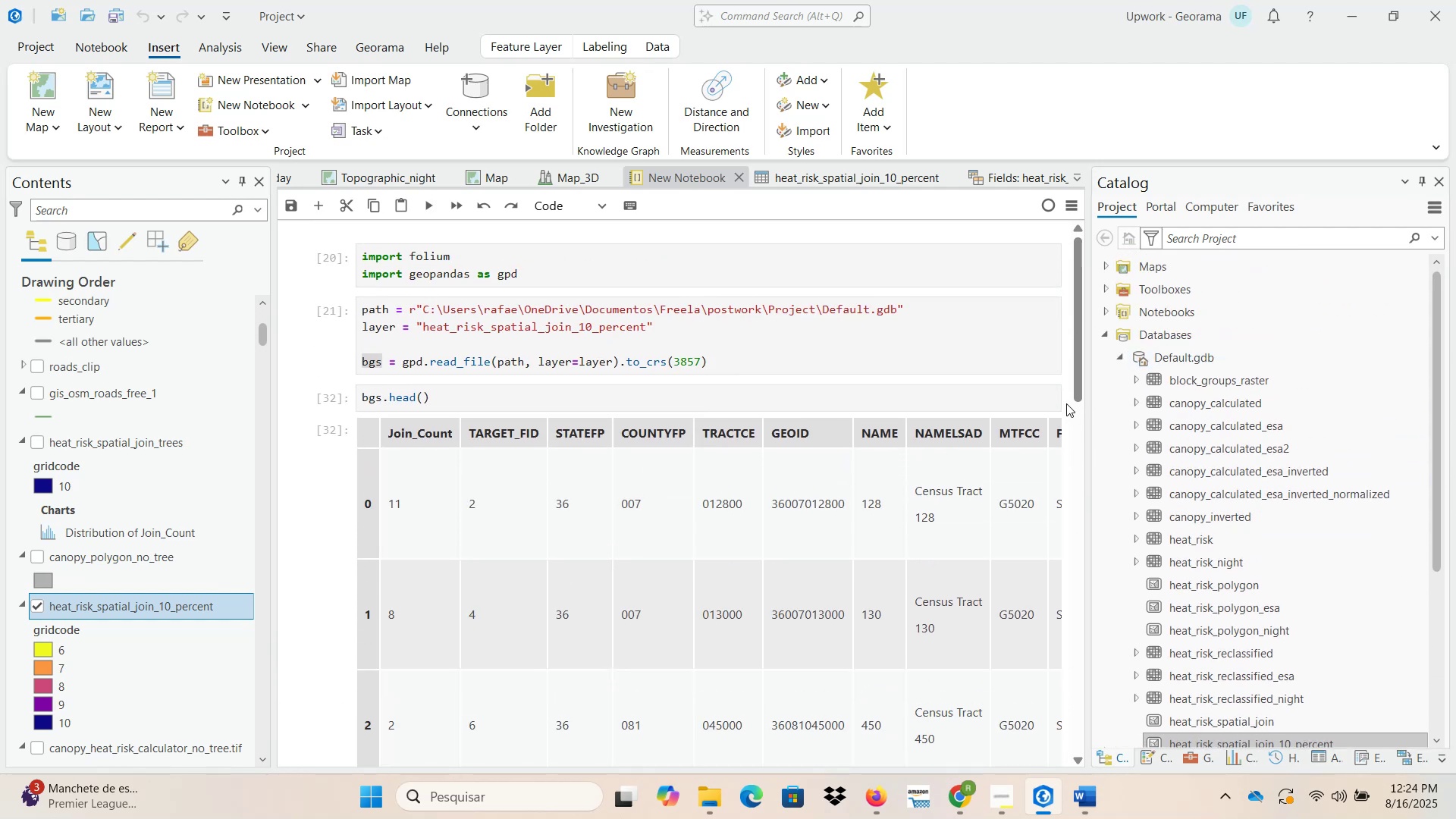 
left_click_drag(start_coordinate=[1076, 392], to_coordinate=[1076, 522])
 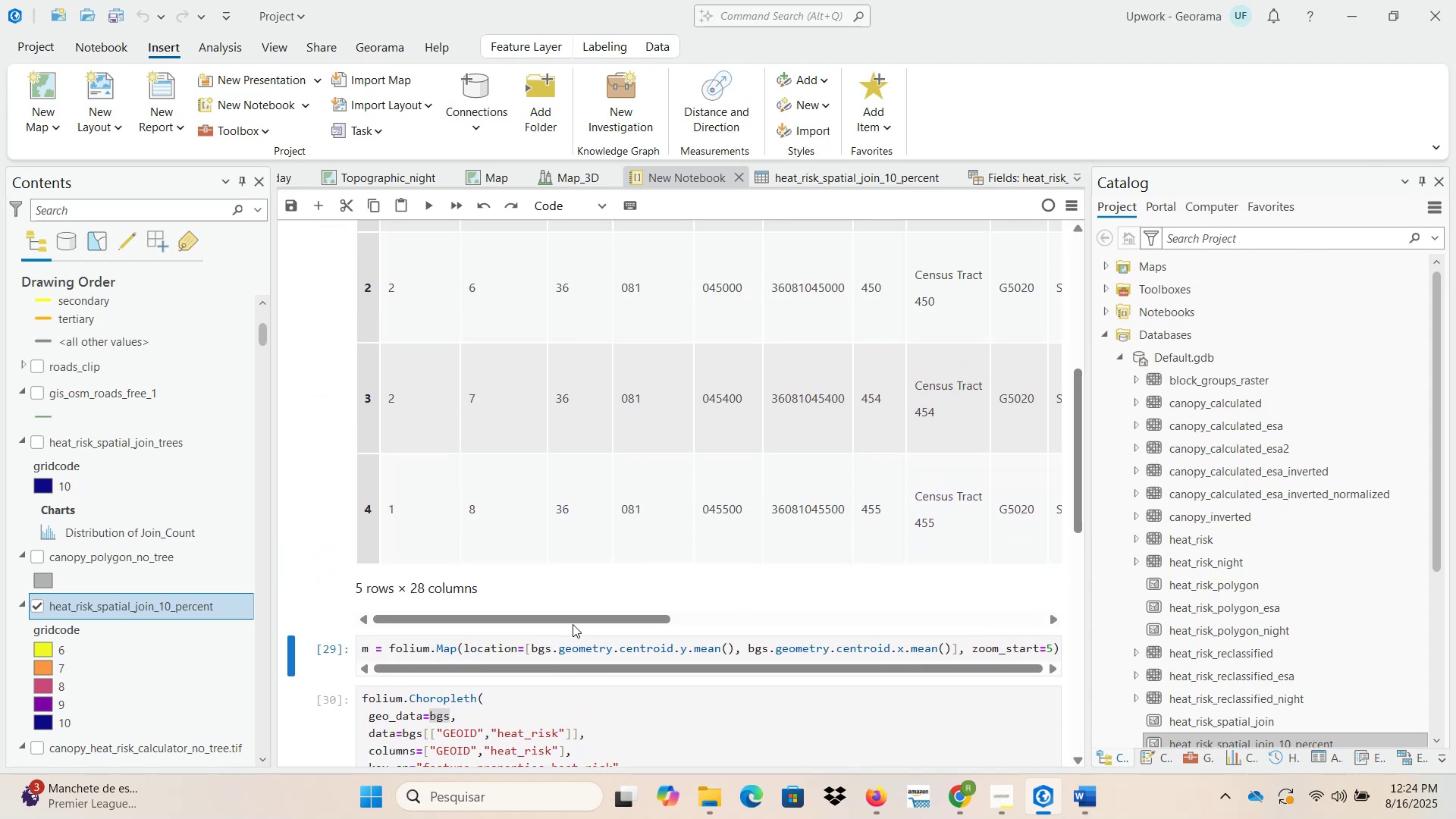 
left_click_drag(start_coordinate=[572, 617], to_coordinate=[1098, 612])
 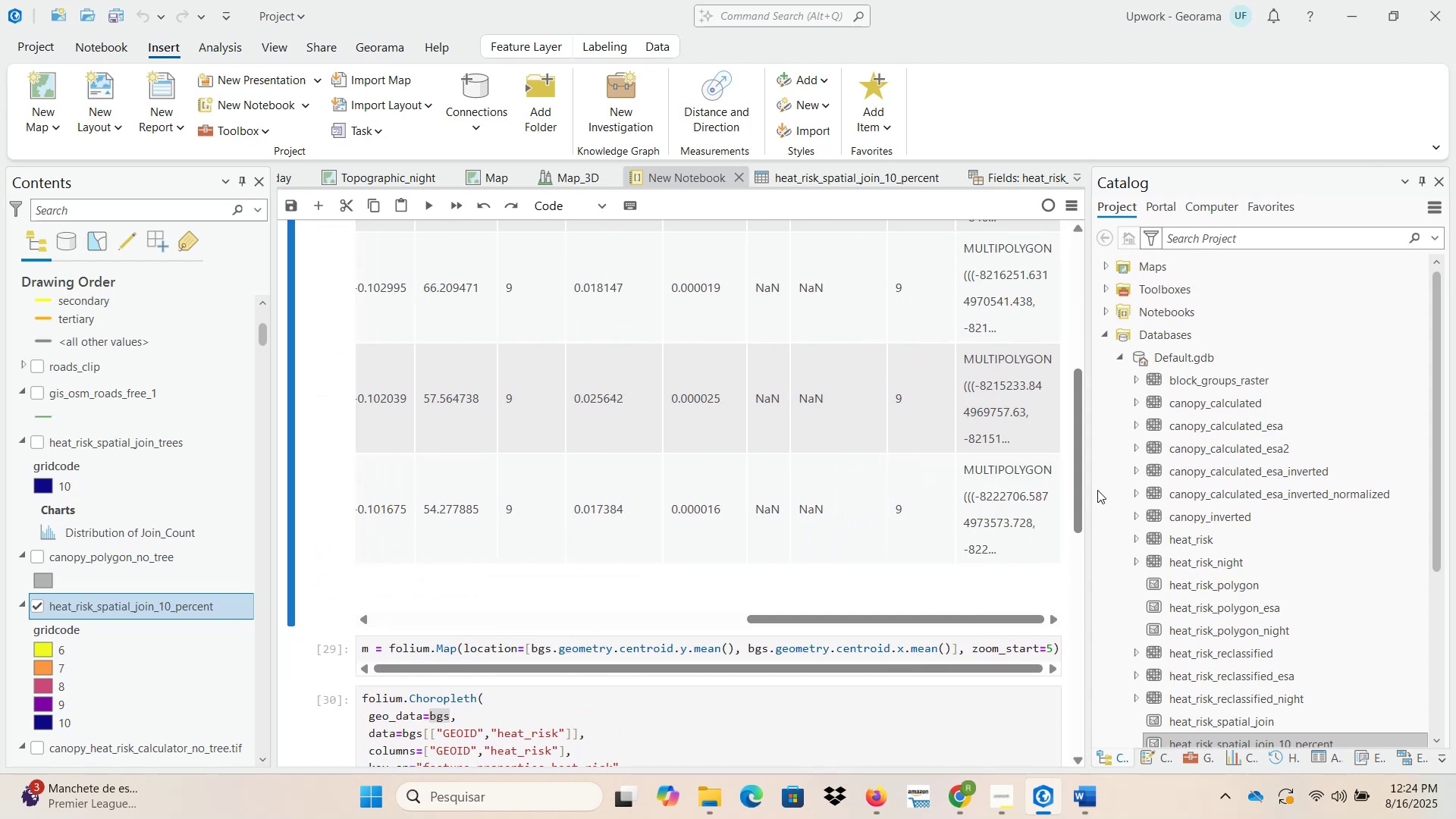 
left_click_drag(start_coordinate=[1080, 489], to_coordinate=[1078, 381])
 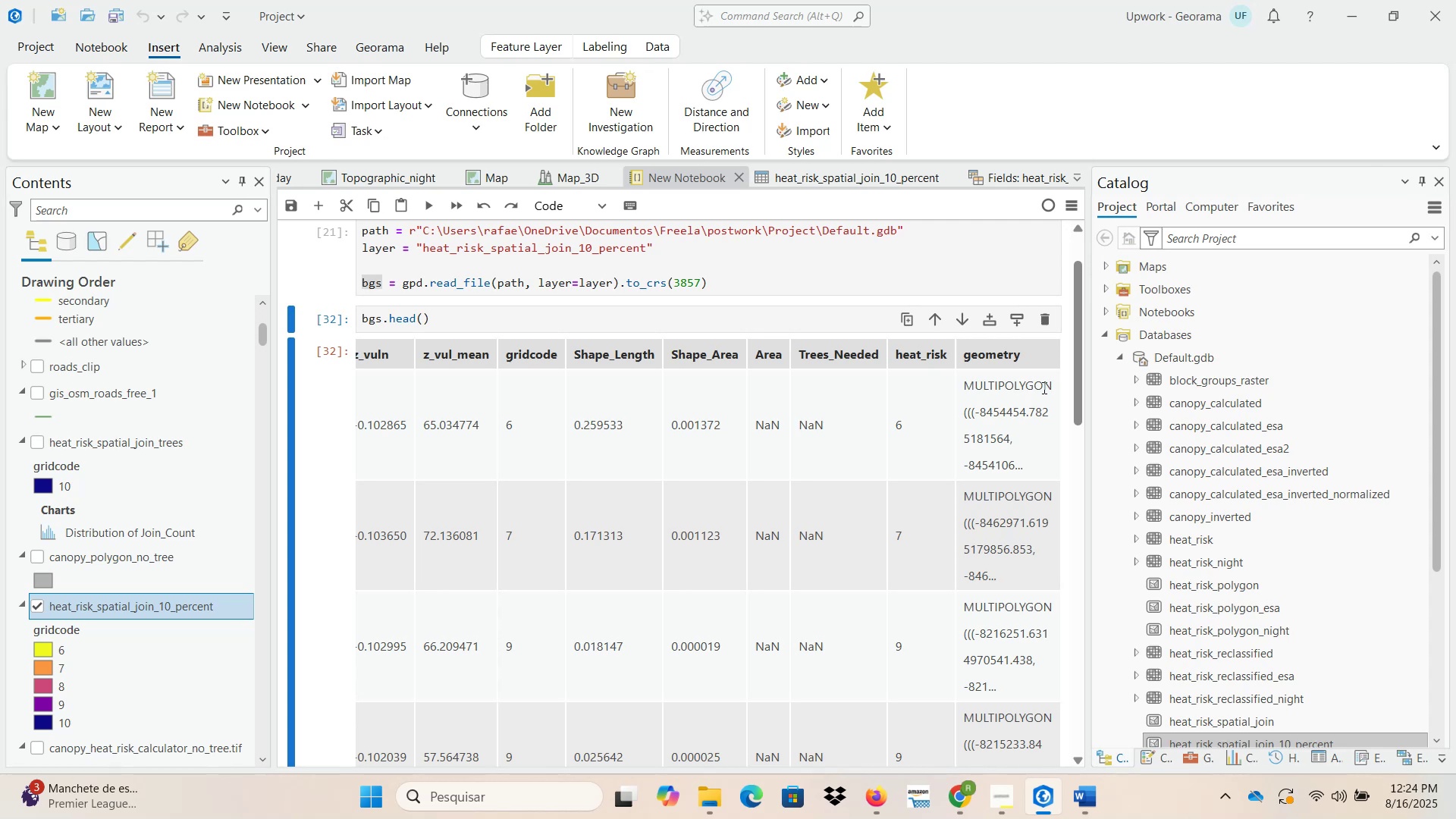 
scroll: coordinate [1052, 395], scroll_direction: up, amount: 2.0
 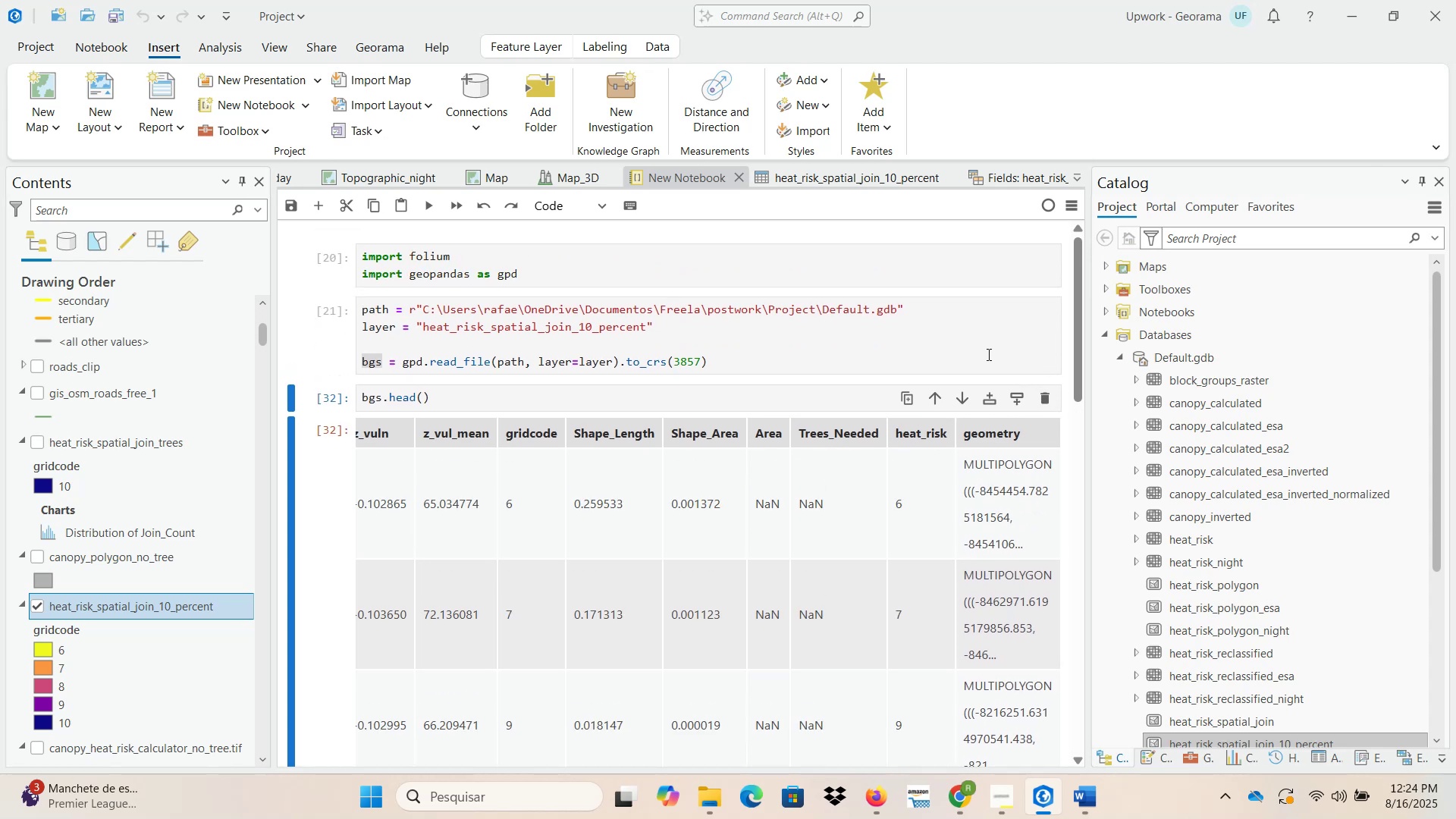 
scroll: coordinate [848, 374], scroll_direction: down, amount: 6.0
 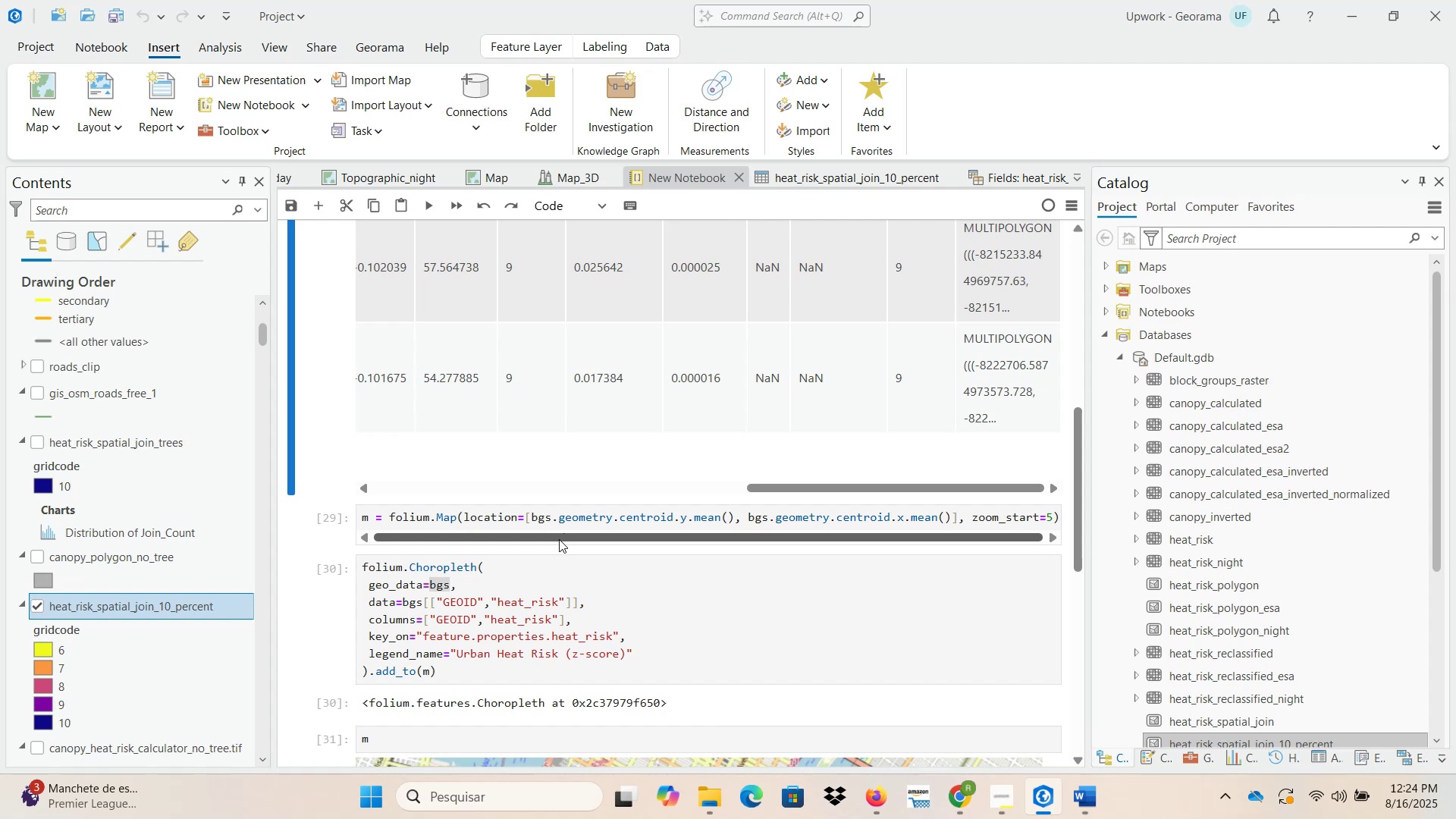 
wait(12.1)
 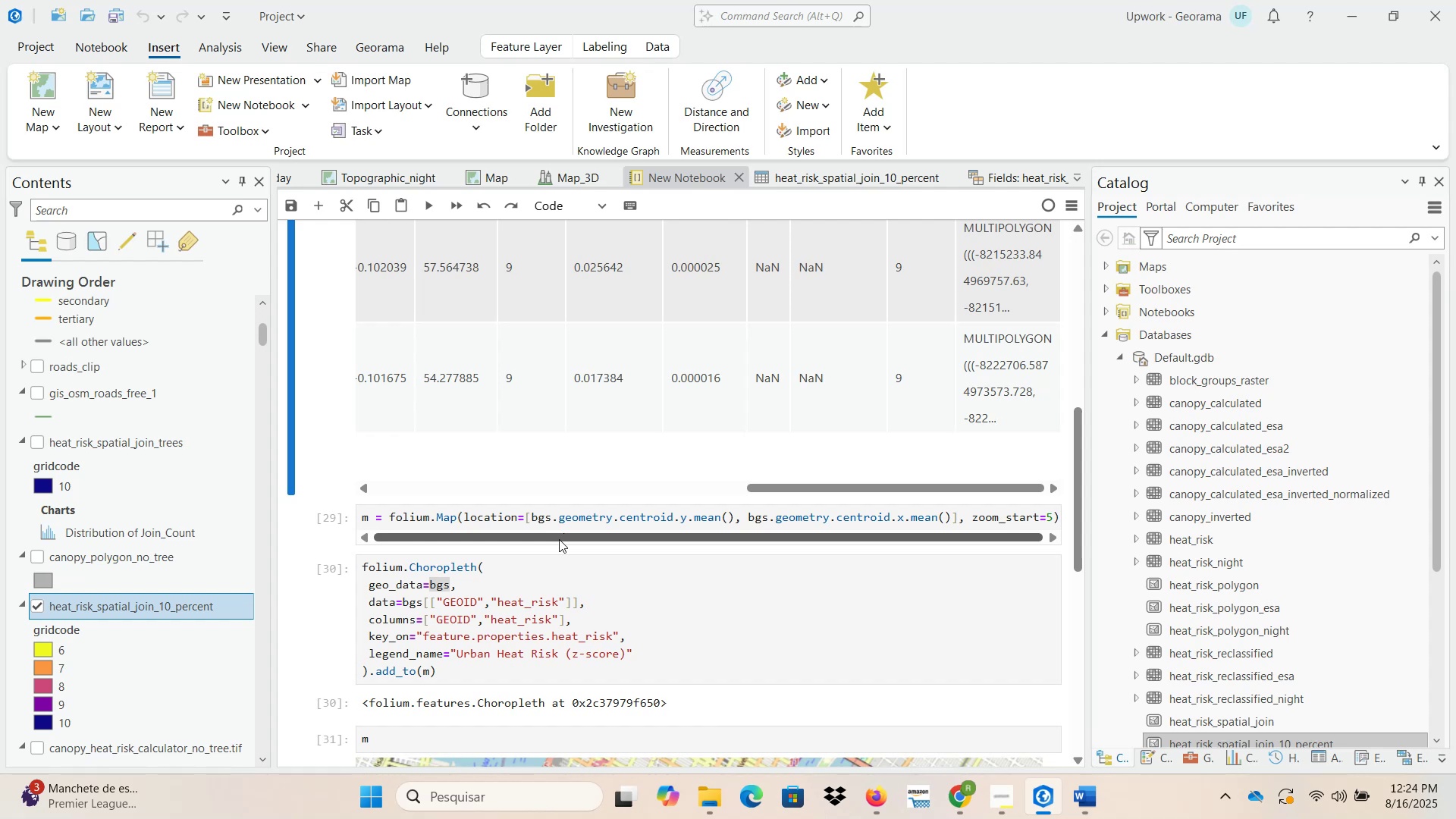 
left_click_drag(start_coordinate=[559, 539], to_coordinate=[581, 539])
 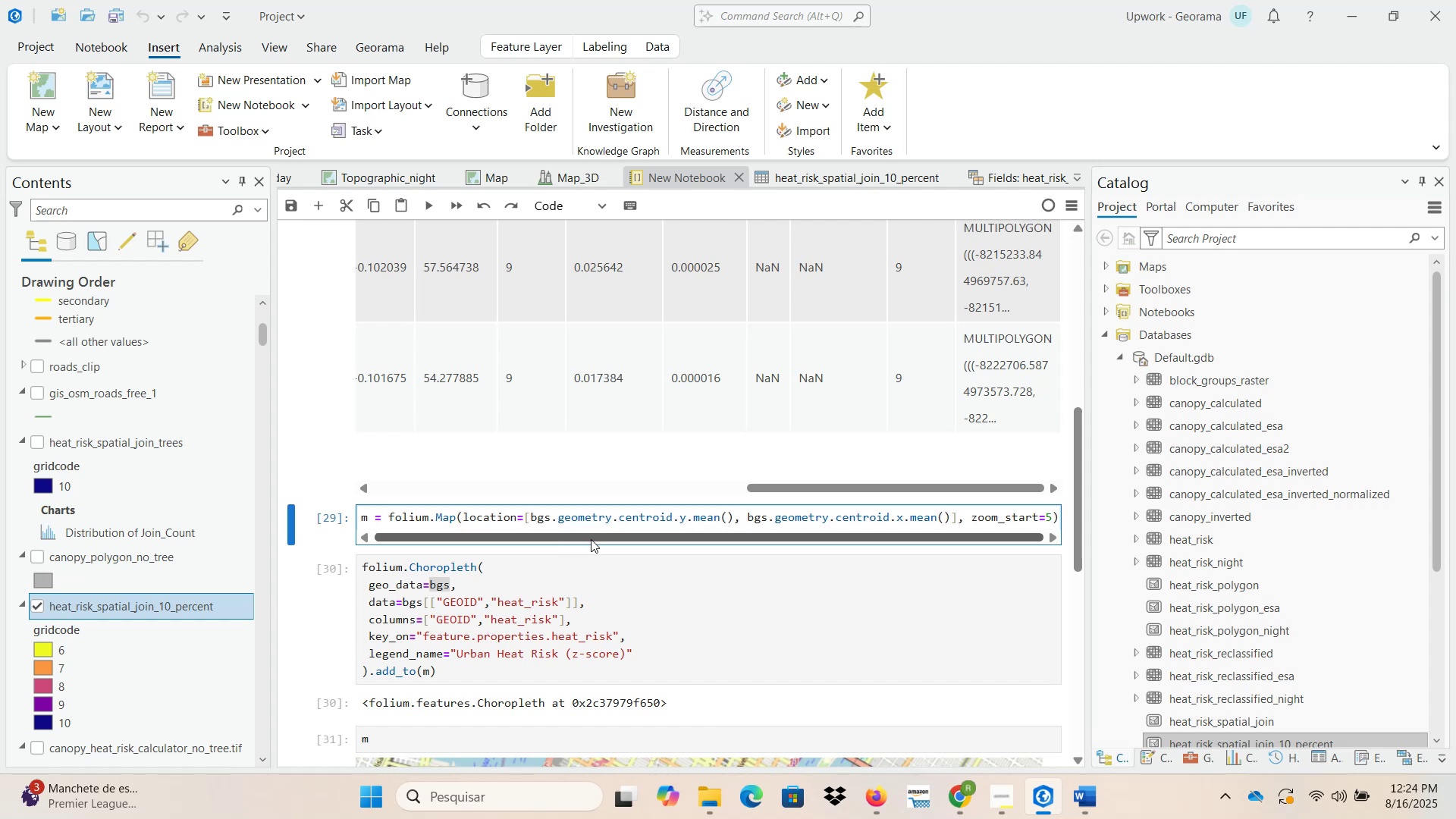 
left_click_drag(start_coordinate=[591, 539], to_coordinate=[534, 539])
 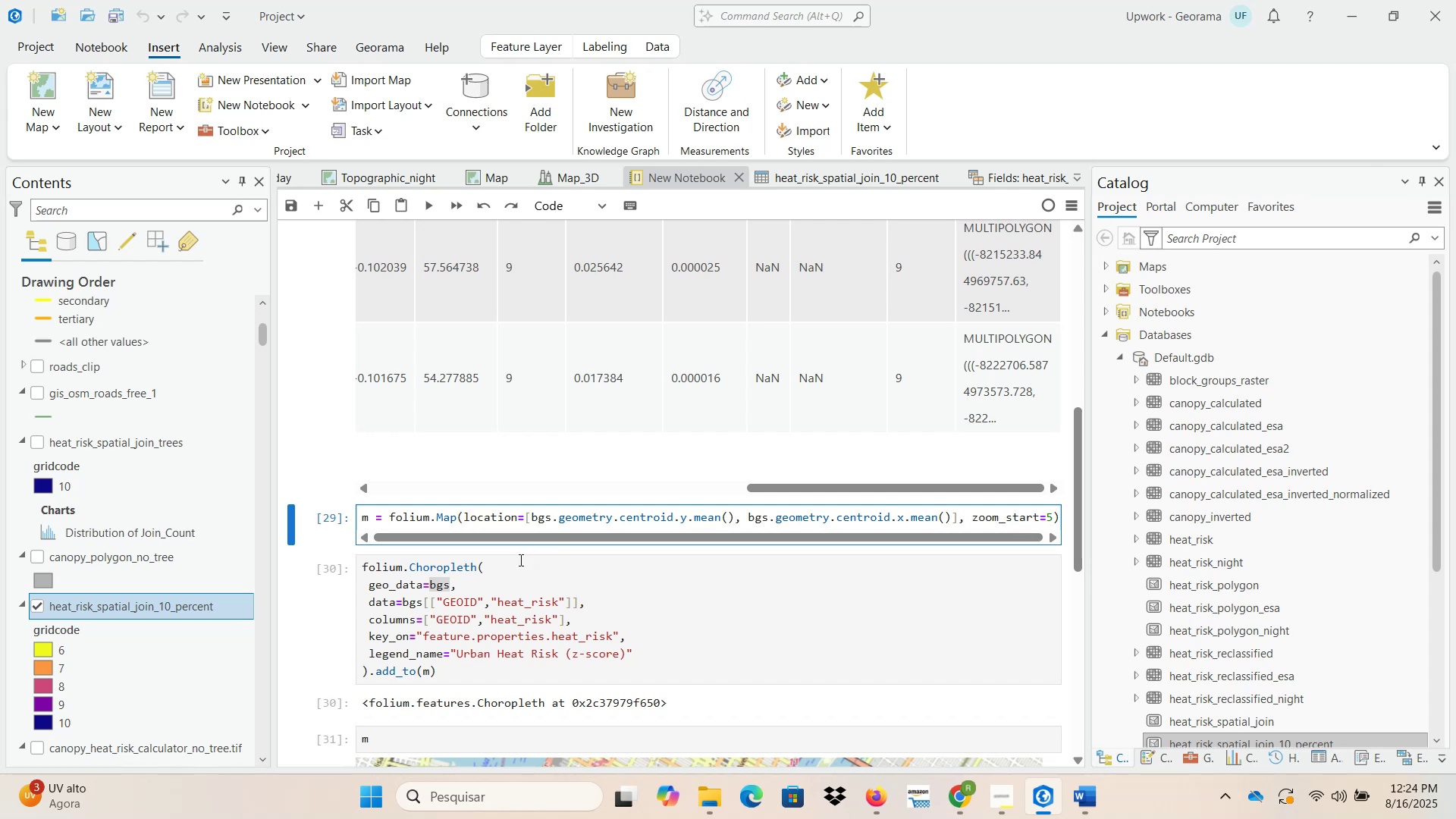 
left_click([518, 561])
 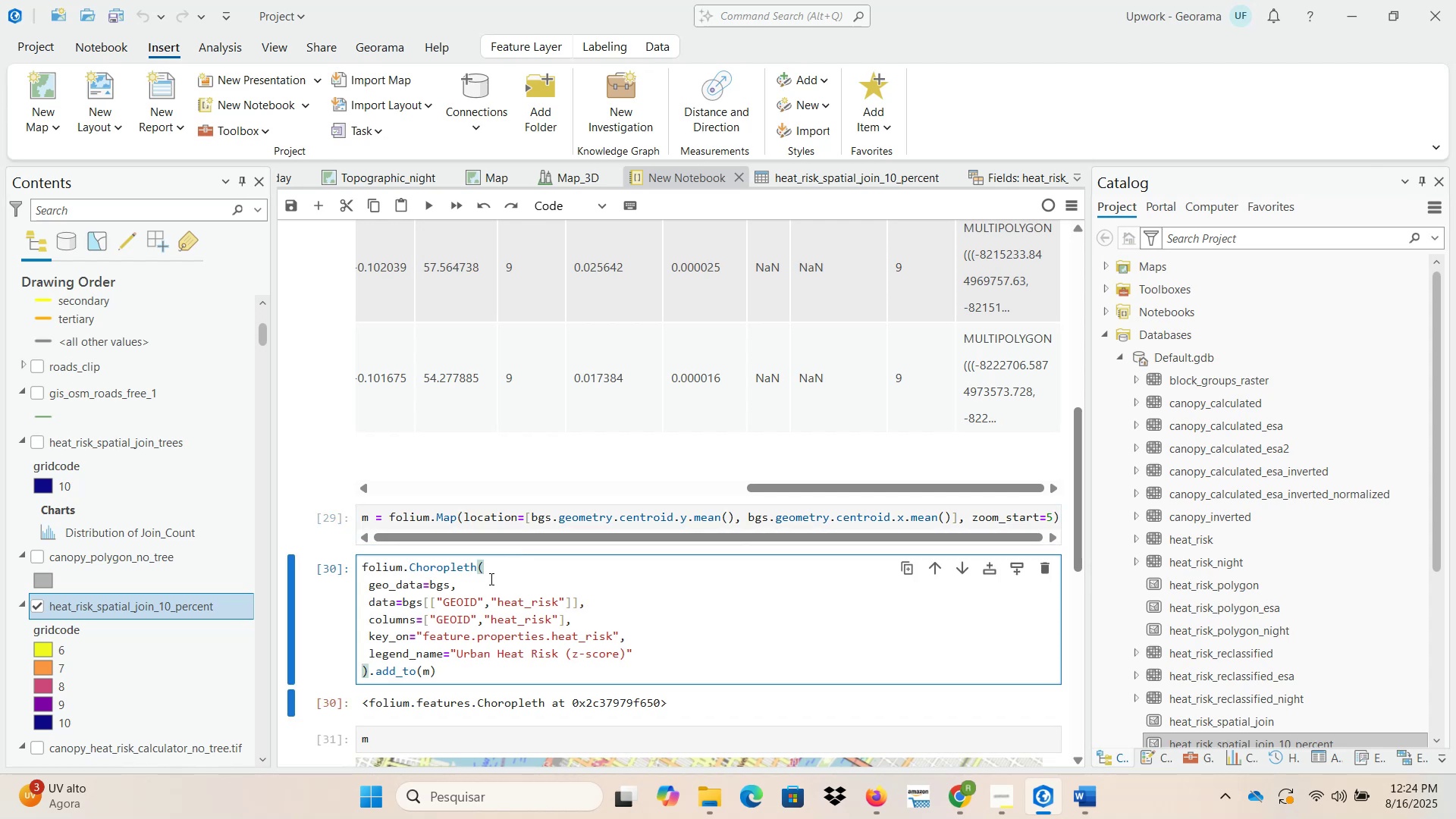 
left_click([490, 579])
 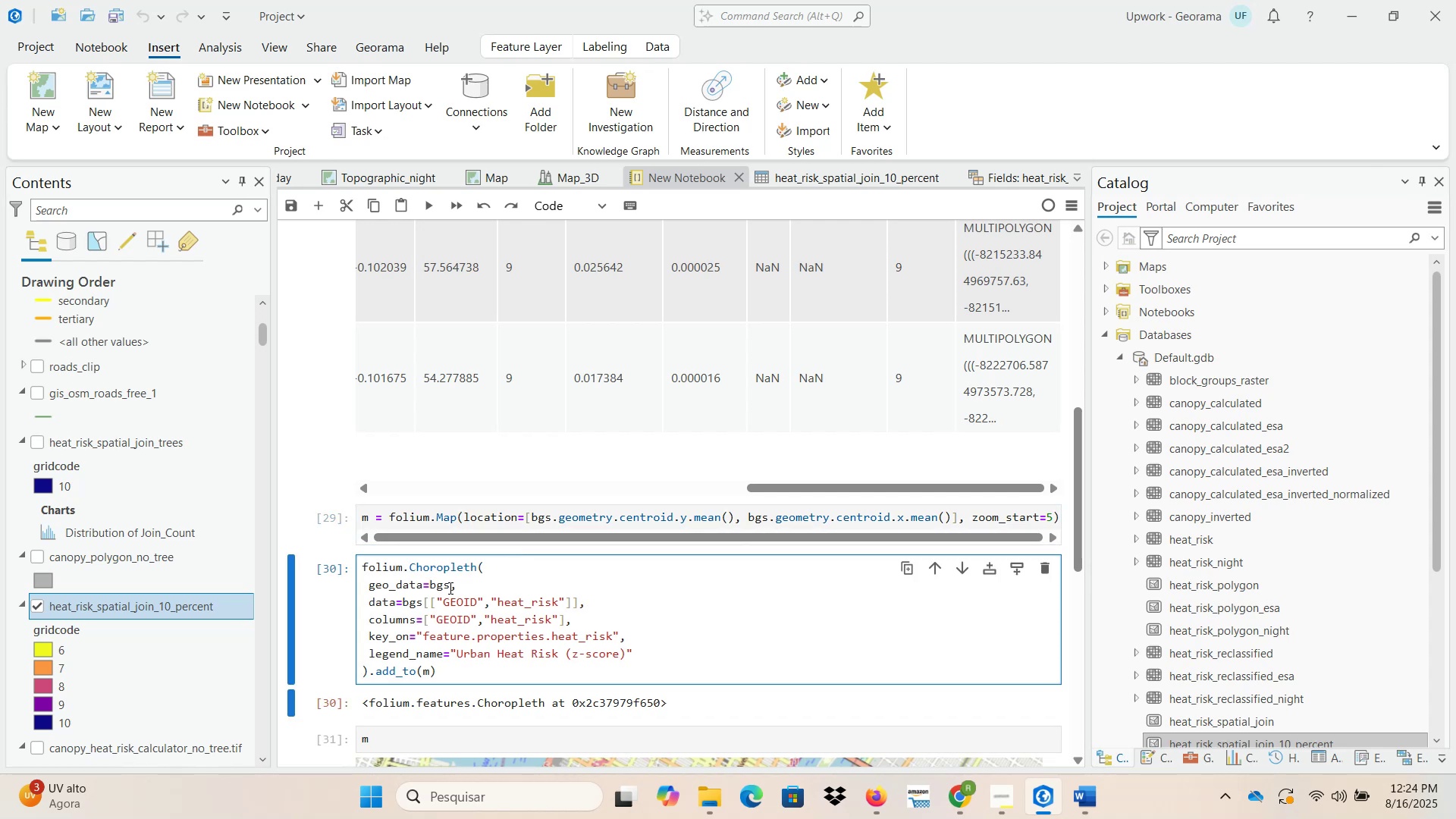 
left_click_drag(start_coordinate=[449, 585], to_coordinate=[428, 581])
 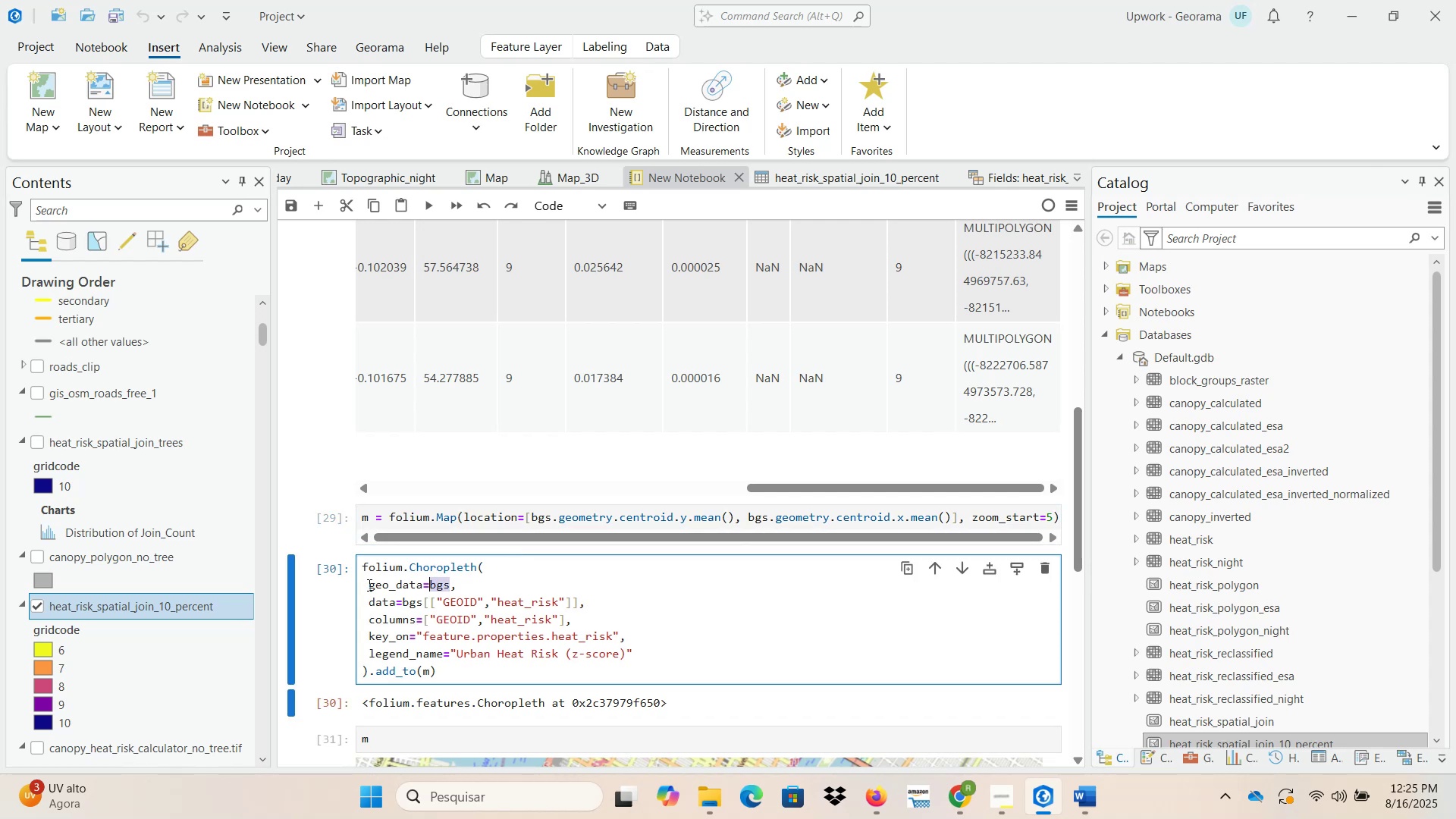 
left_click_drag(start_coordinate=[368, 585], to_coordinate=[420, 585])
 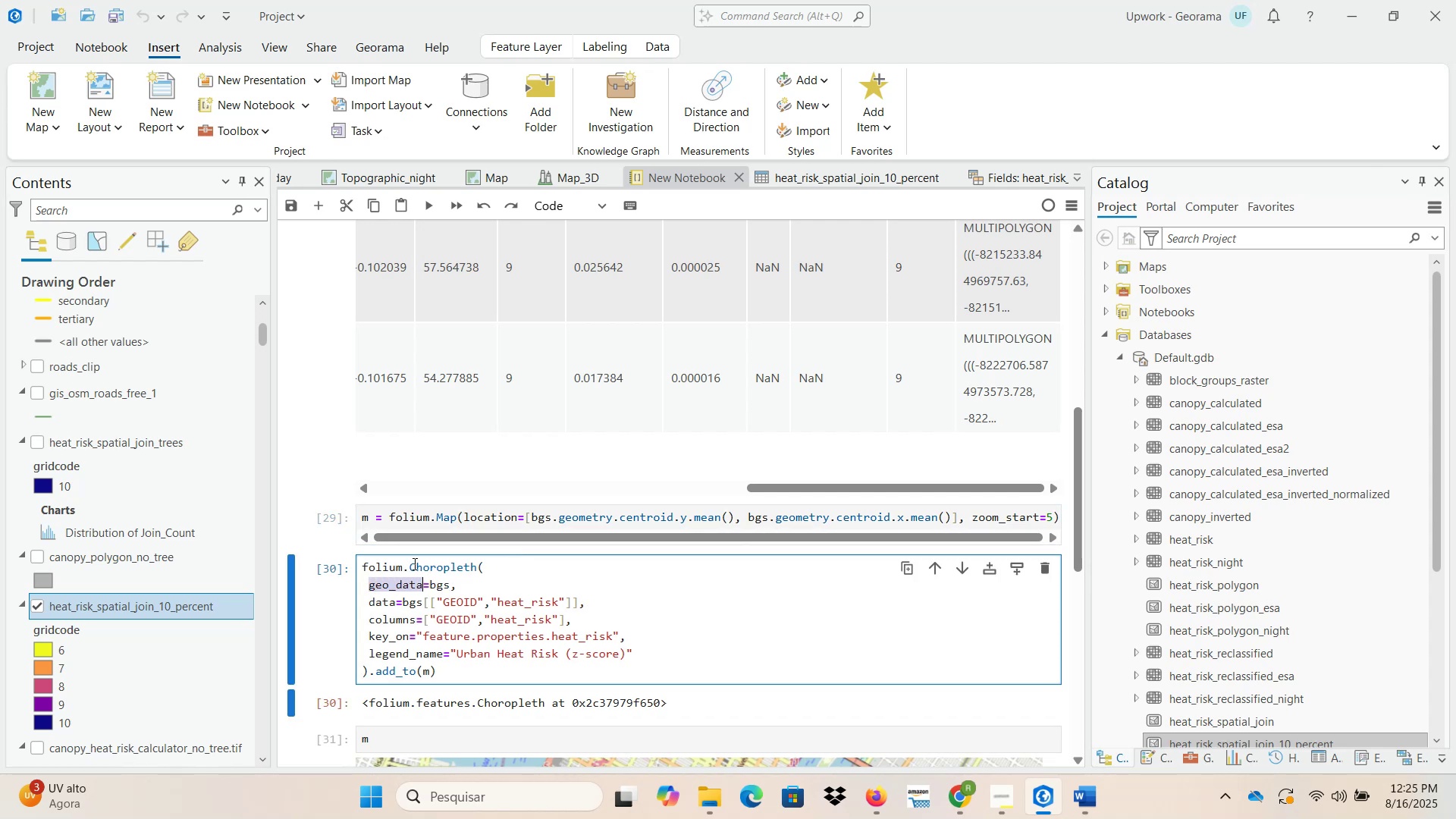 
left_click([411, 563])
 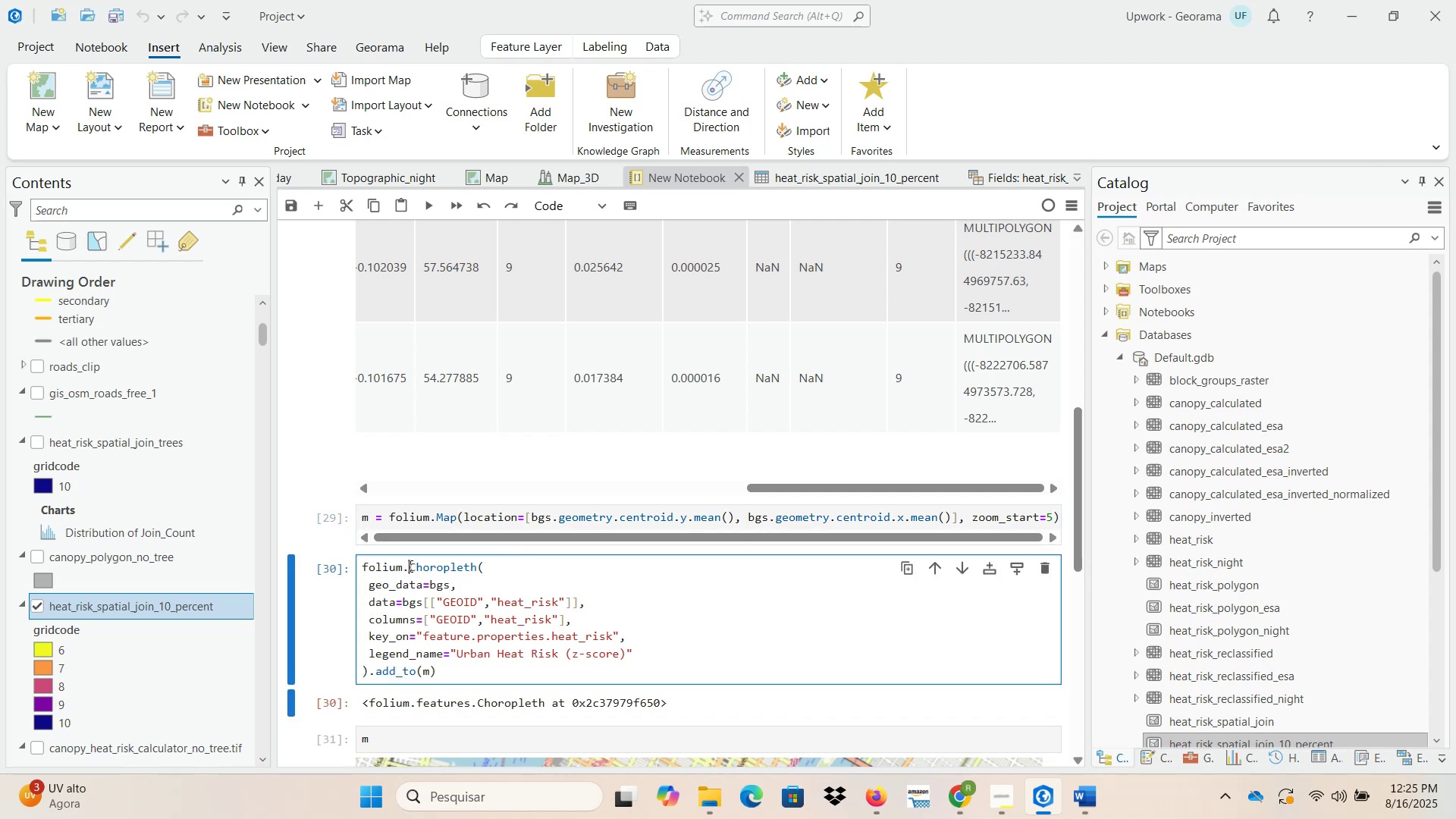 
left_click_drag(start_coordinate=[406, 566], to_coordinate=[424, 586])
 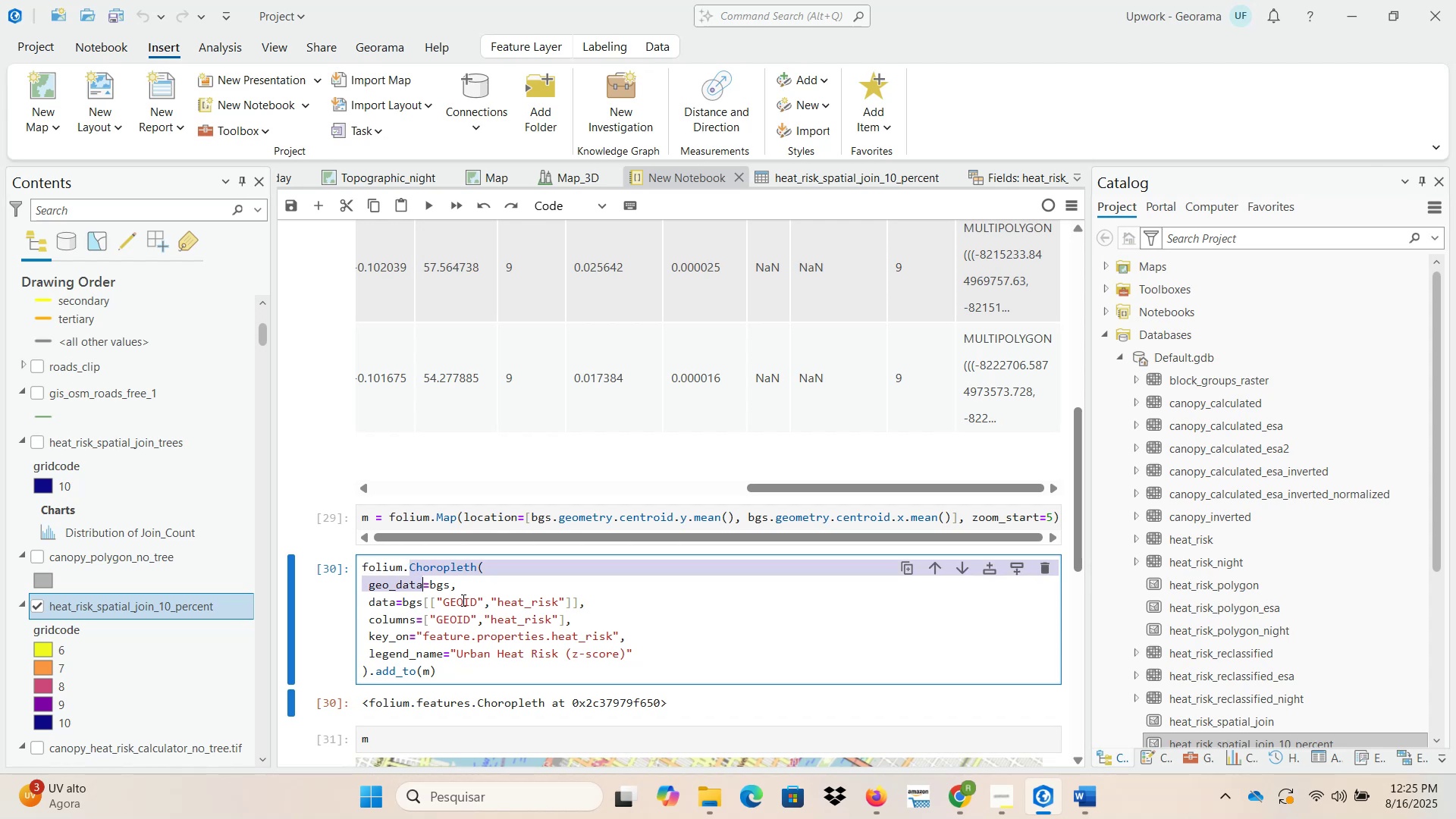 
key(Control+ControlLeft)
 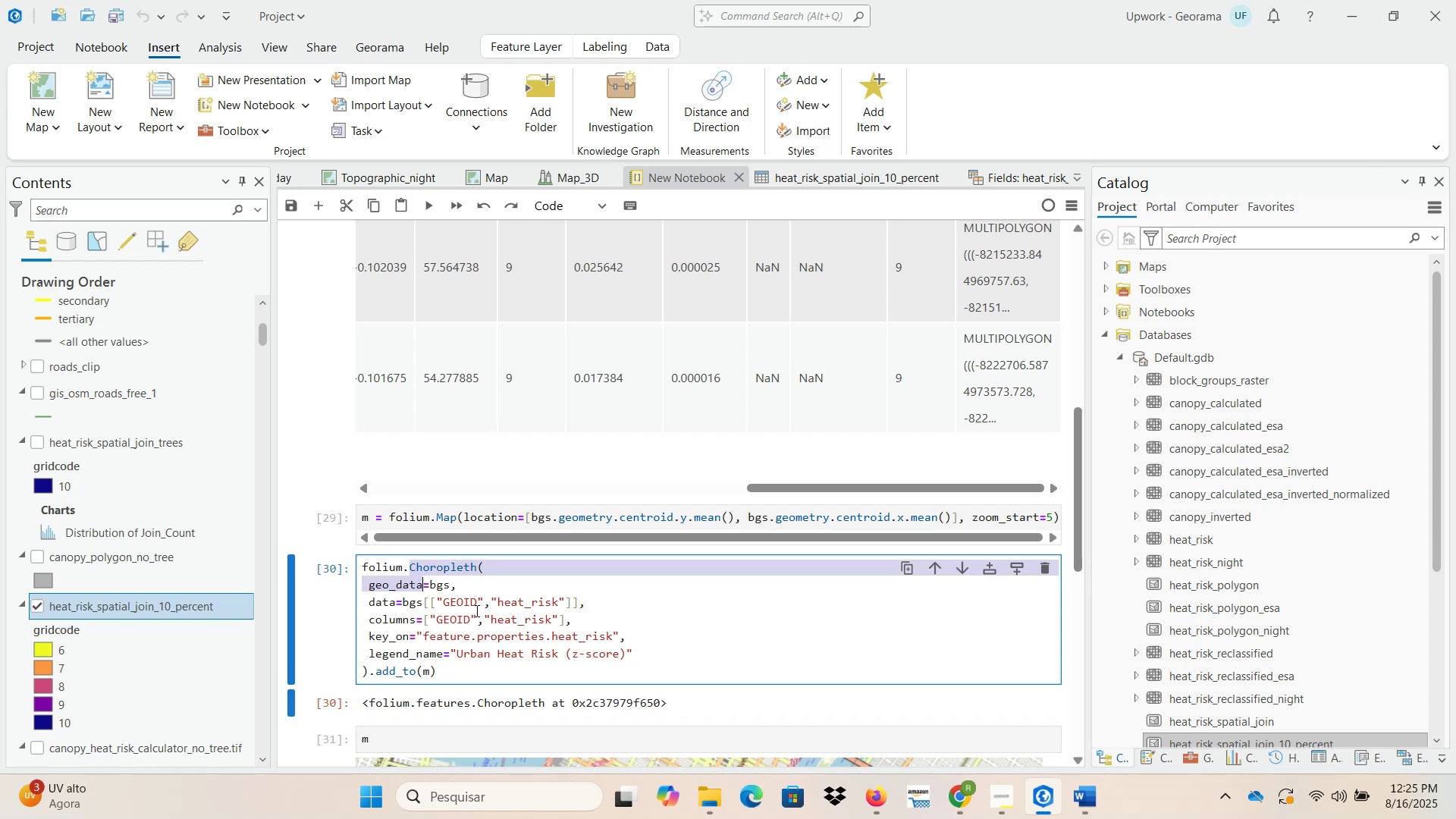 
key(Control+C)
 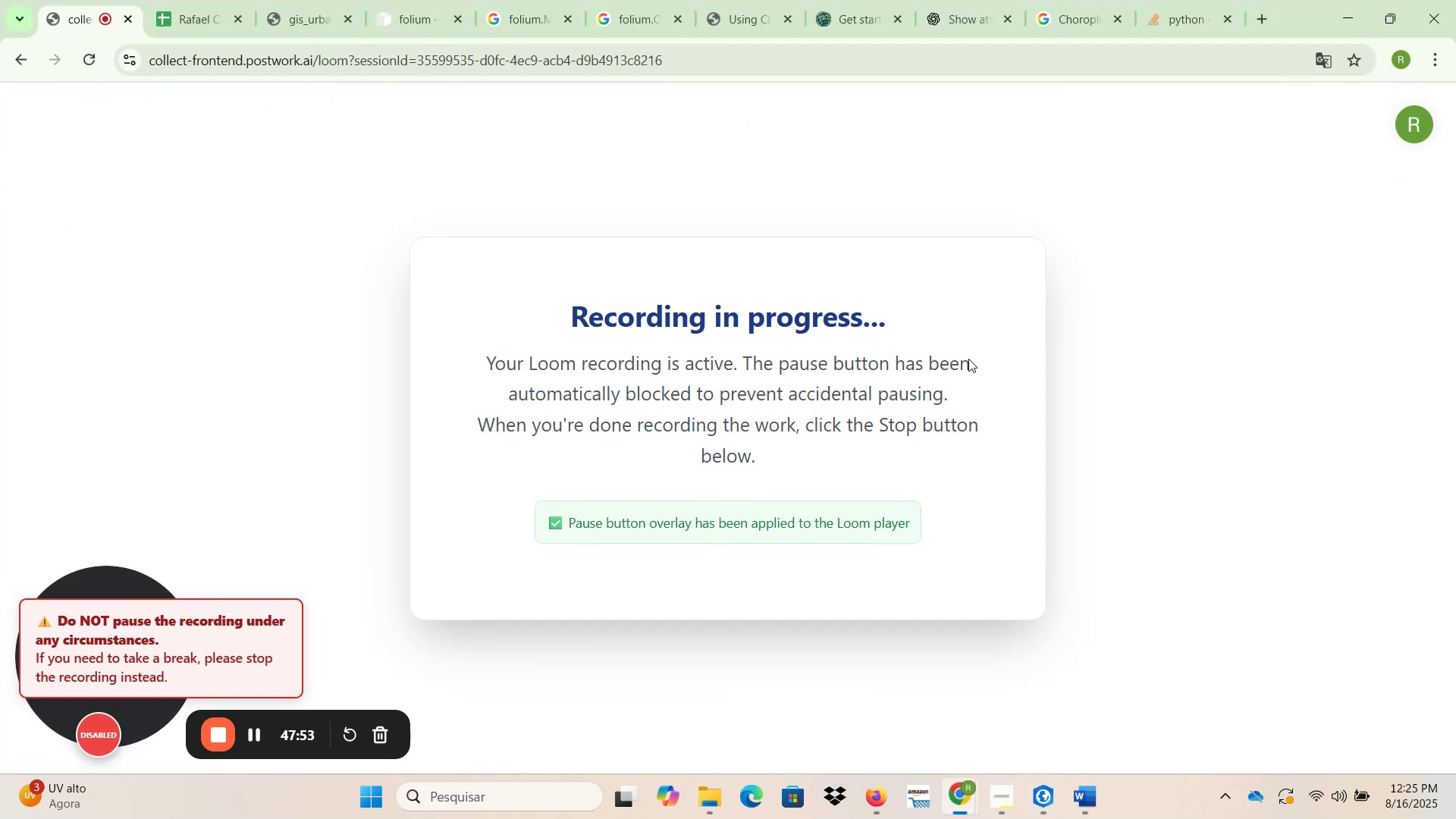 
left_click([1088, 14])
 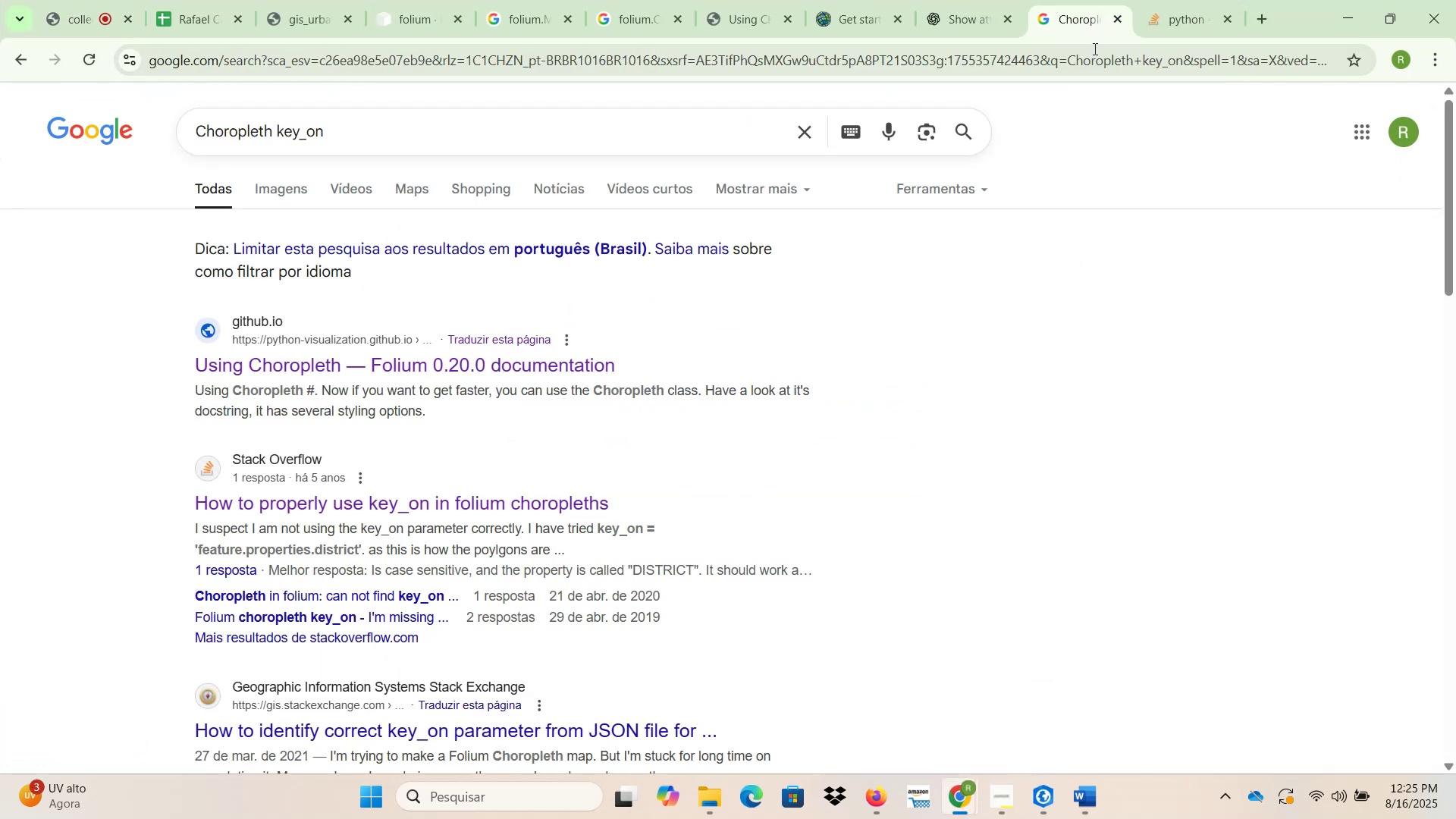 
key(Control+ControlLeft)
 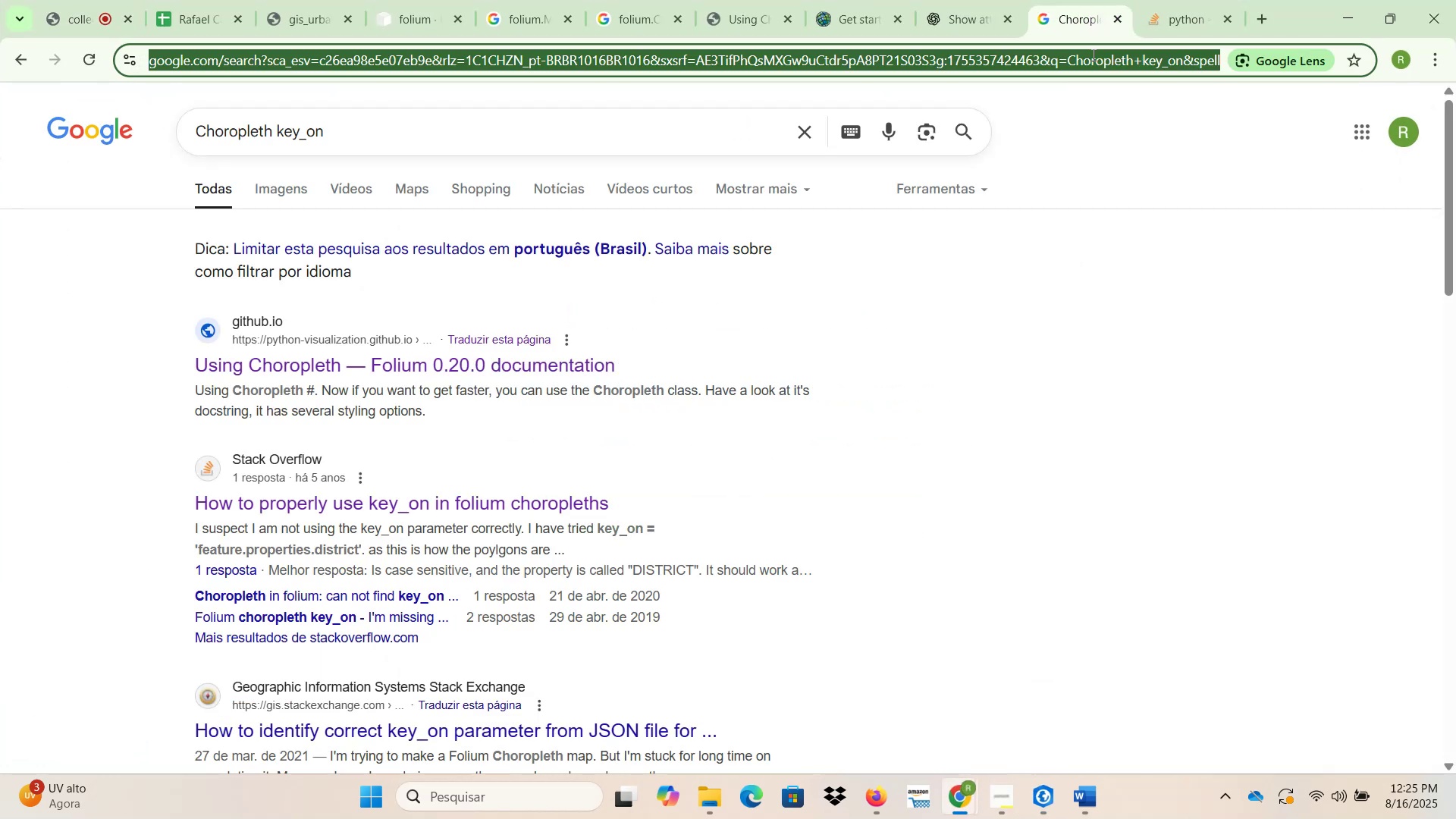 
key(Control+V)
 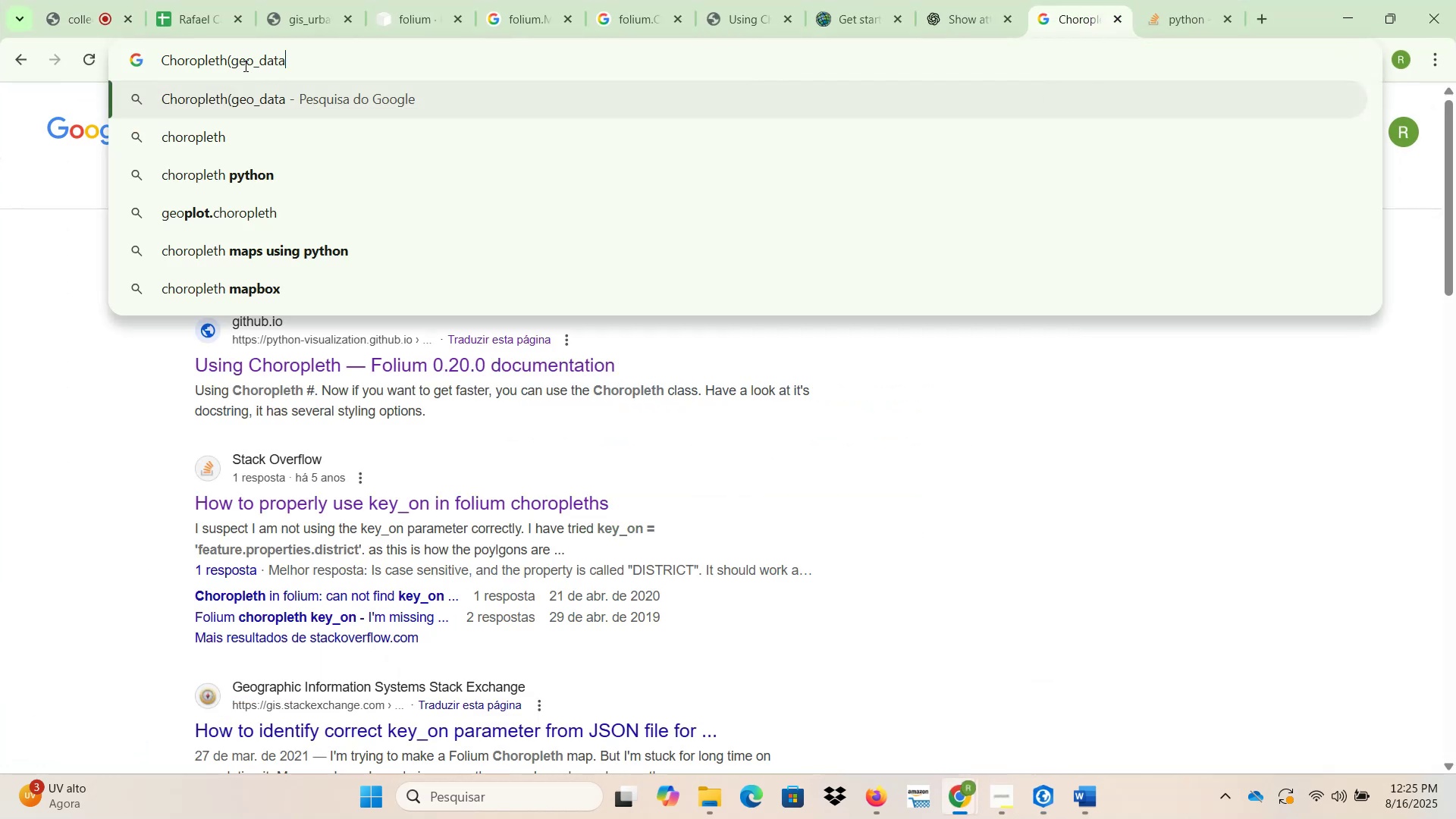 
left_click_drag(start_coordinate=[229, 59], to_coordinate=[418, 59])
 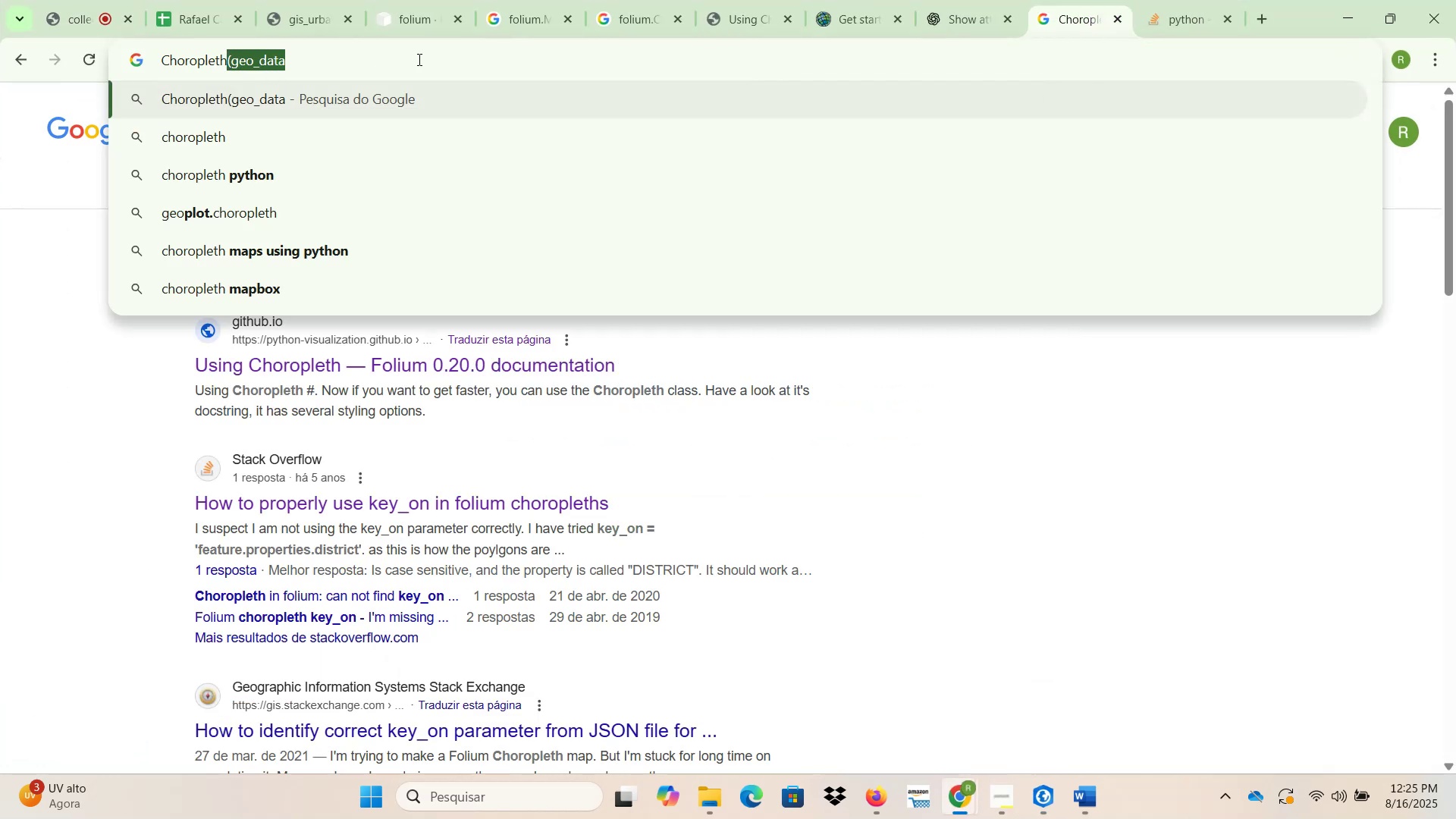 
type( geodata values)
 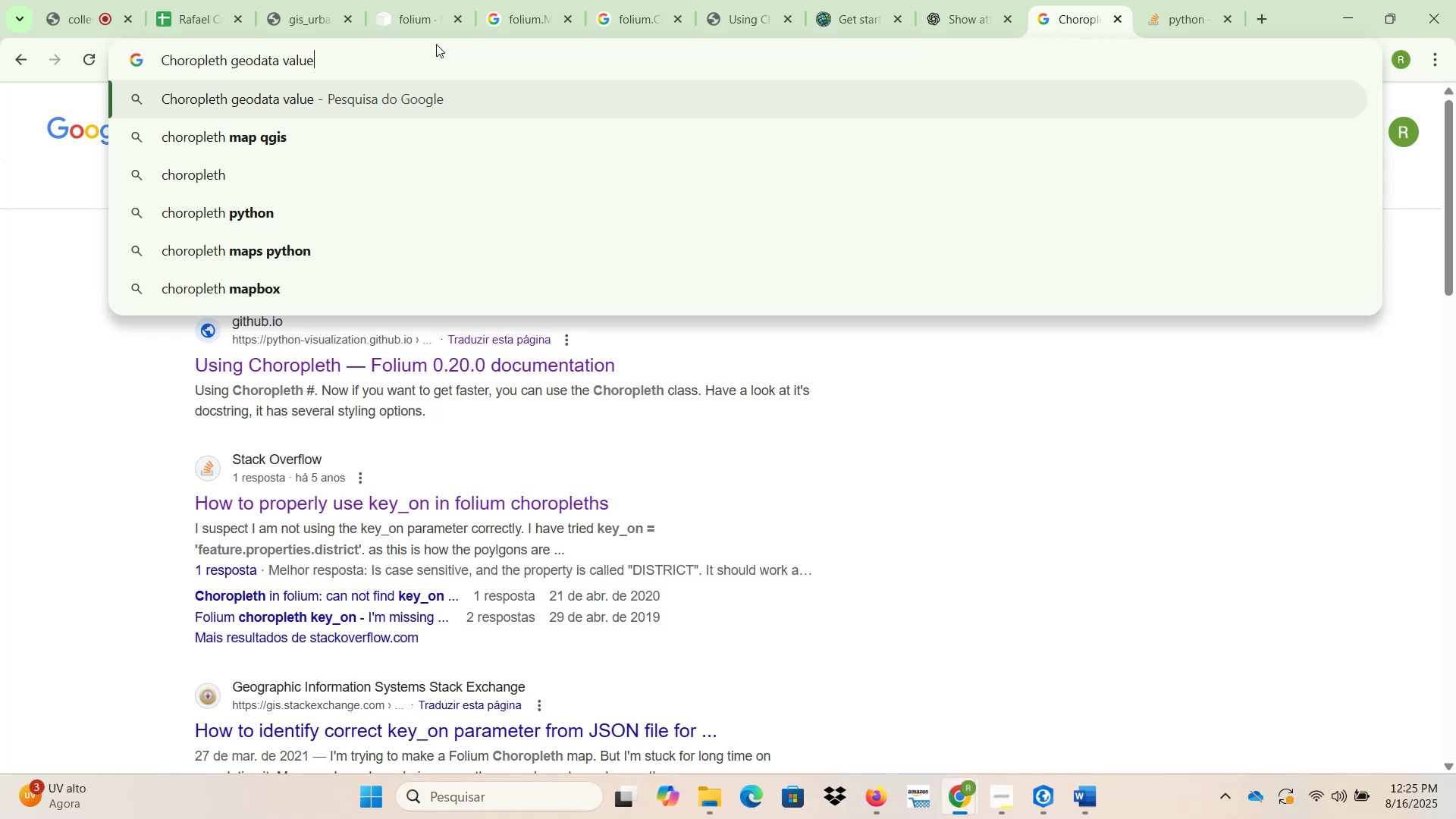 
key(Enter)
 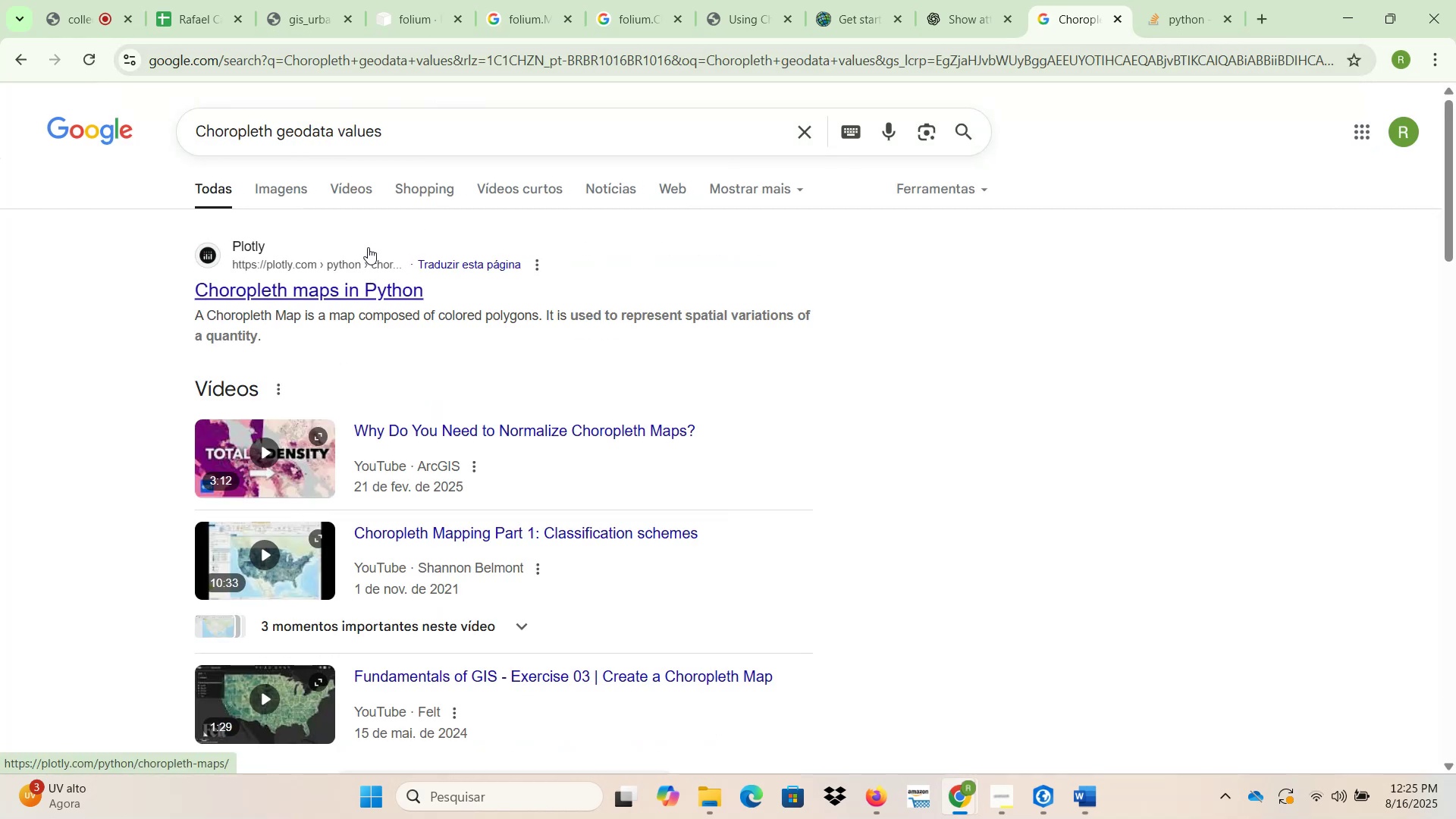 
wait(5.56)
 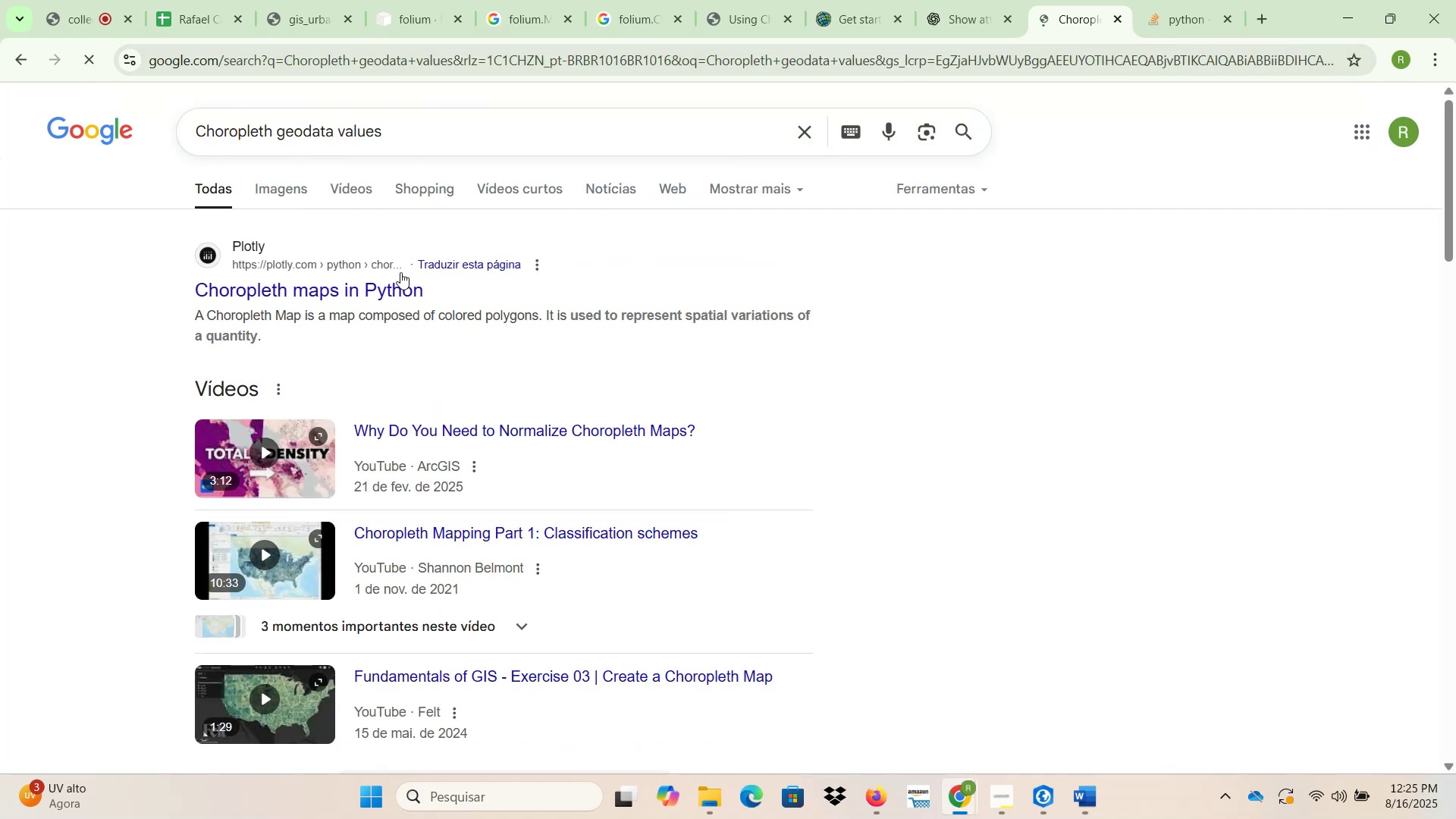 
right_click([352, 297])
 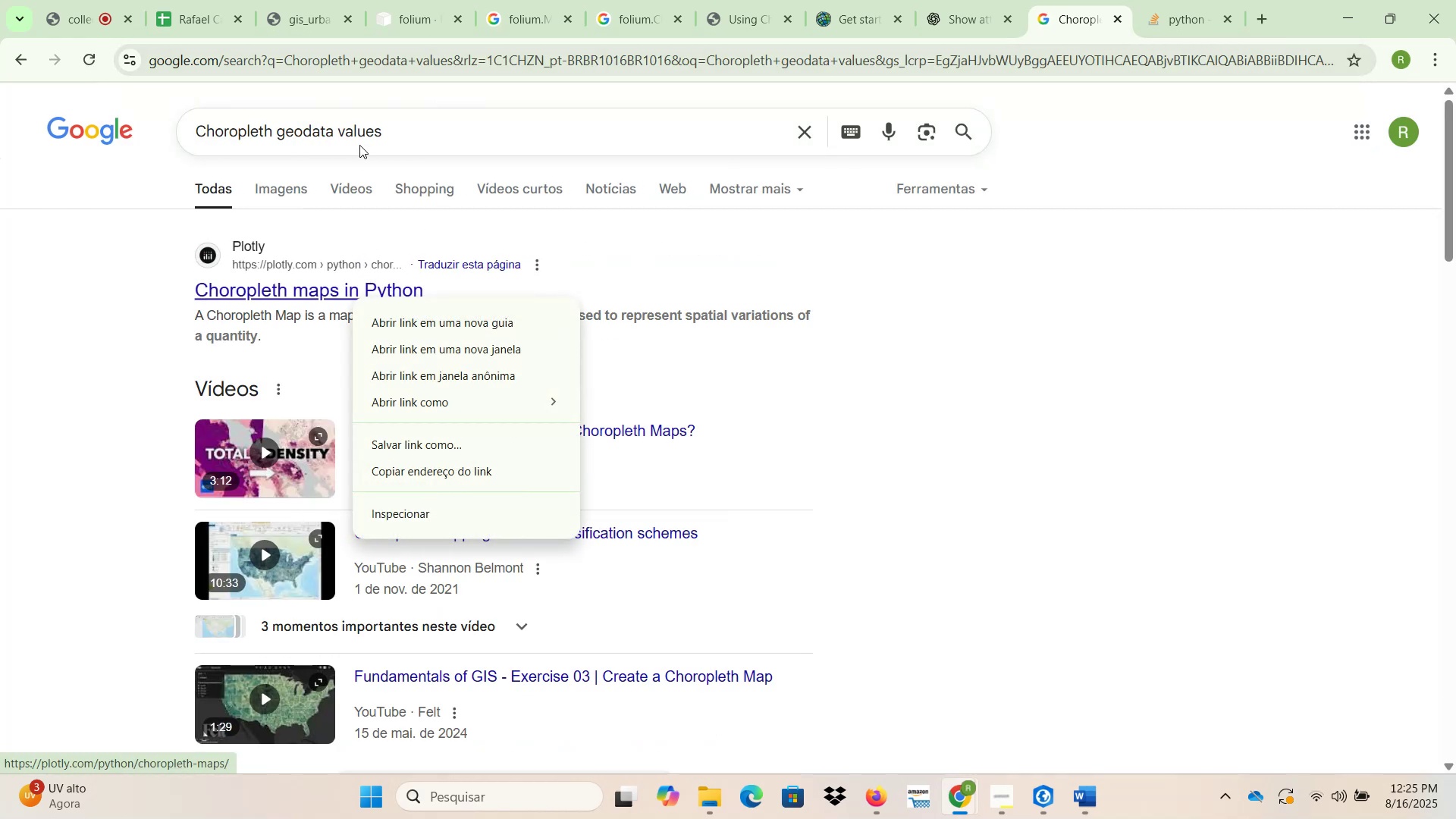 
left_click([391, 122])
 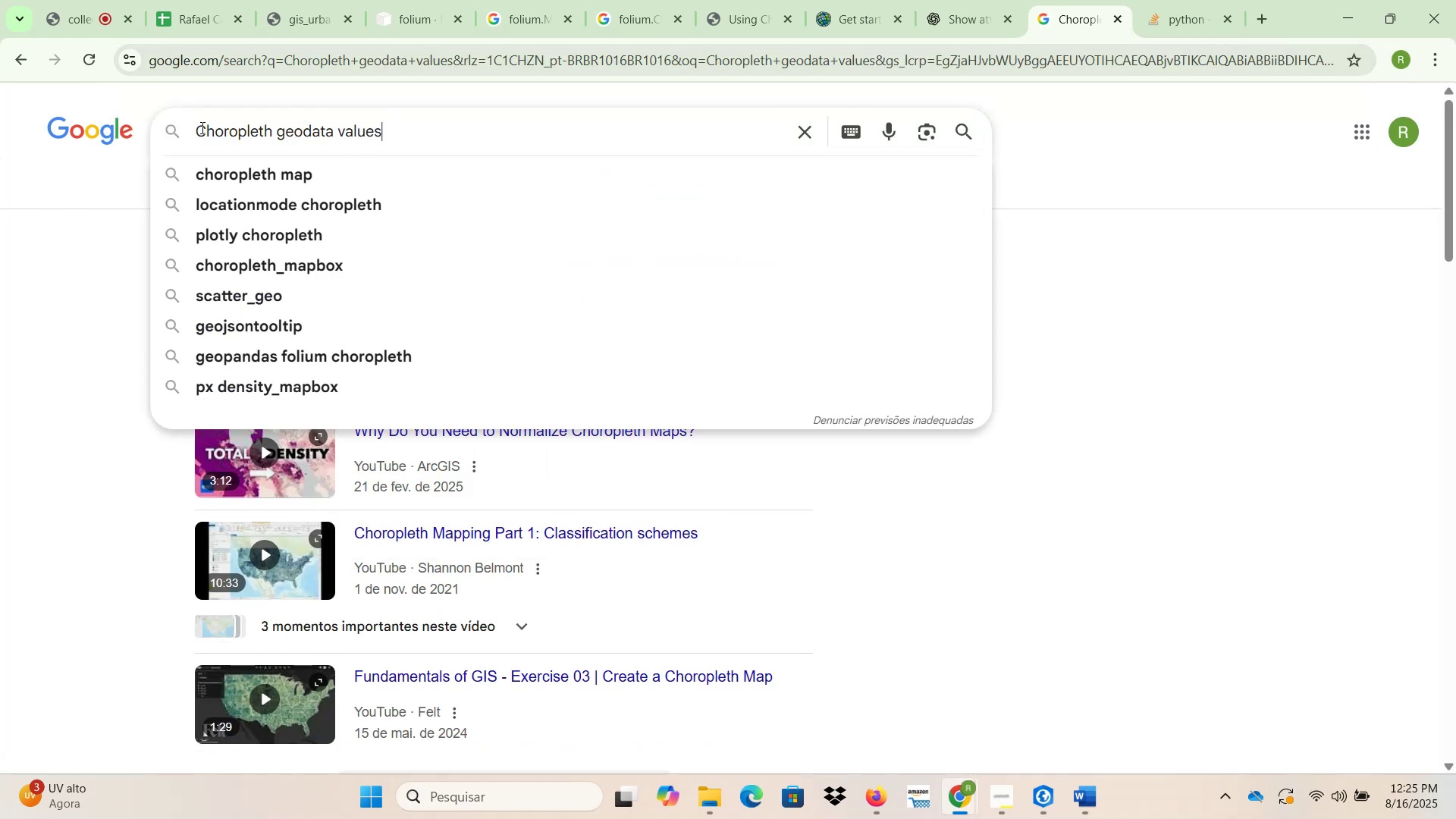 
left_click([271, 129])
 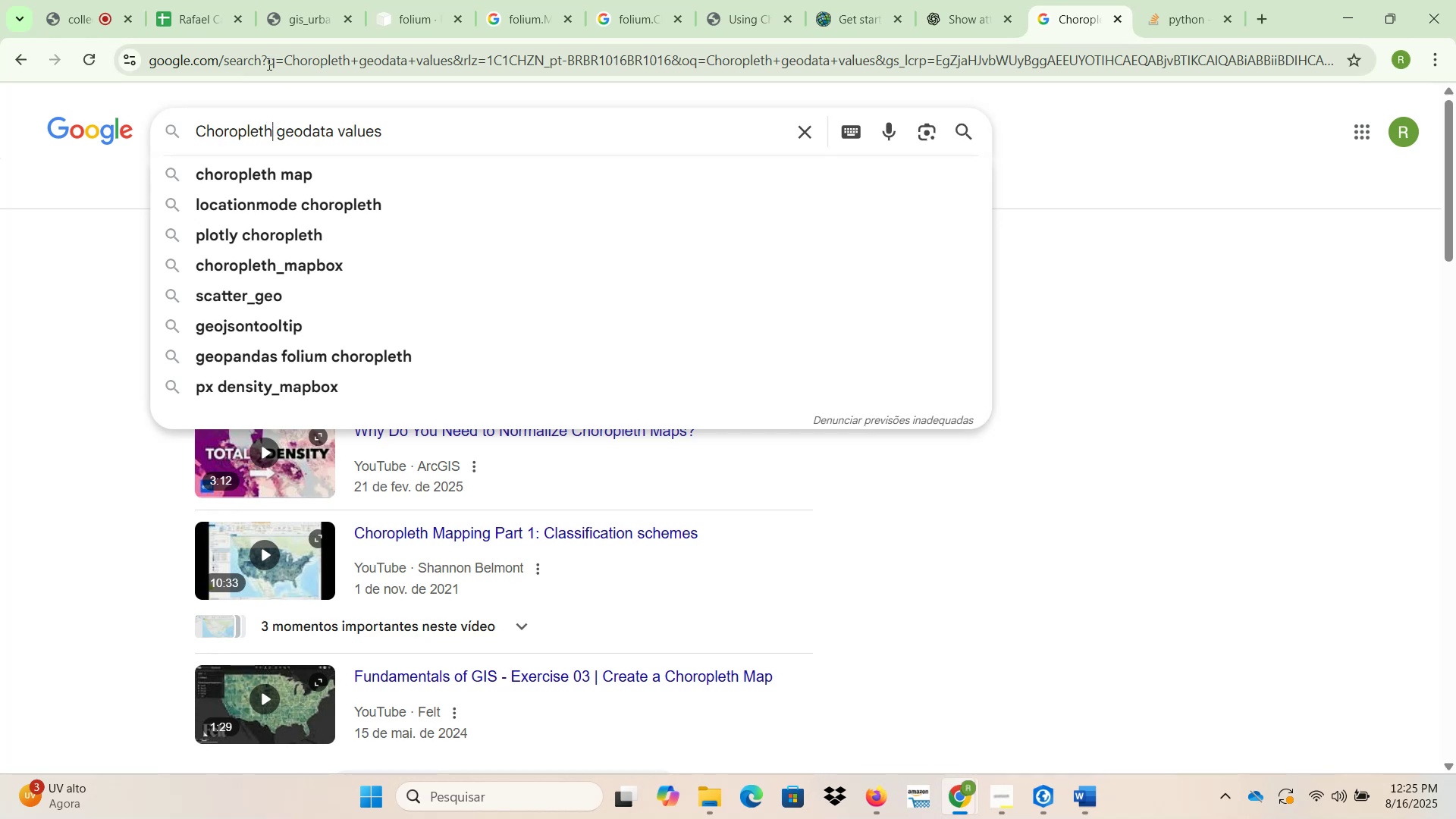 
type( function parameter[Delete][Delete][Delete][Delete][Delete][Delete][Delete])
 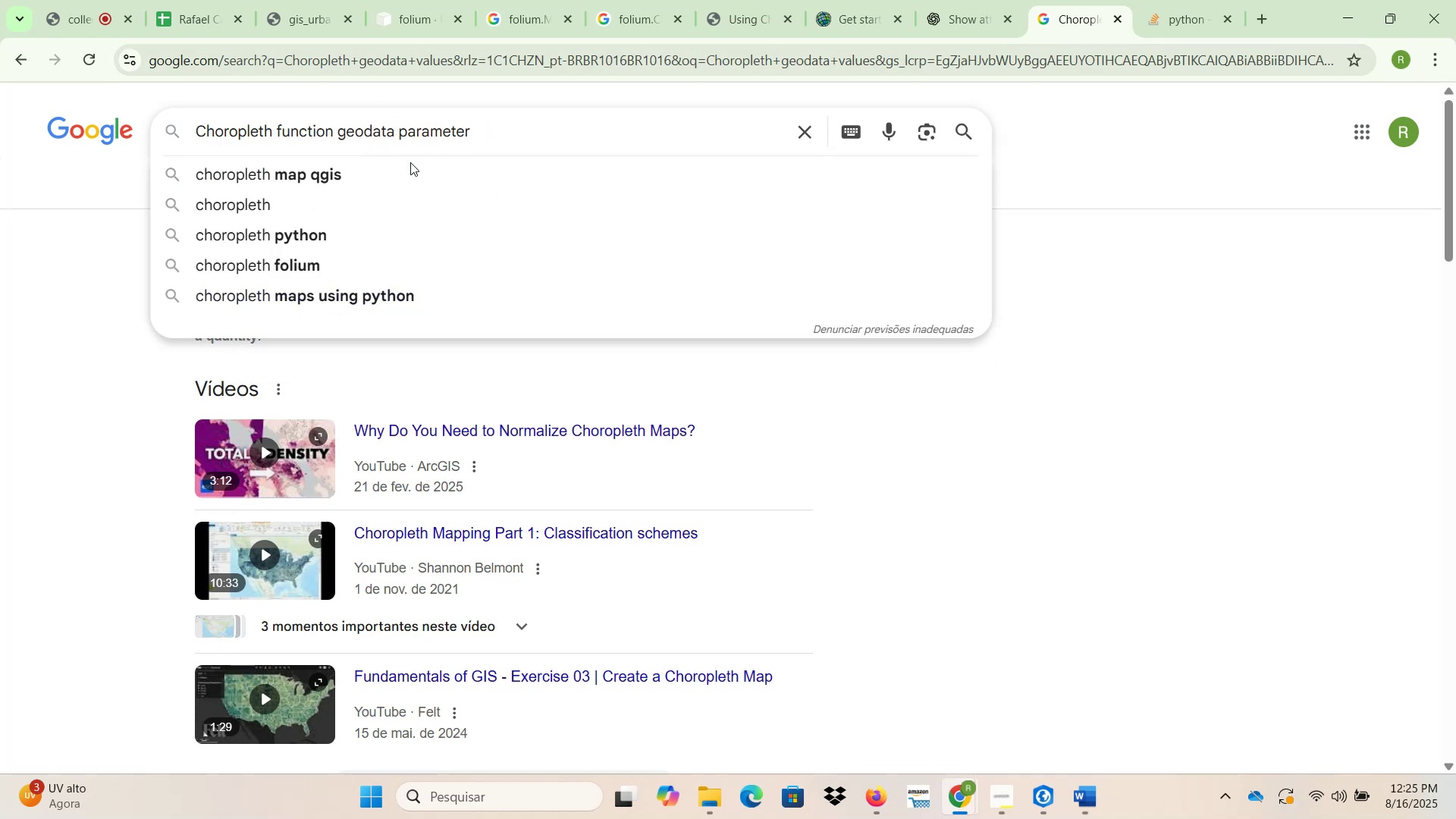 
key(Enter)
 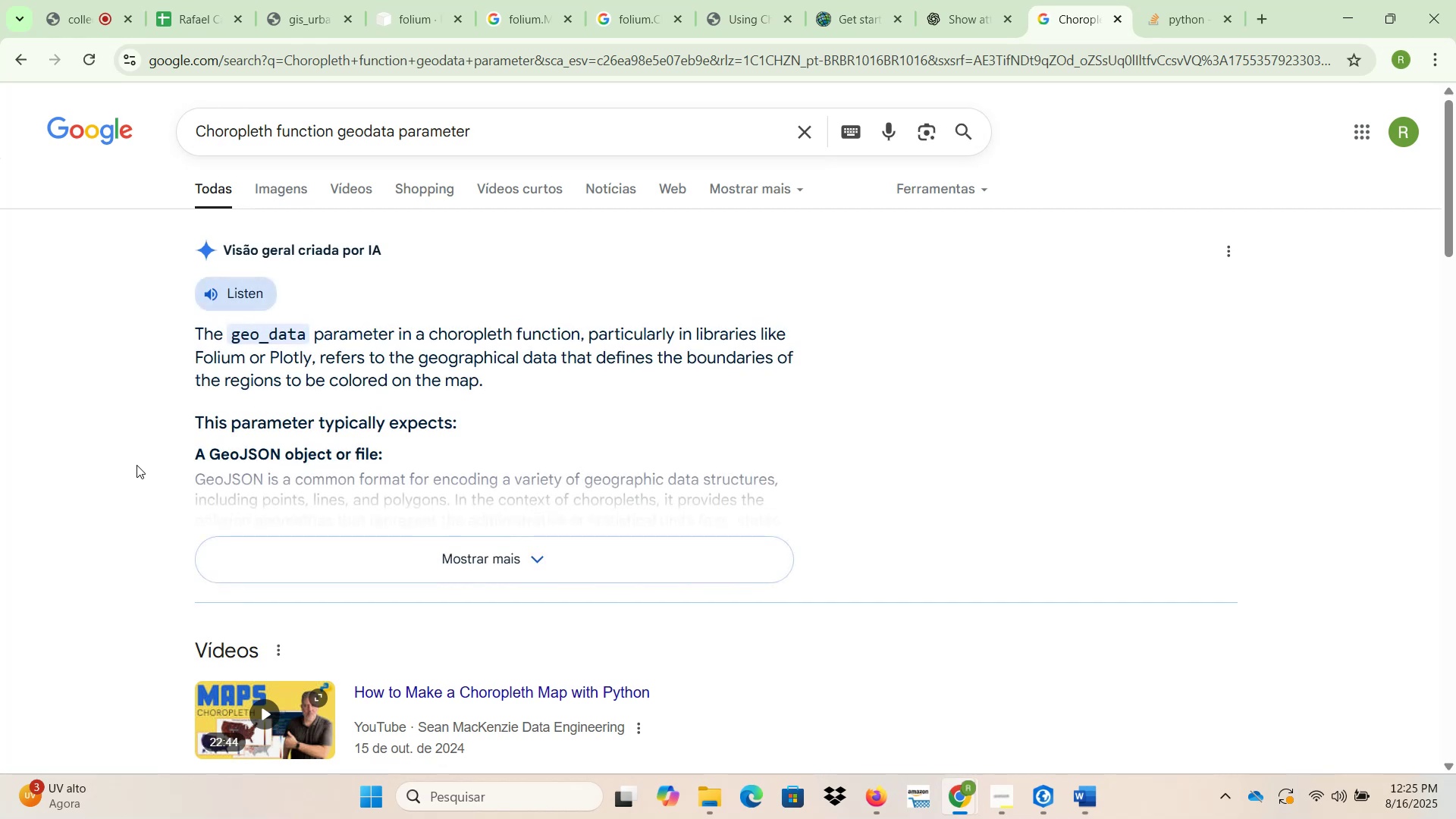 
wait(6.17)
 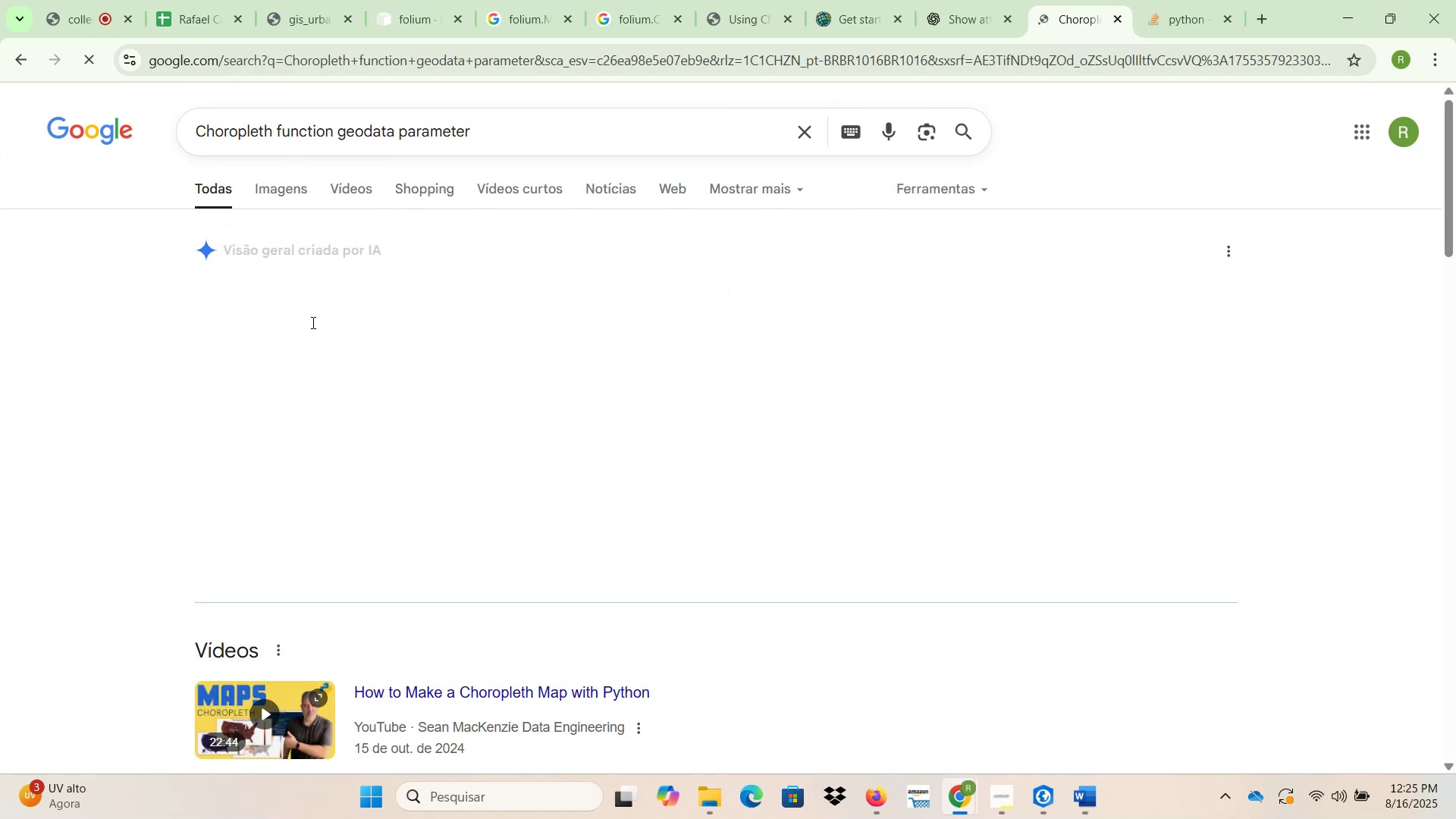 
scroll: coordinate [485, 399], scroll_direction: down, amount: 1.0
 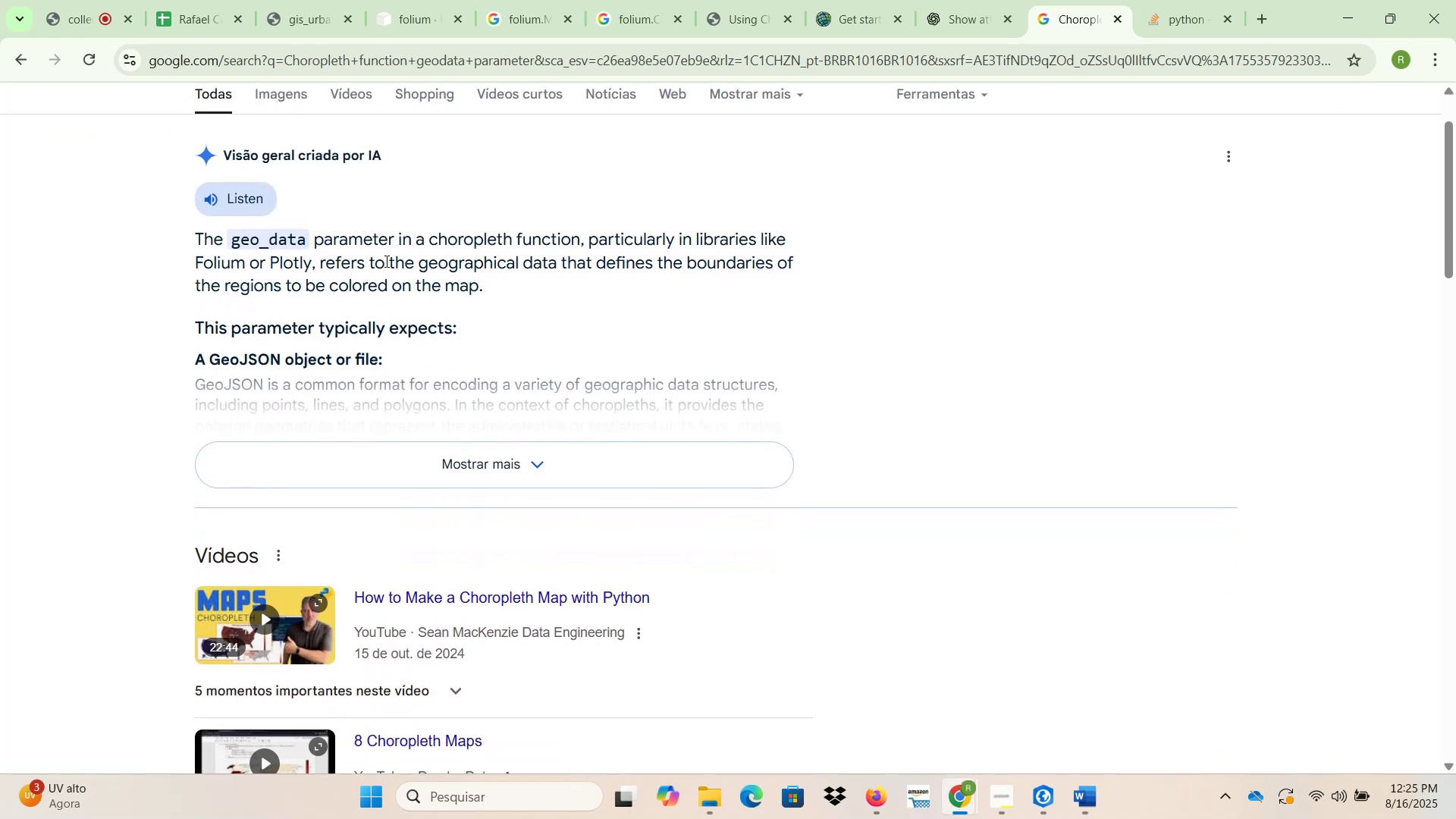 
left_click_drag(start_coordinate=[366, 261], to_coordinate=[599, 261])
 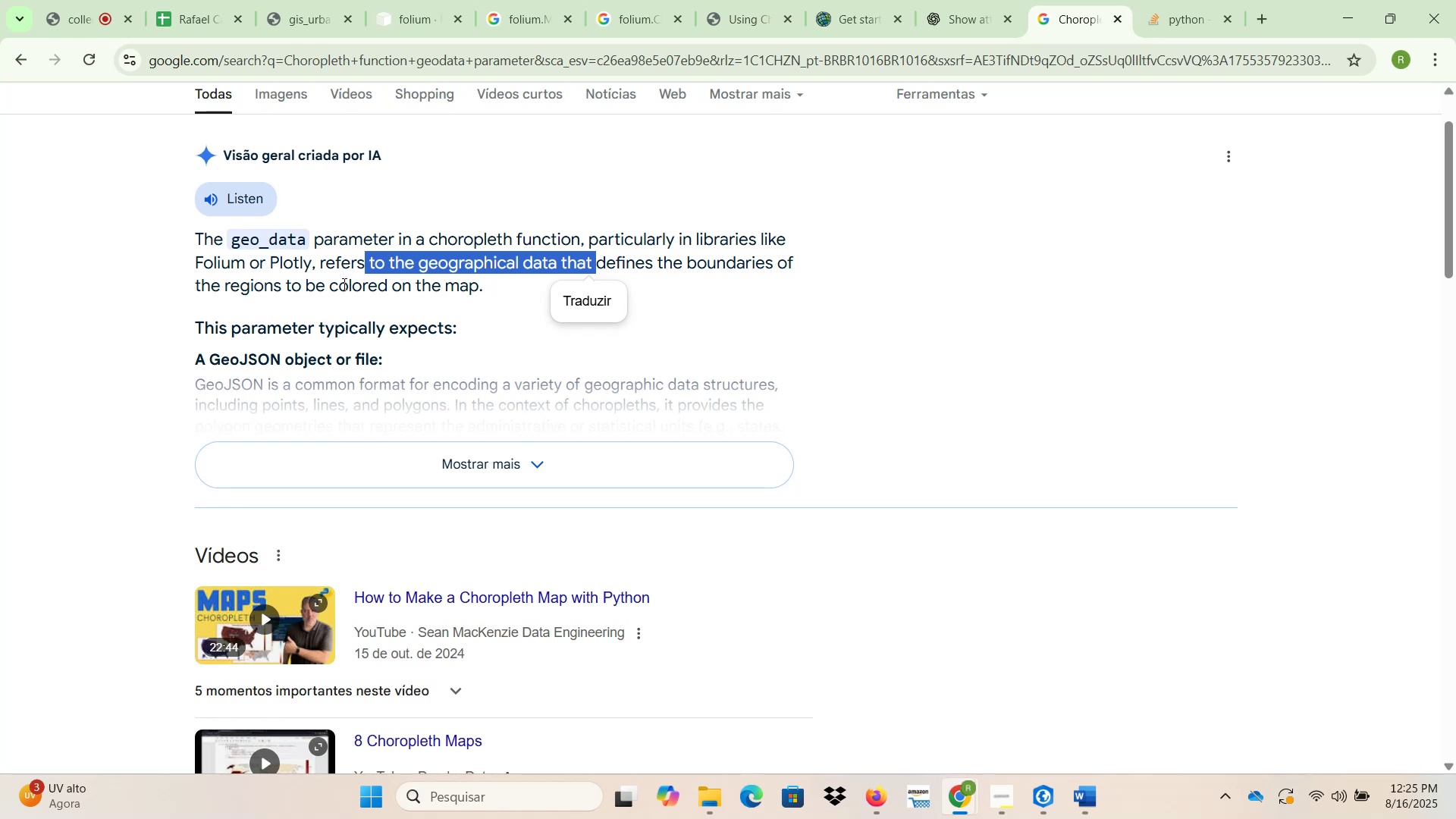 
left_click([362, 475])
 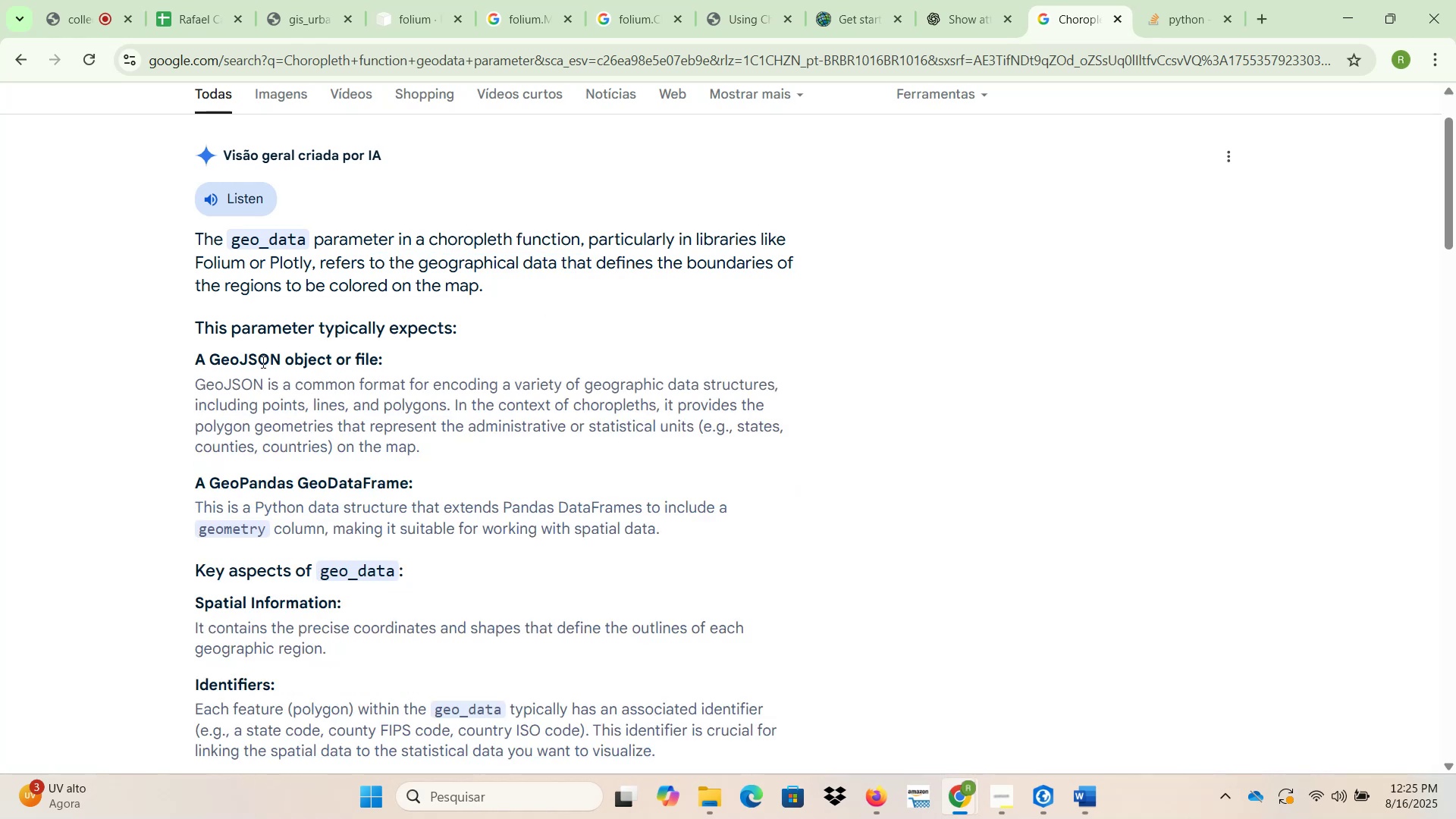 
left_click_drag(start_coordinate=[221, 361], to_coordinate=[299, 361])
 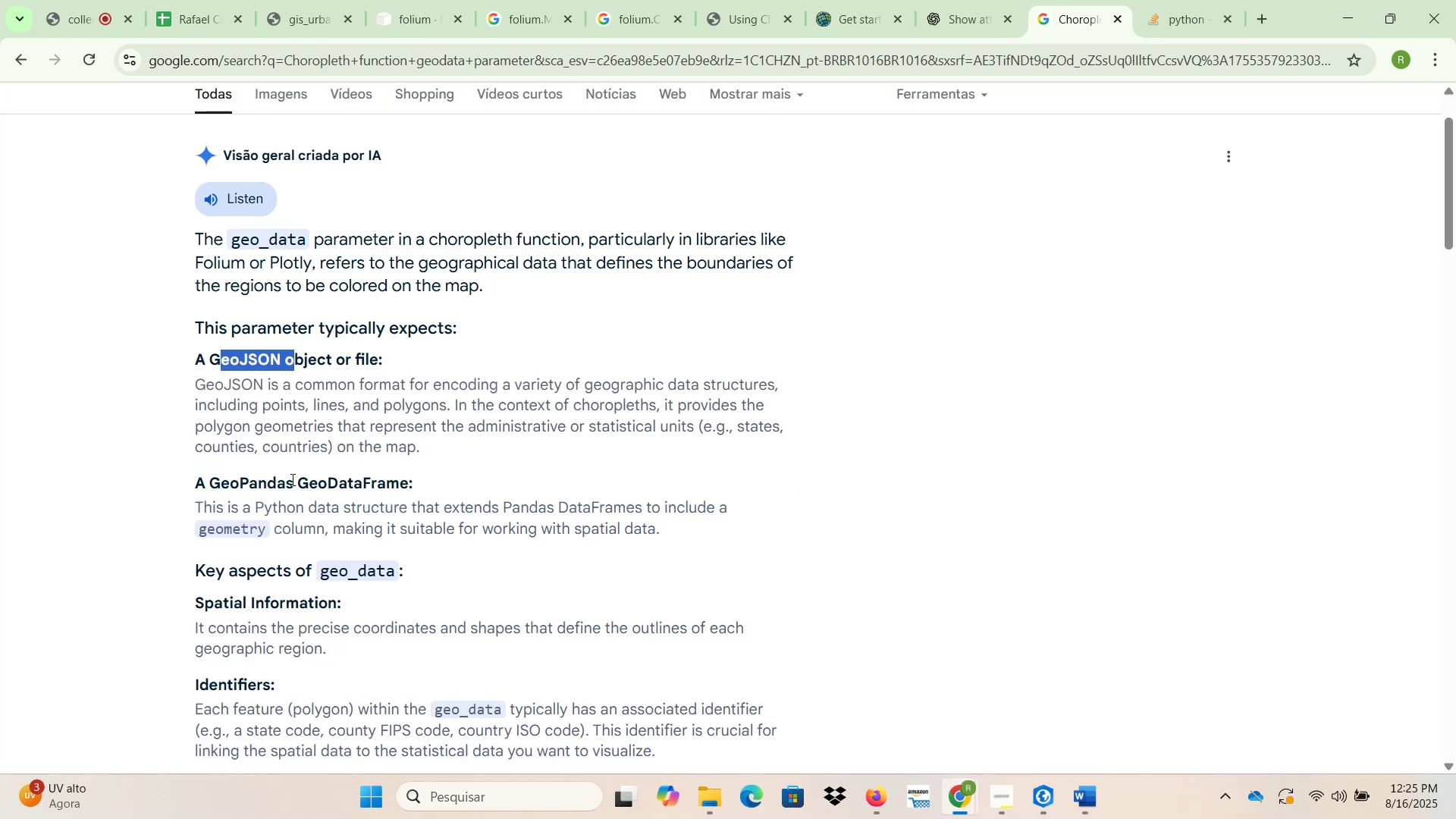 
left_click_drag(start_coordinate=[296, 481], to_coordinate=[416, 482])
 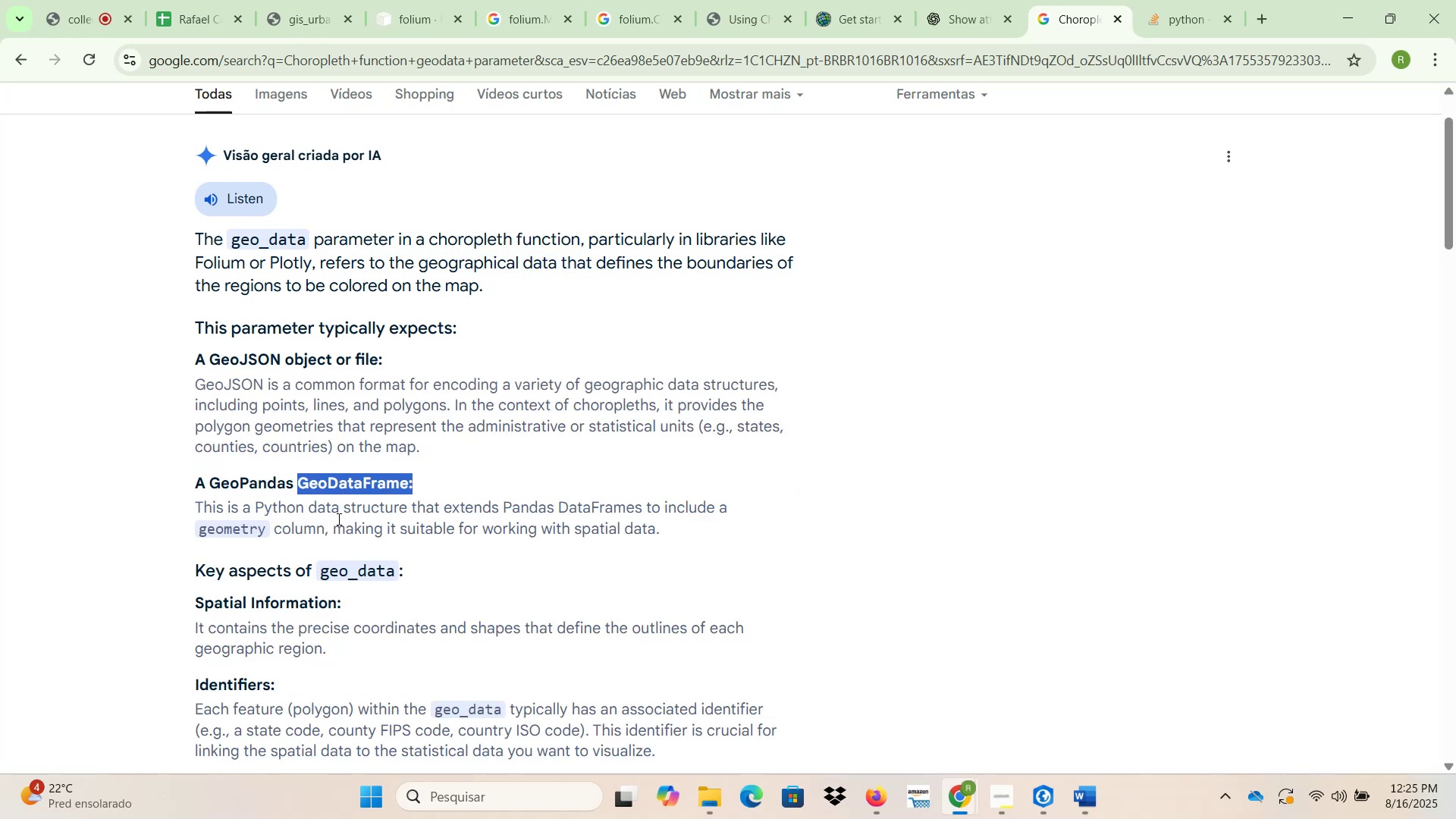 
left_click_drag(start_coordinate=[335, 526], to_coordinate=[578, 526])
 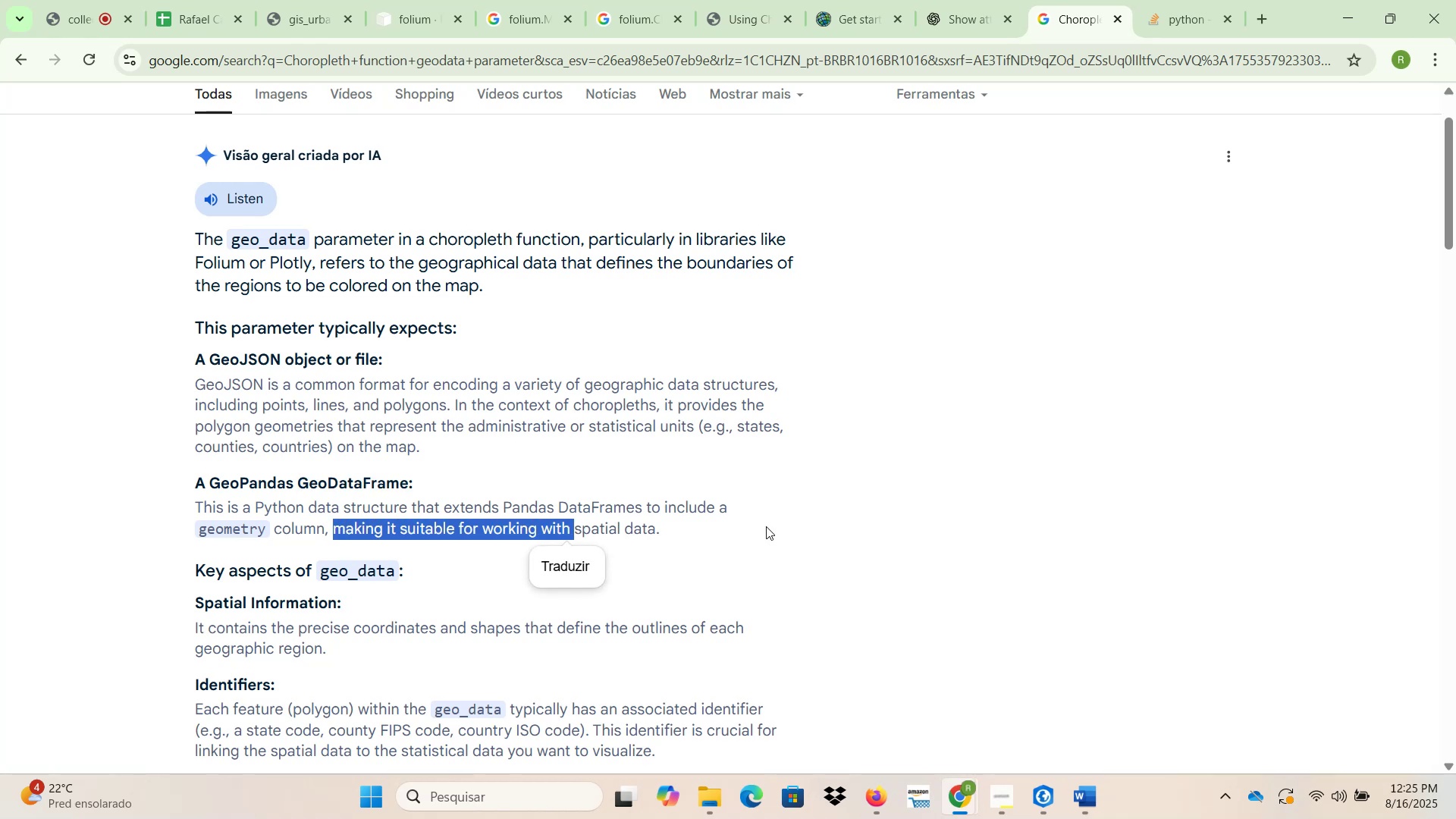 
scroll: coordinate [770, 527], scroll_direction: down, amount: 1.0
 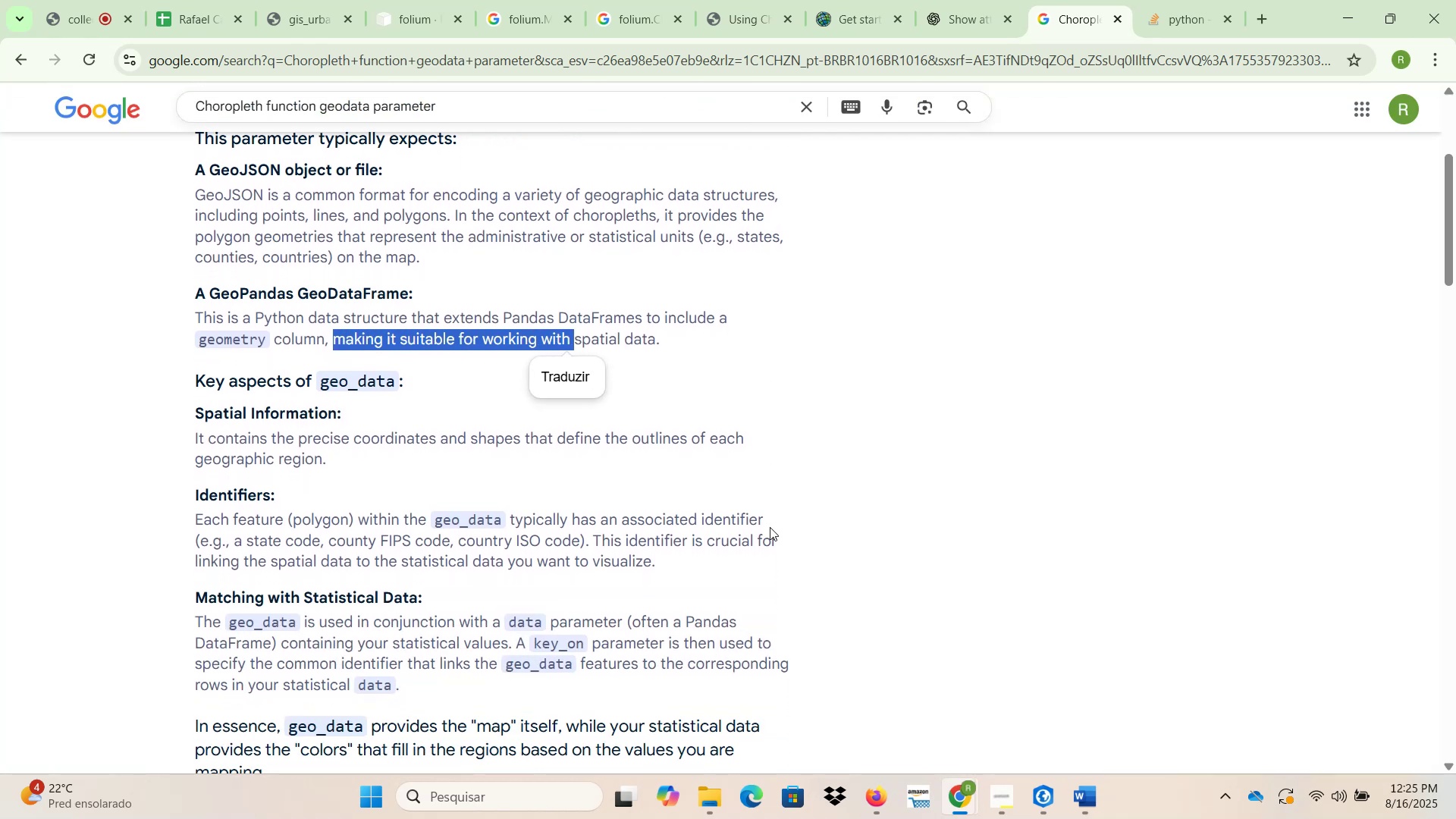 
scroll: coordinate [770, 527], scroll_direction: up, amount: 1.0
 